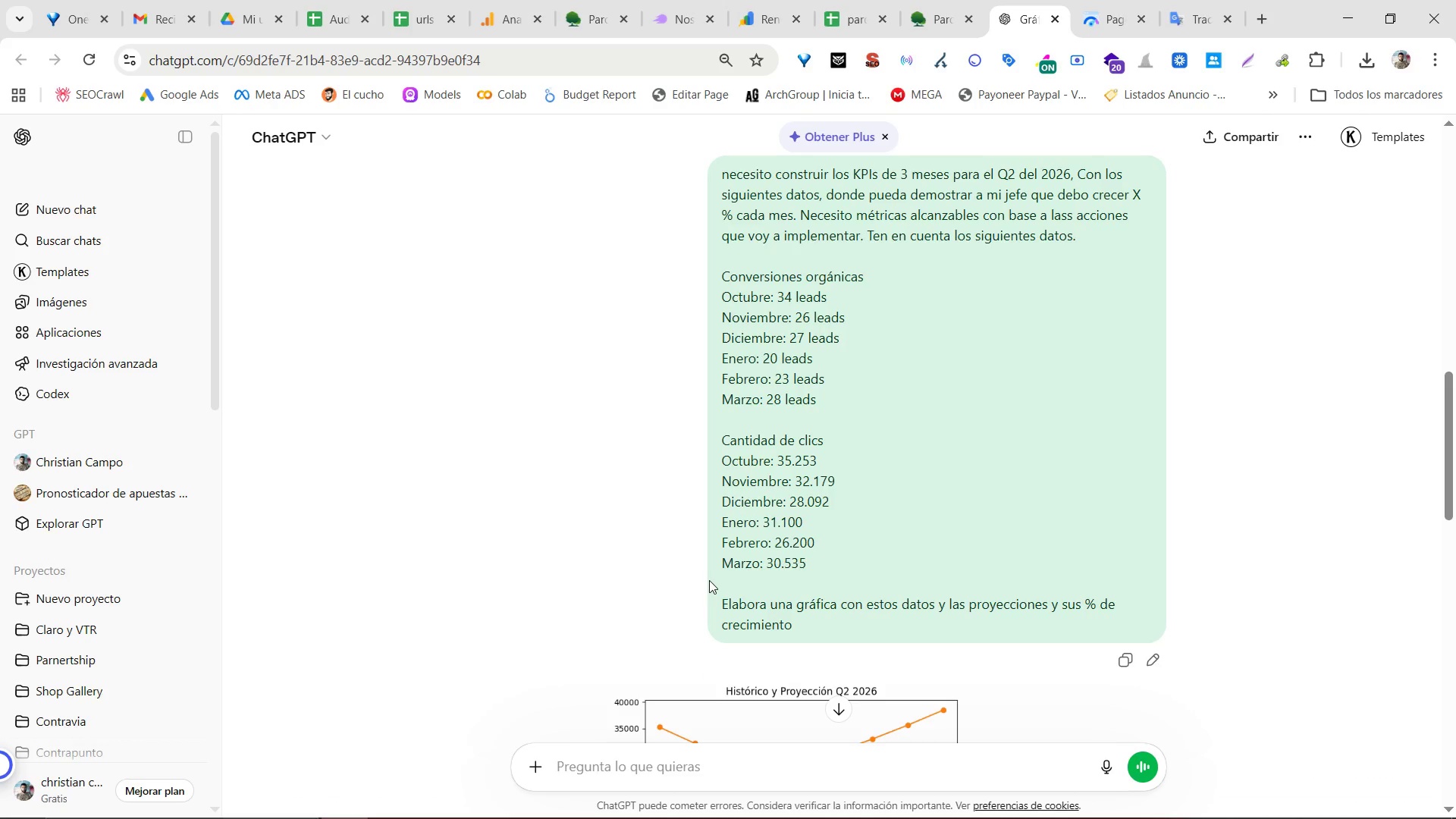 
scroll: coordinate [736, 560], scroll_direction: down, amount: 7.0
 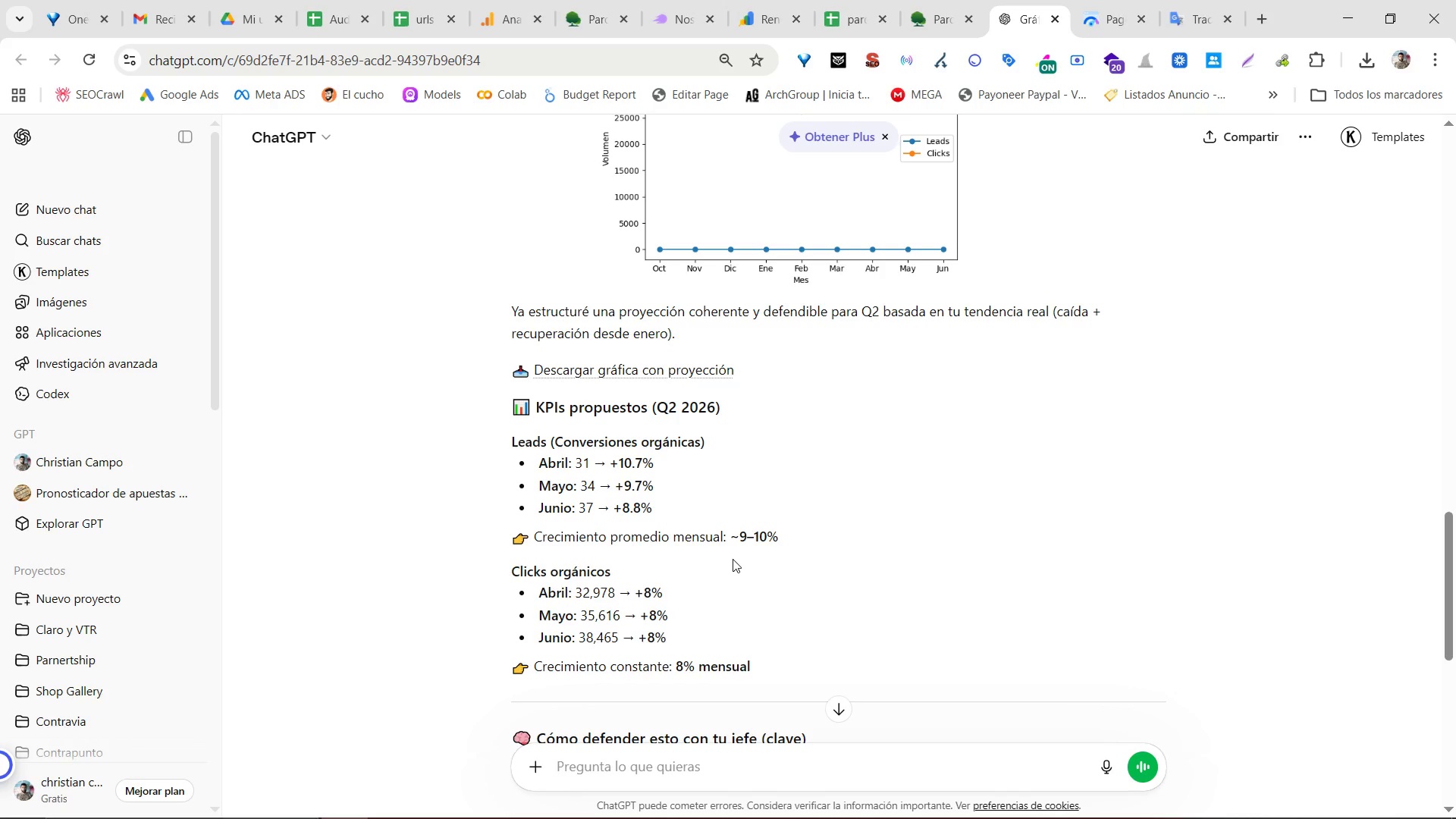 
wait(8.29)
 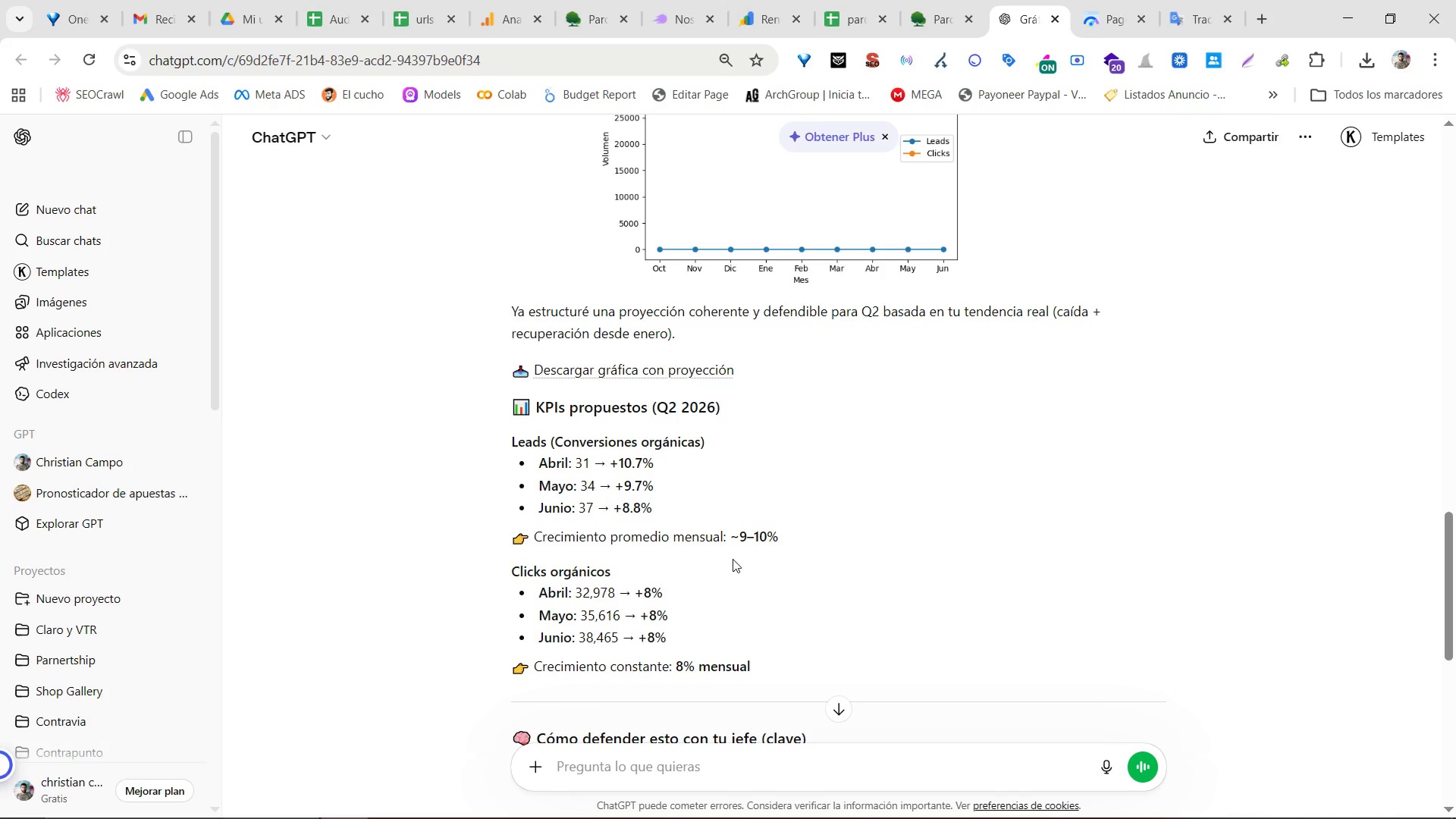 
left_click([675, 806])
 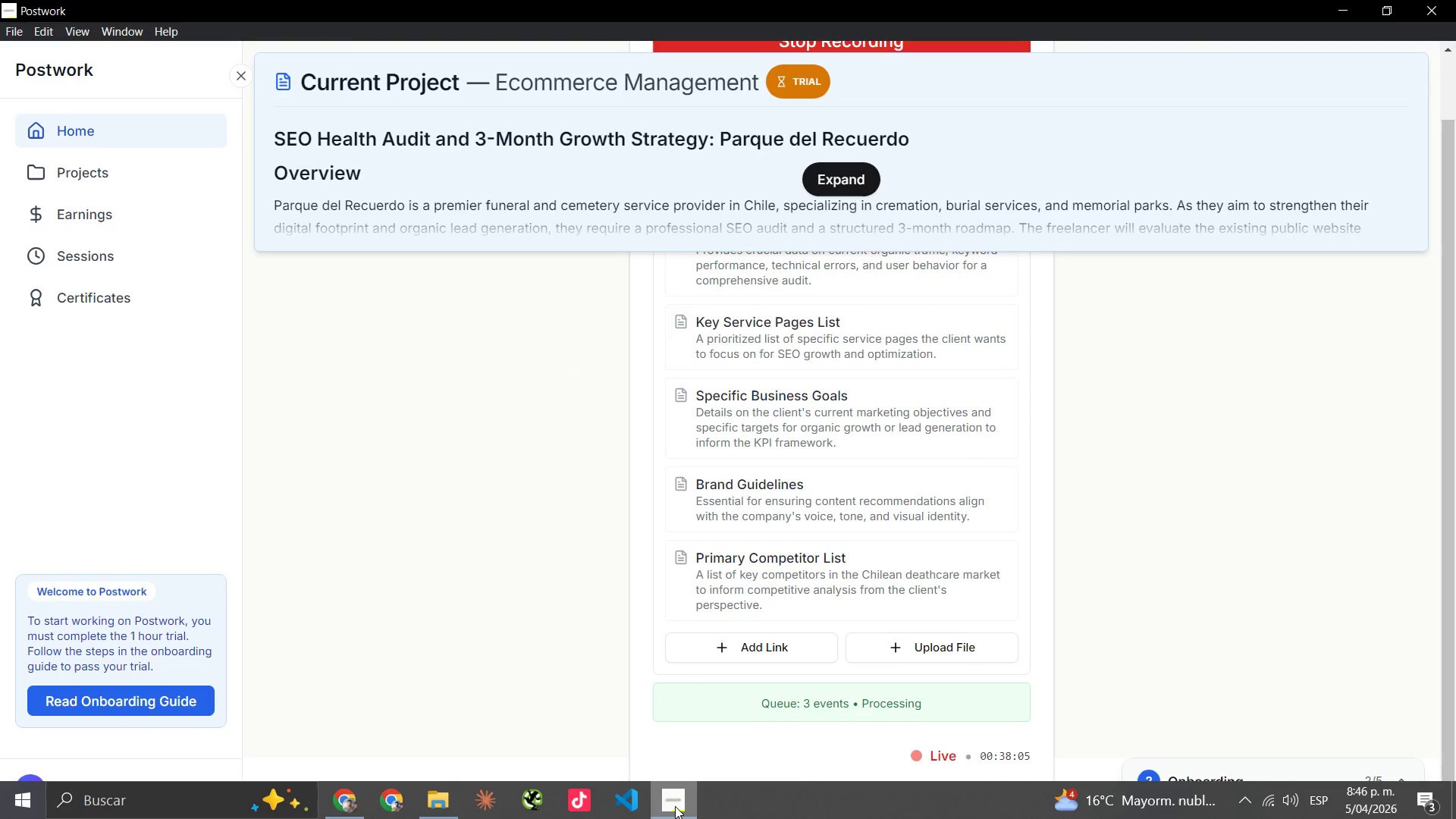 
left_click([675, 806])
 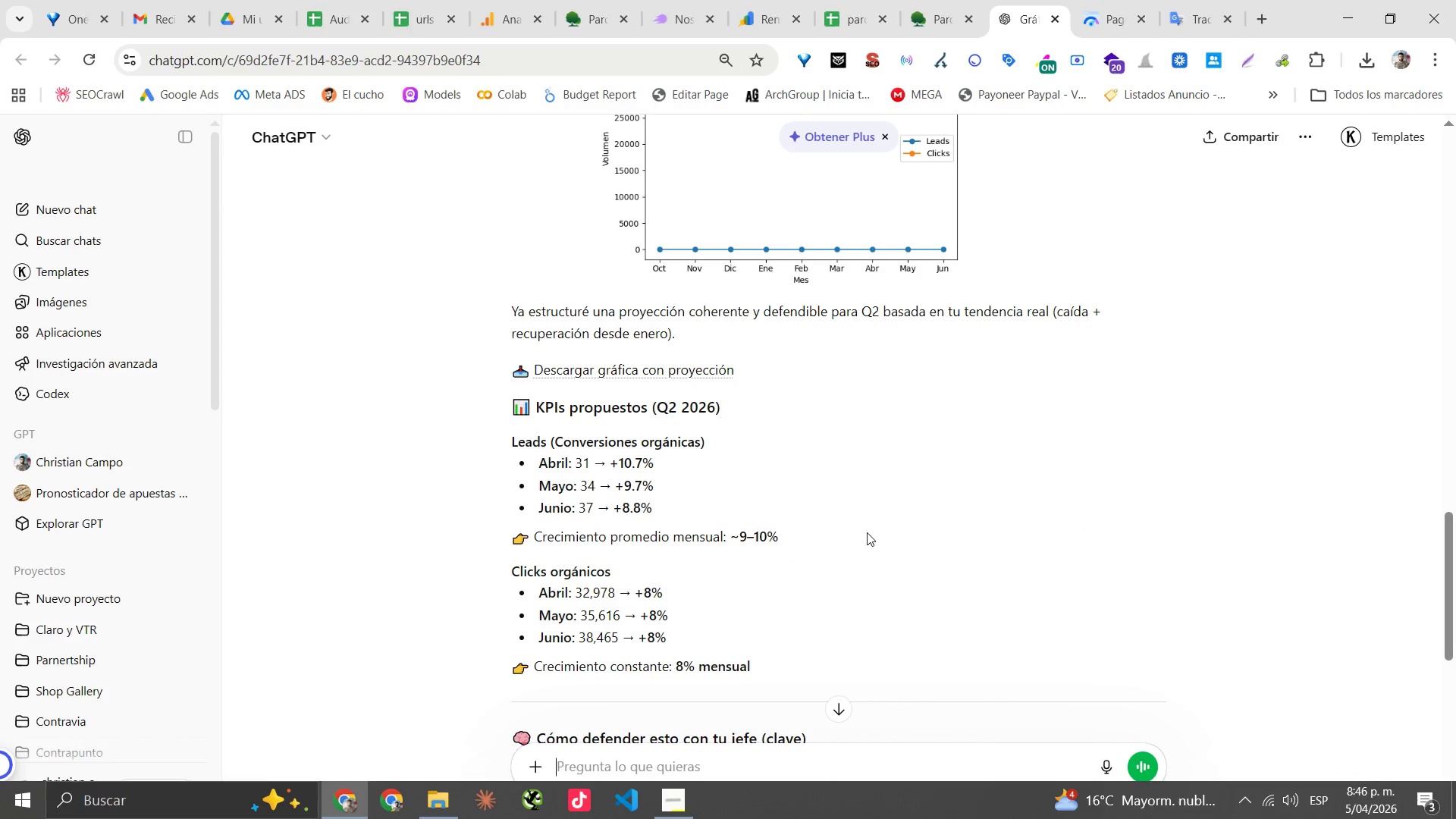 
scroll: coordinate [898, 526], scroll_direction: down, amount: 2.0
 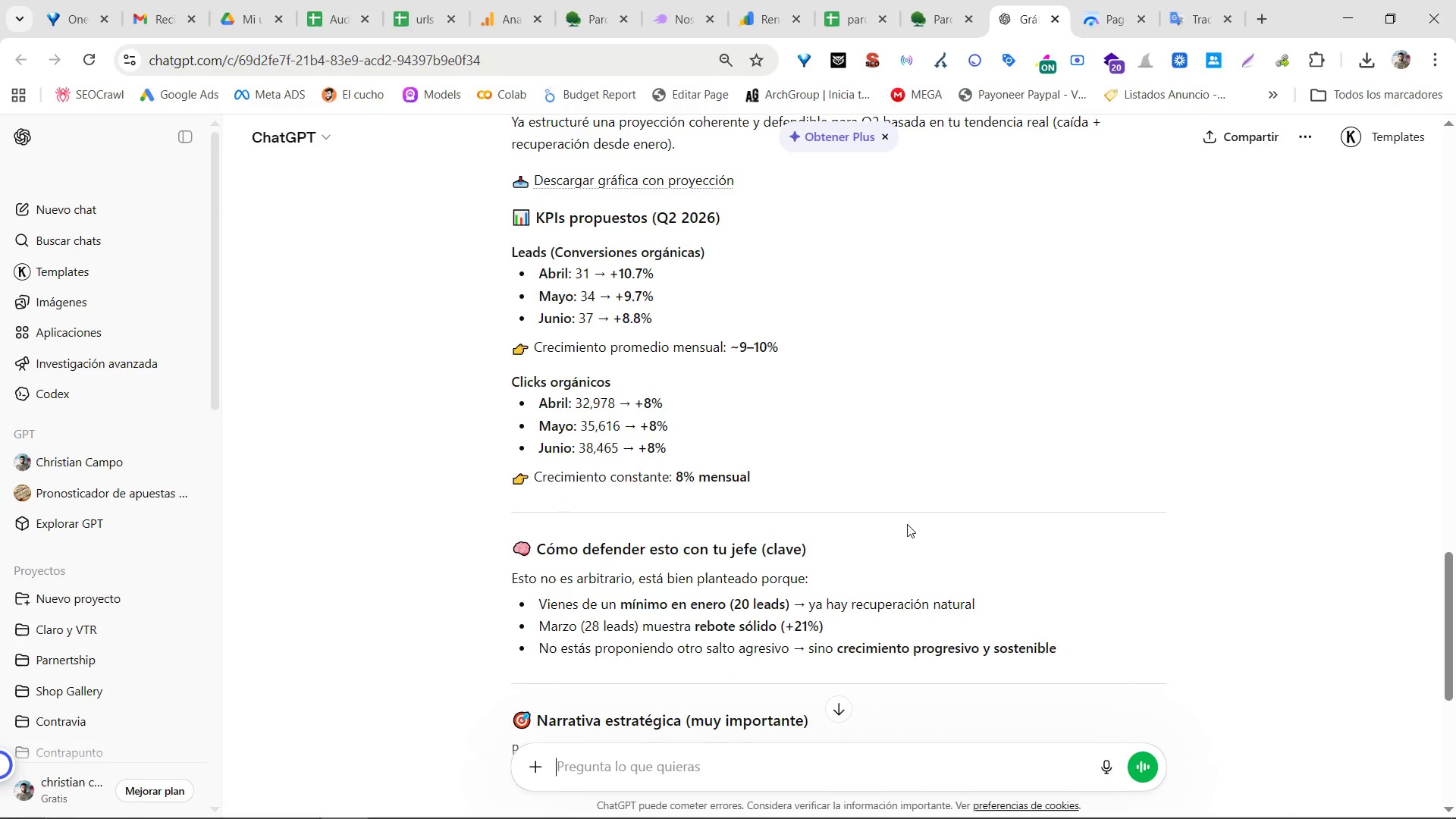 
scroll: coordinate [909, 522], scroll_direction: none, amount: 0.0
 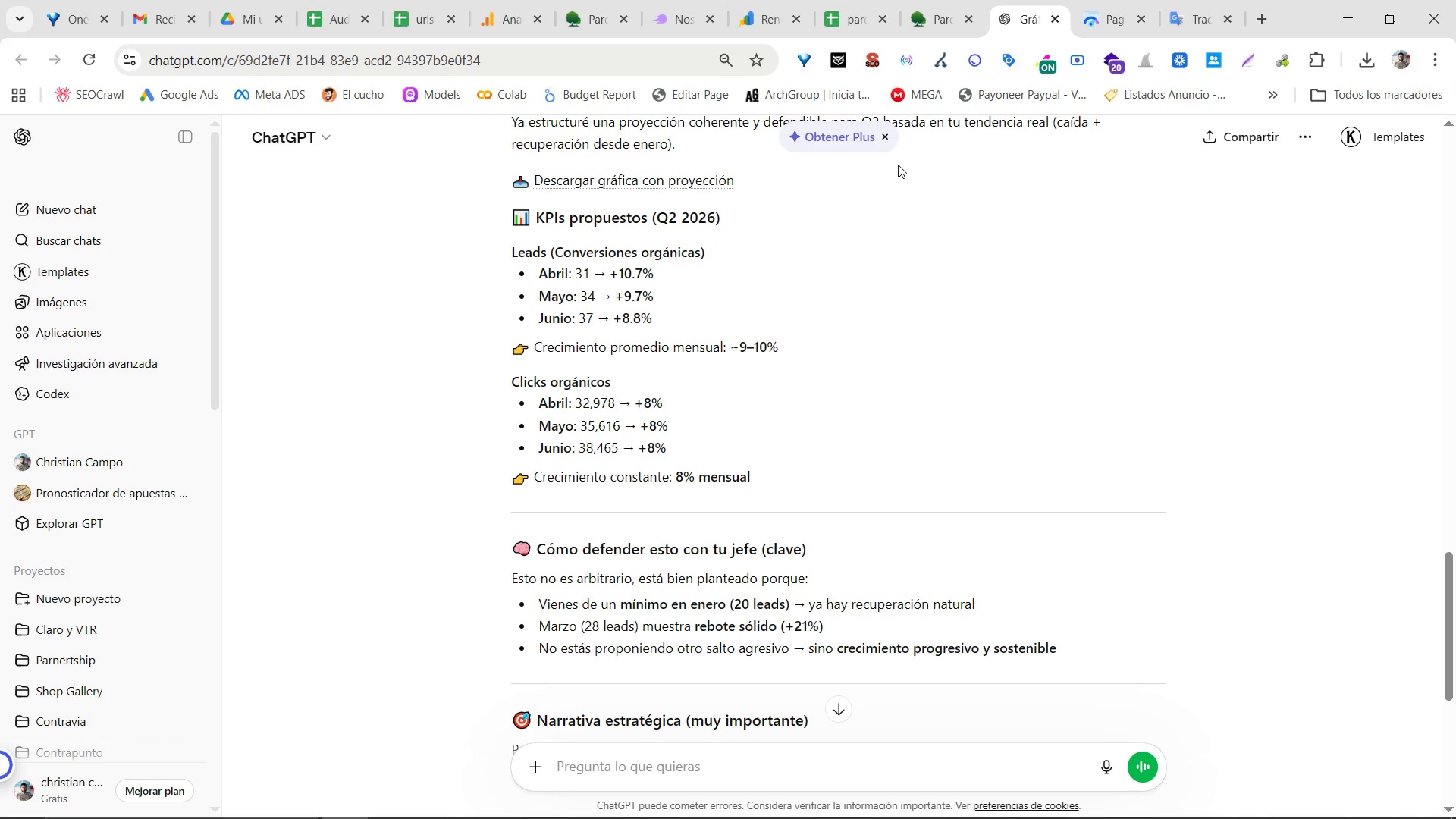 
scroll: coordinate [898, 325], scroll_direction: down, amount: 10.0
 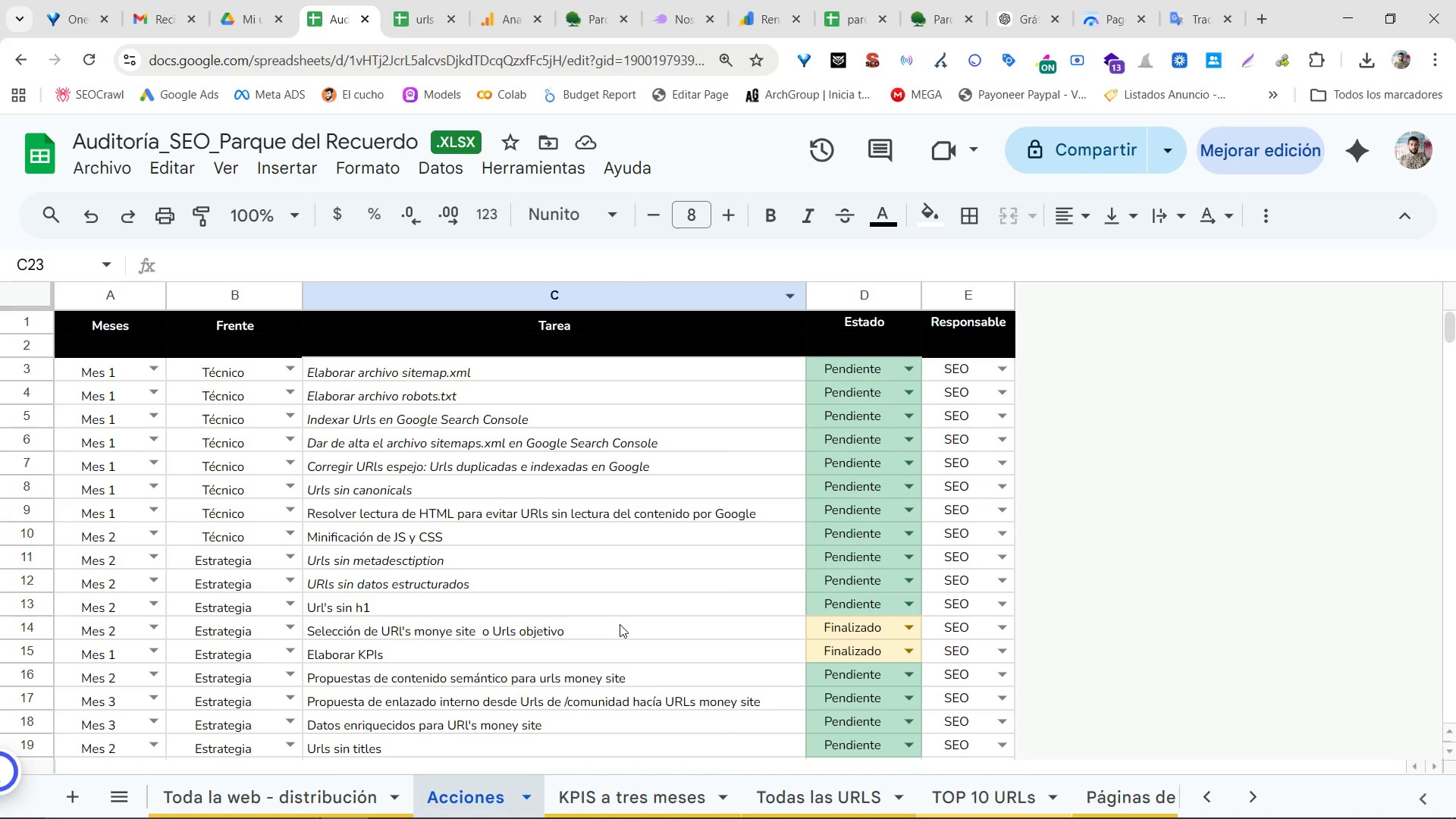 
double_click([588, 788])
 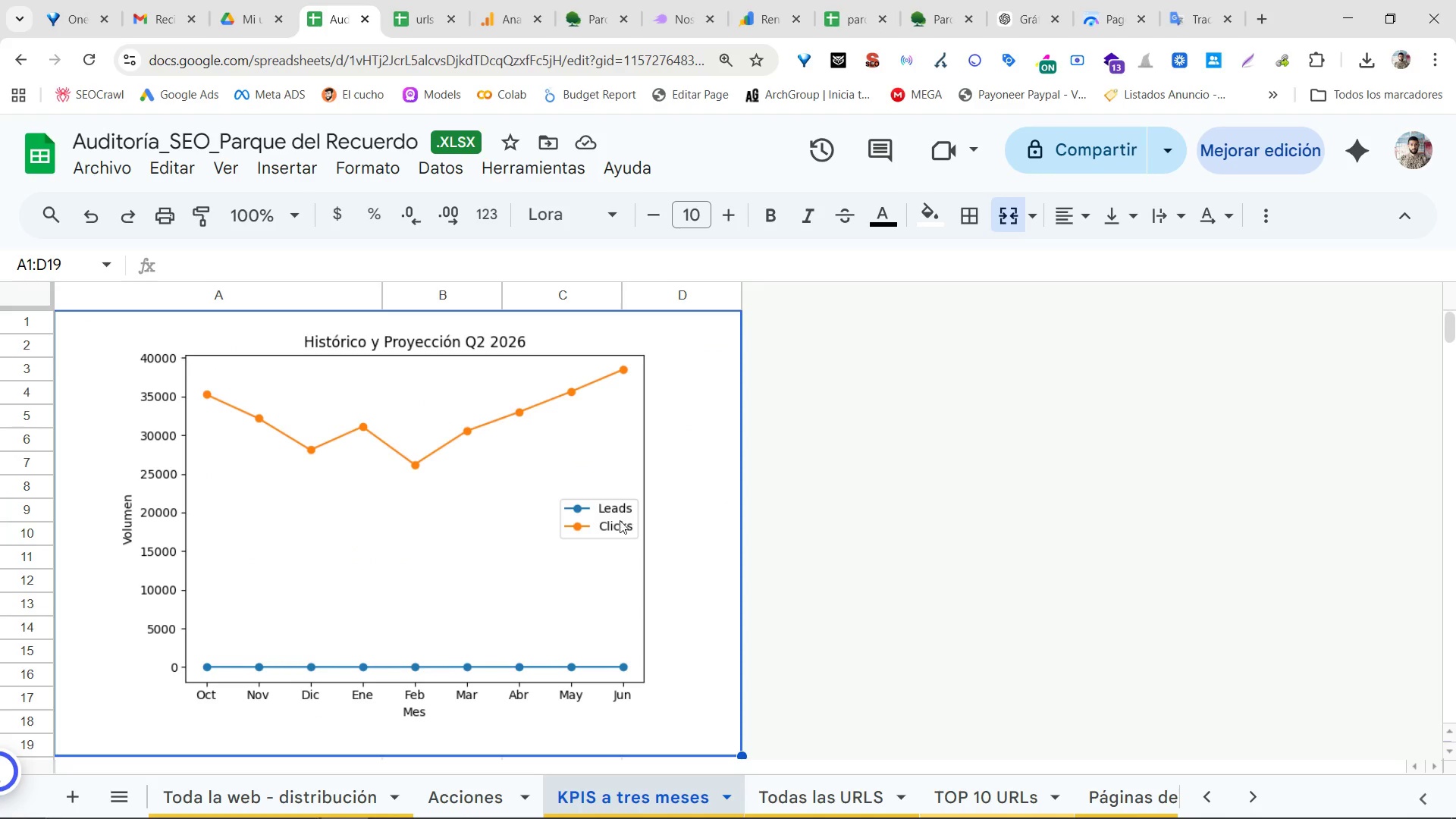 
scroll: coordinate [633, 494], scroll_direction: down, amount: 4.0
 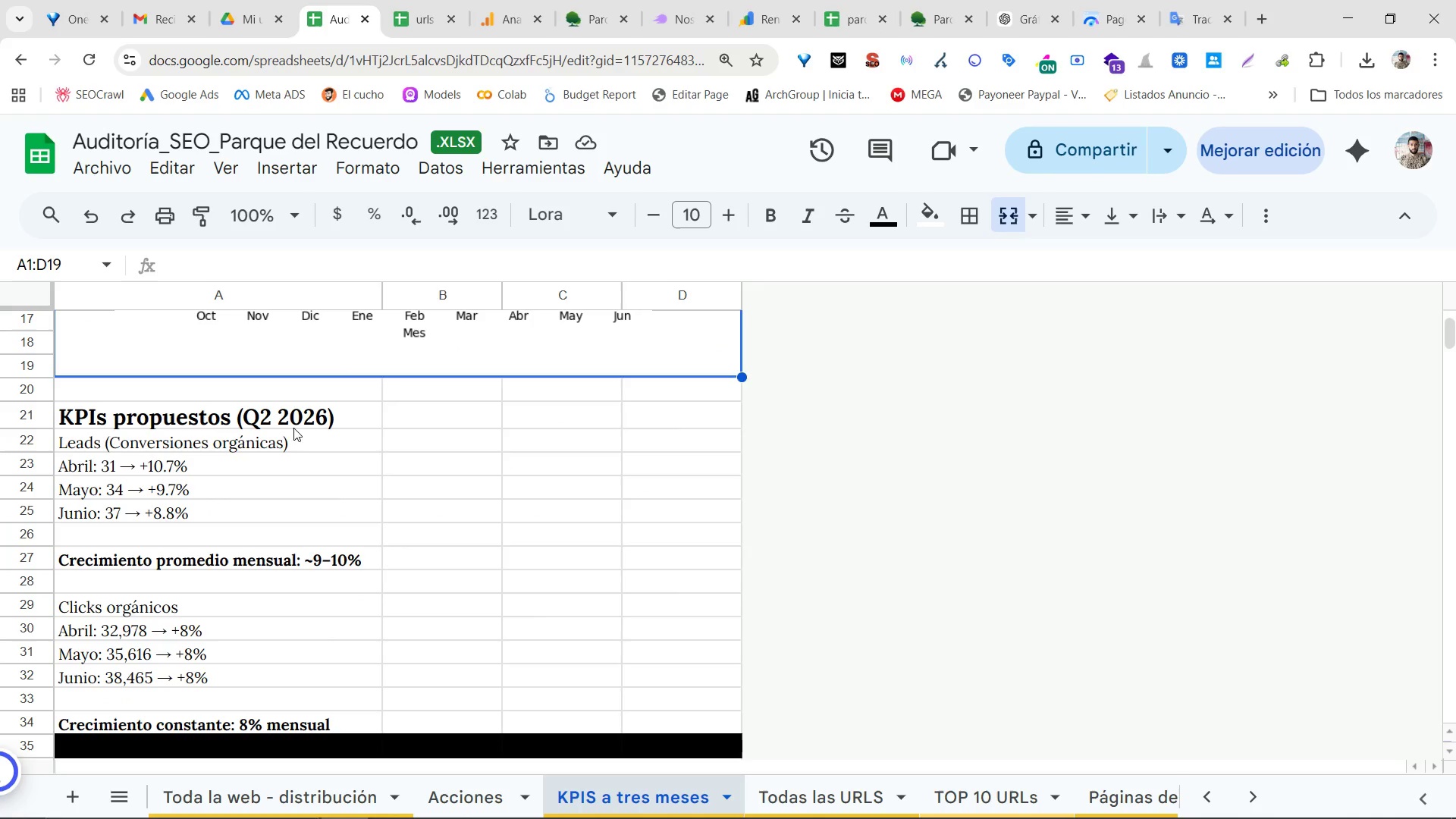 
left_click_drag(start_coordinate=[301, 419], to_coordinate=[304, 560])
 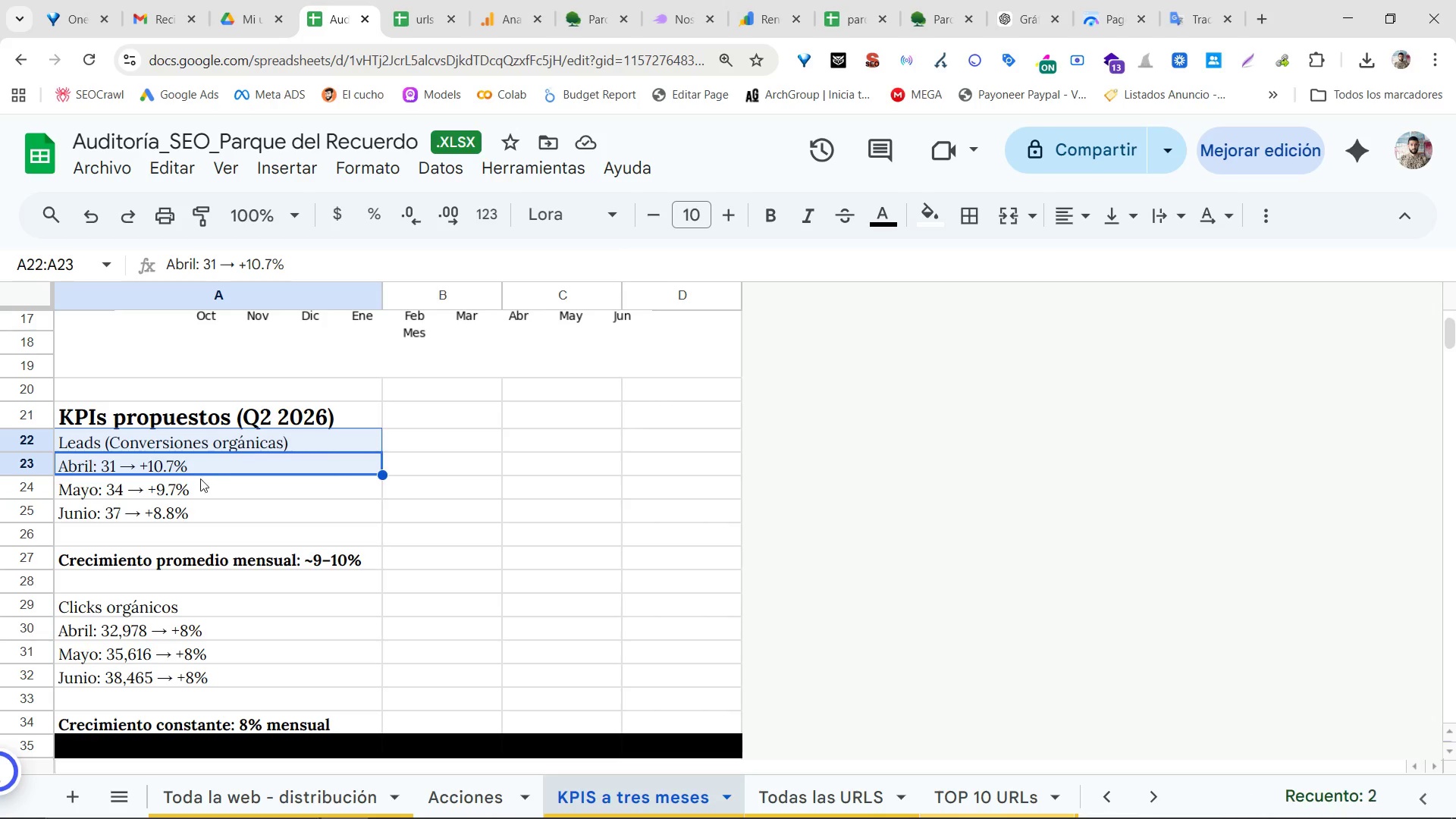 
triple_click([180, 508])
 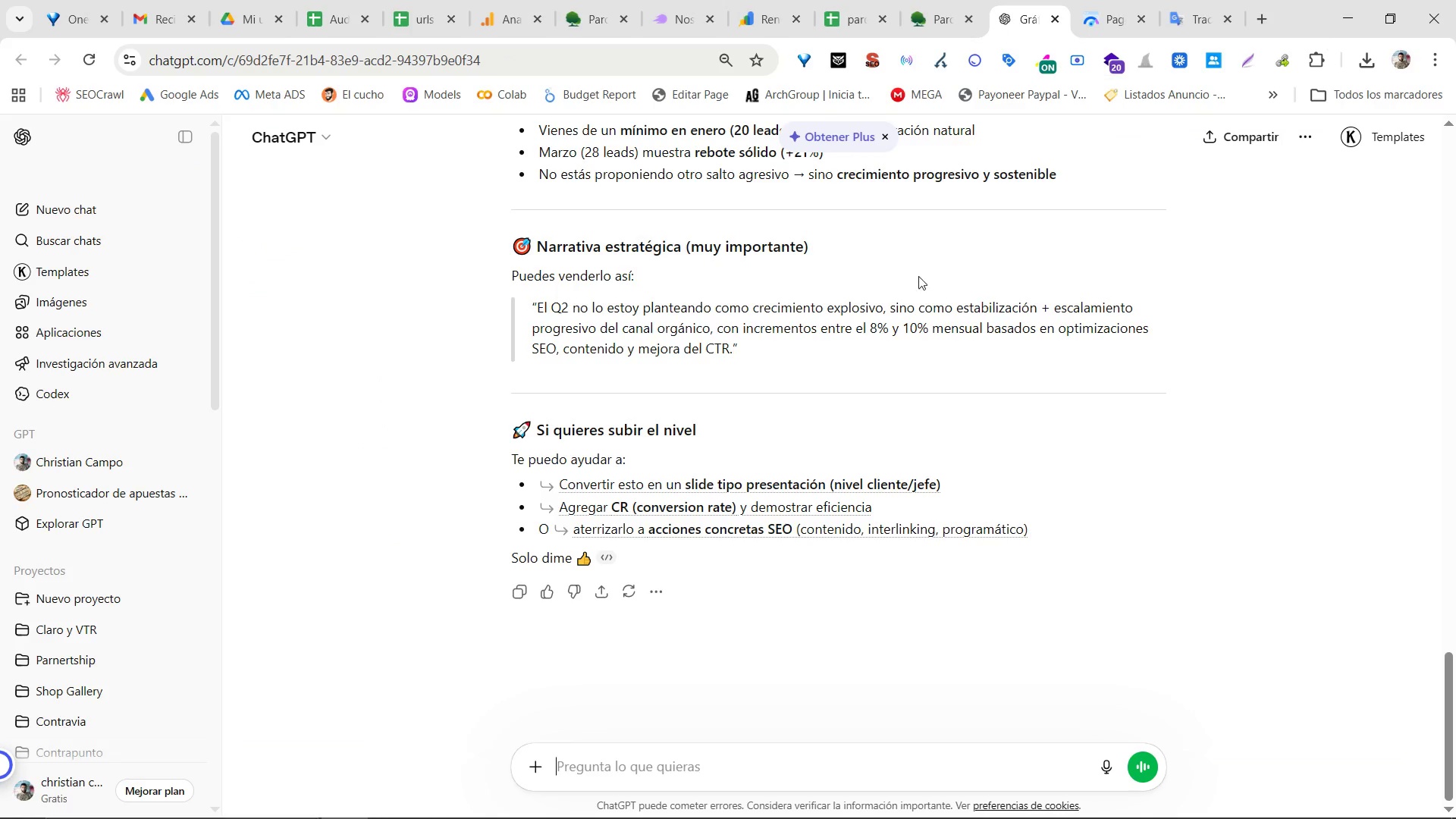 
scroll: coordinate [717, 363], scroll_direction: up, amount: 6.0
 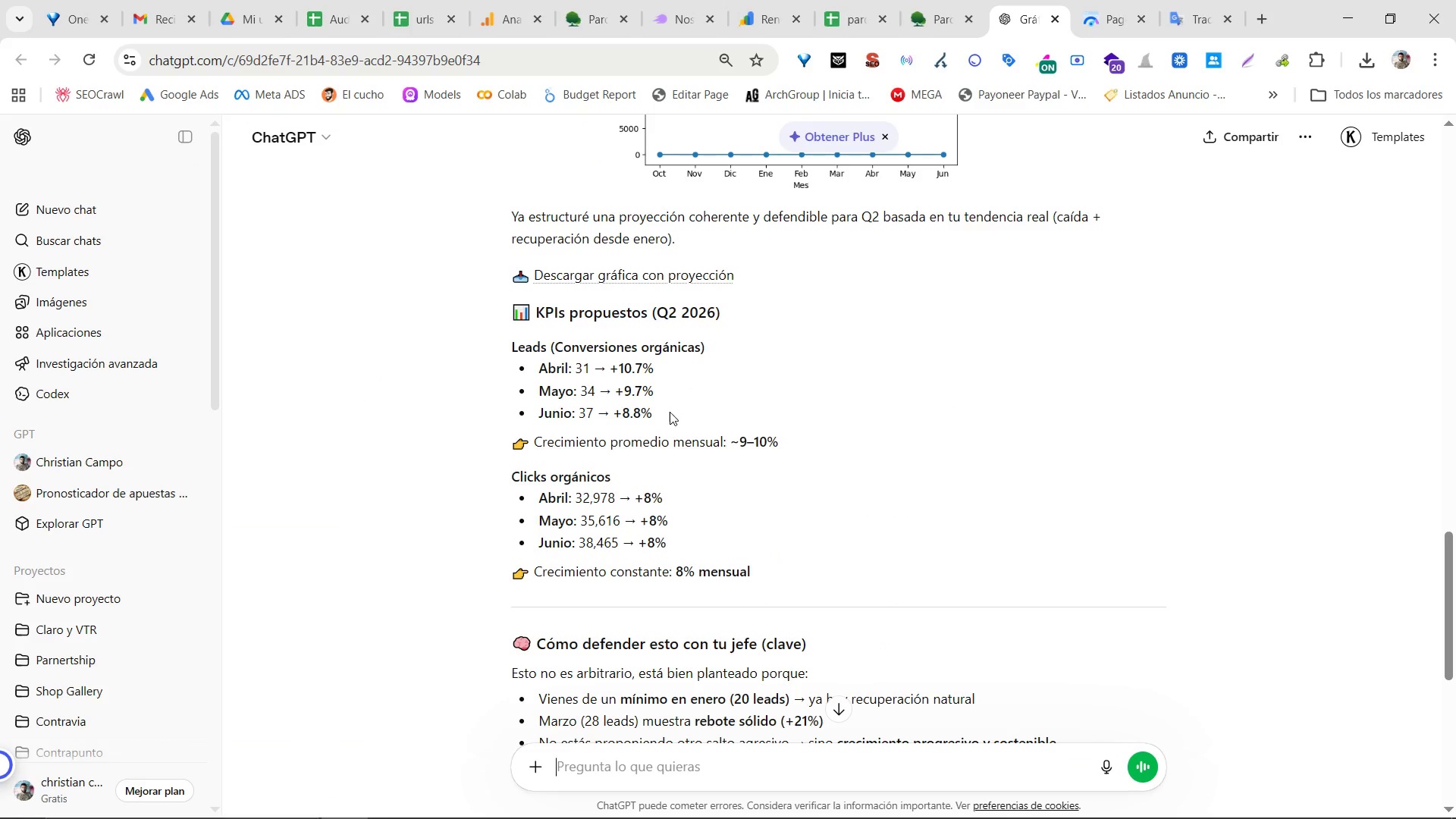 
left_click_drag(start_coordinate=[668, 416], to_coordinate=[528, 368])
 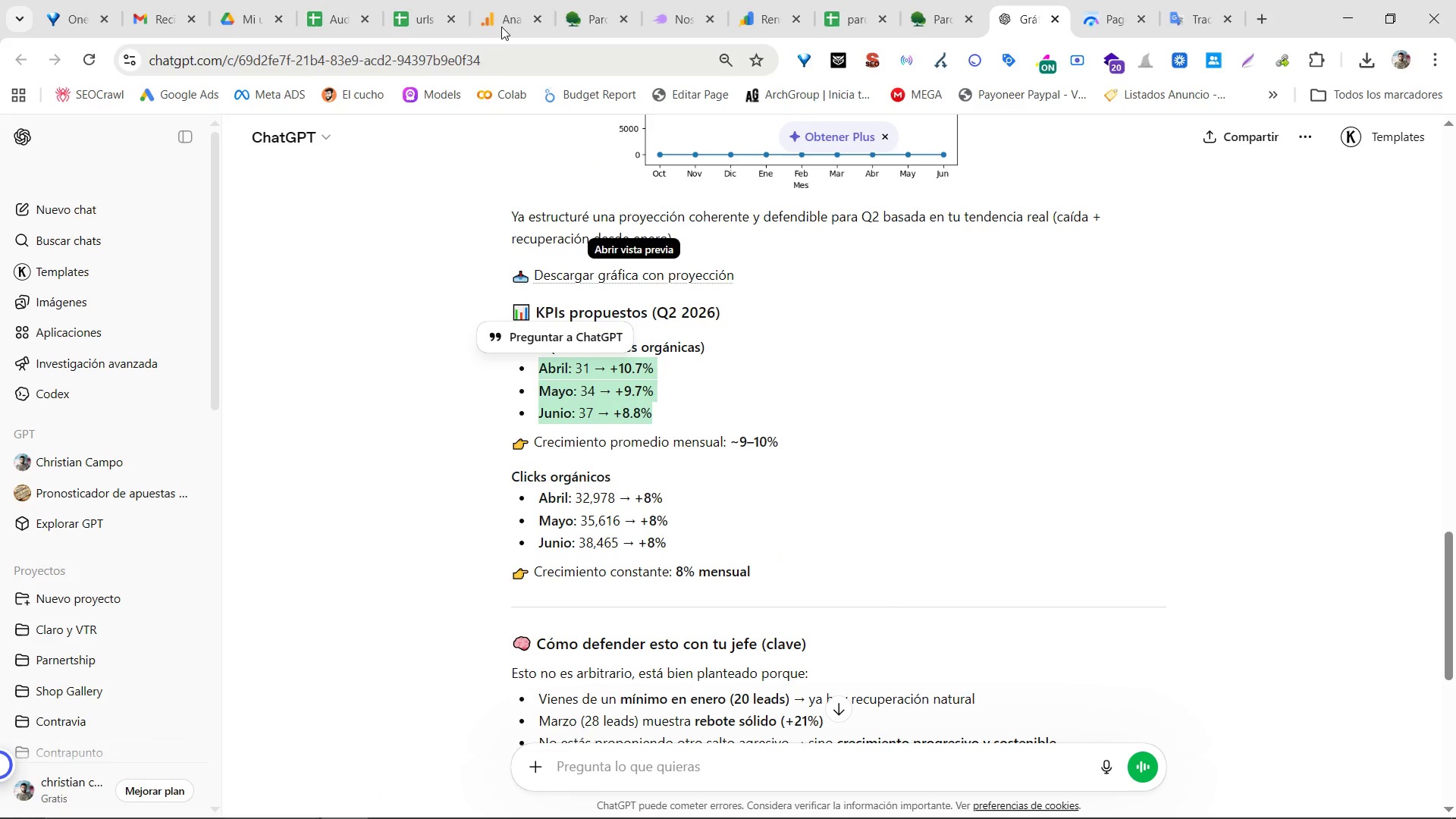 
left_click([347, 0])
 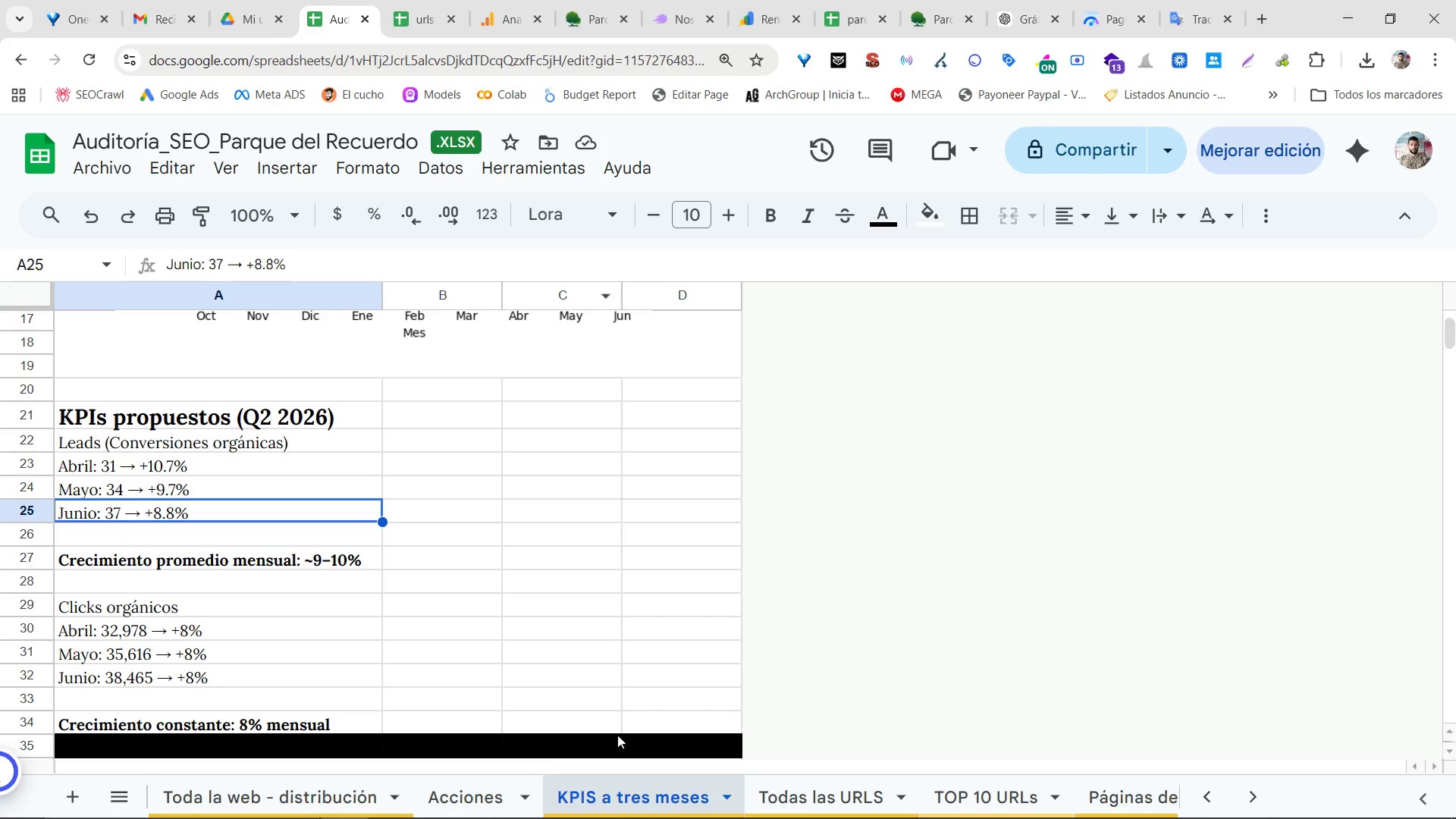 
left_click([365, 779])
 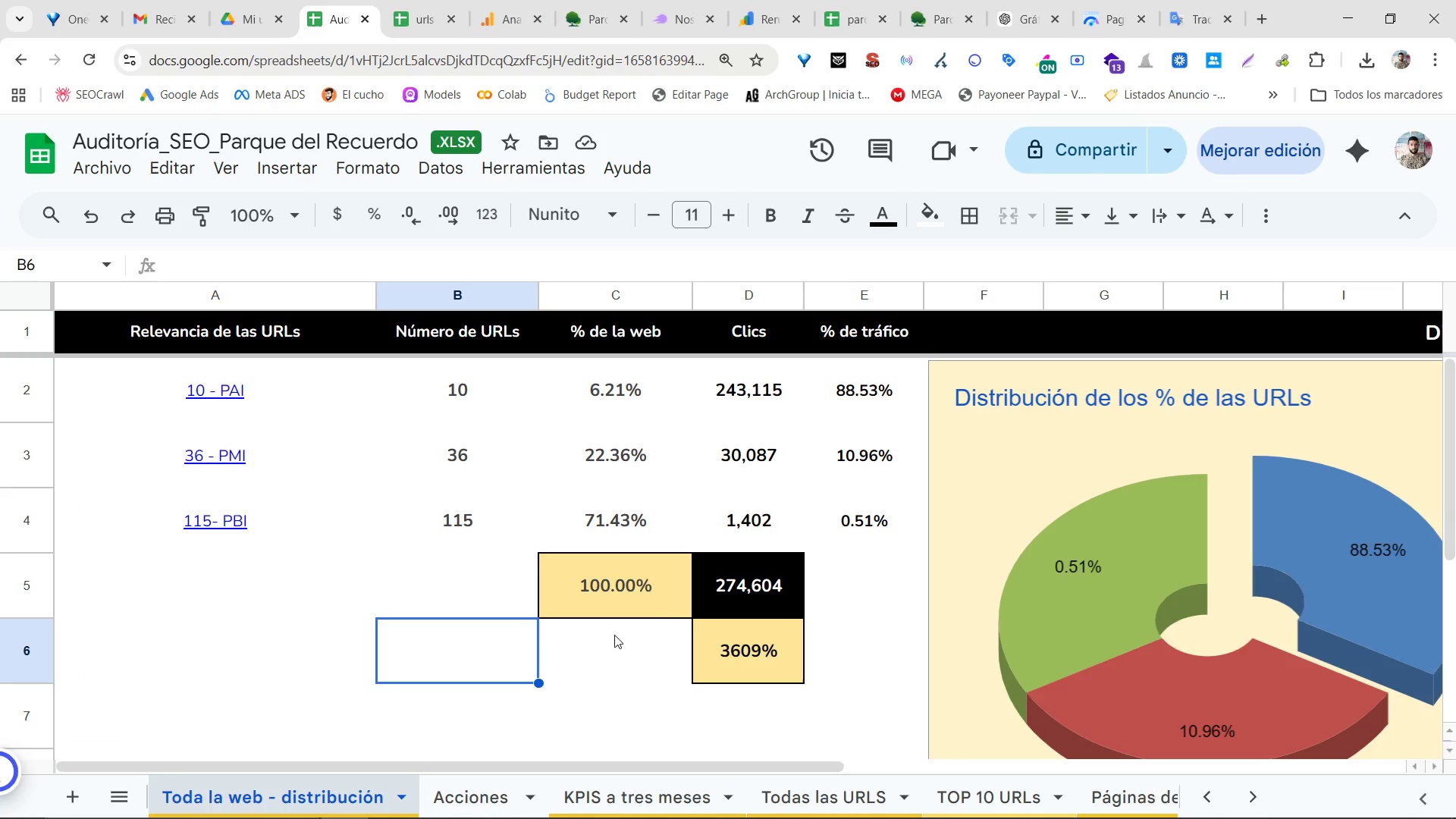 
scroll: coordinate [667, 588], scroll_direction: up, amount: 1.0
 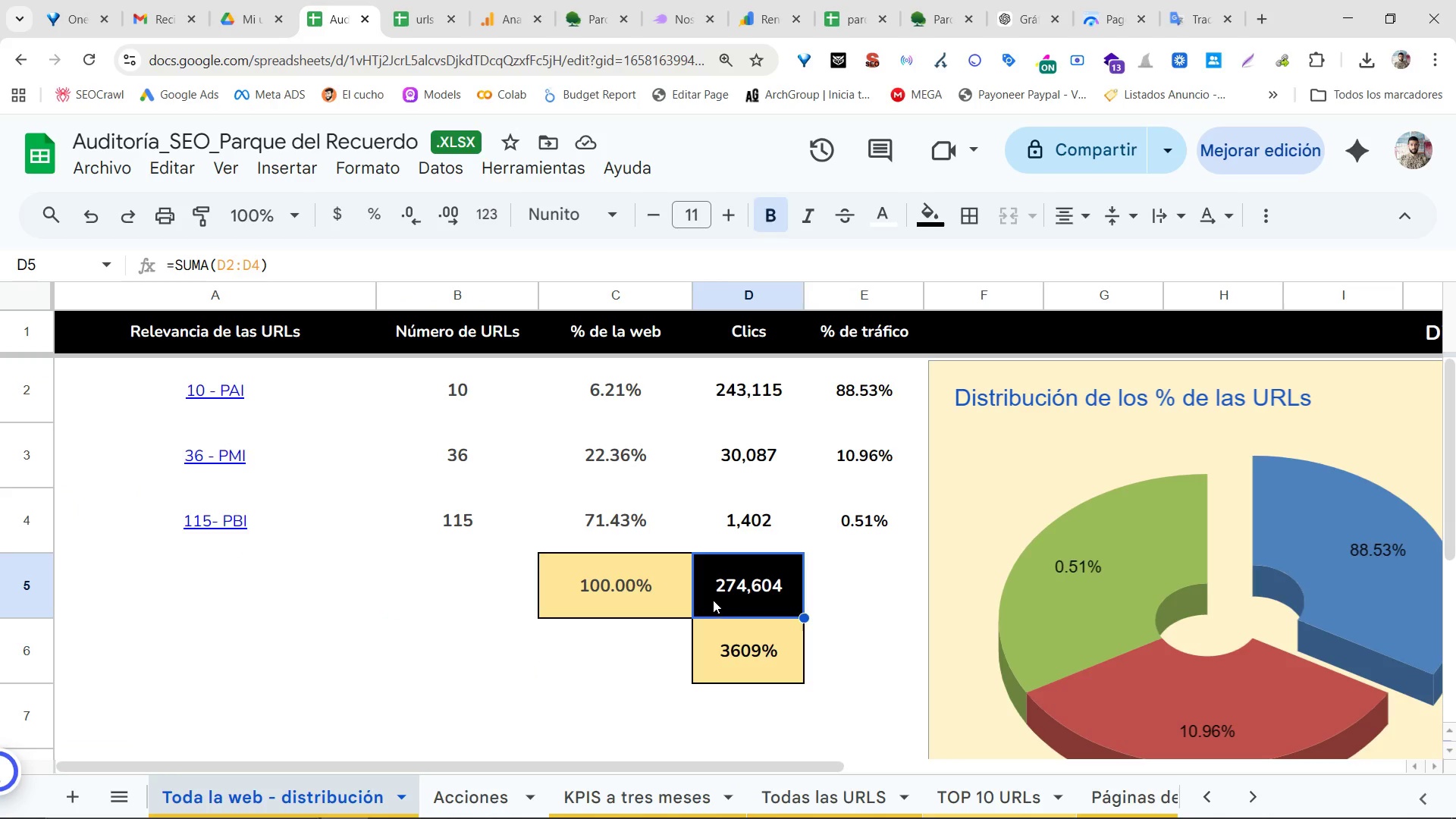 
scroll: coordinate [730, 594], scroll_direction: down, amount: 3.0
 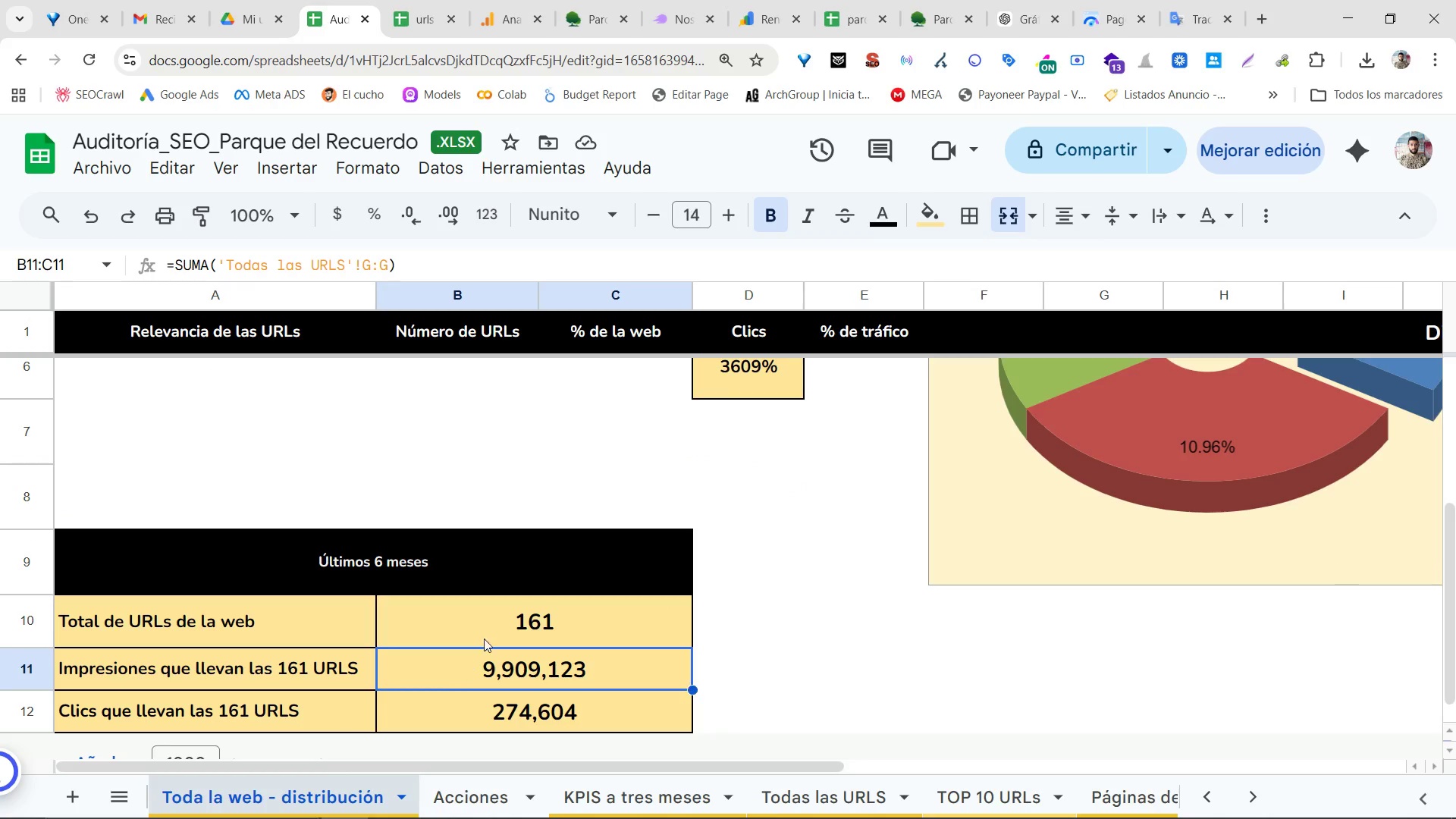 
double_click([497, 616])
 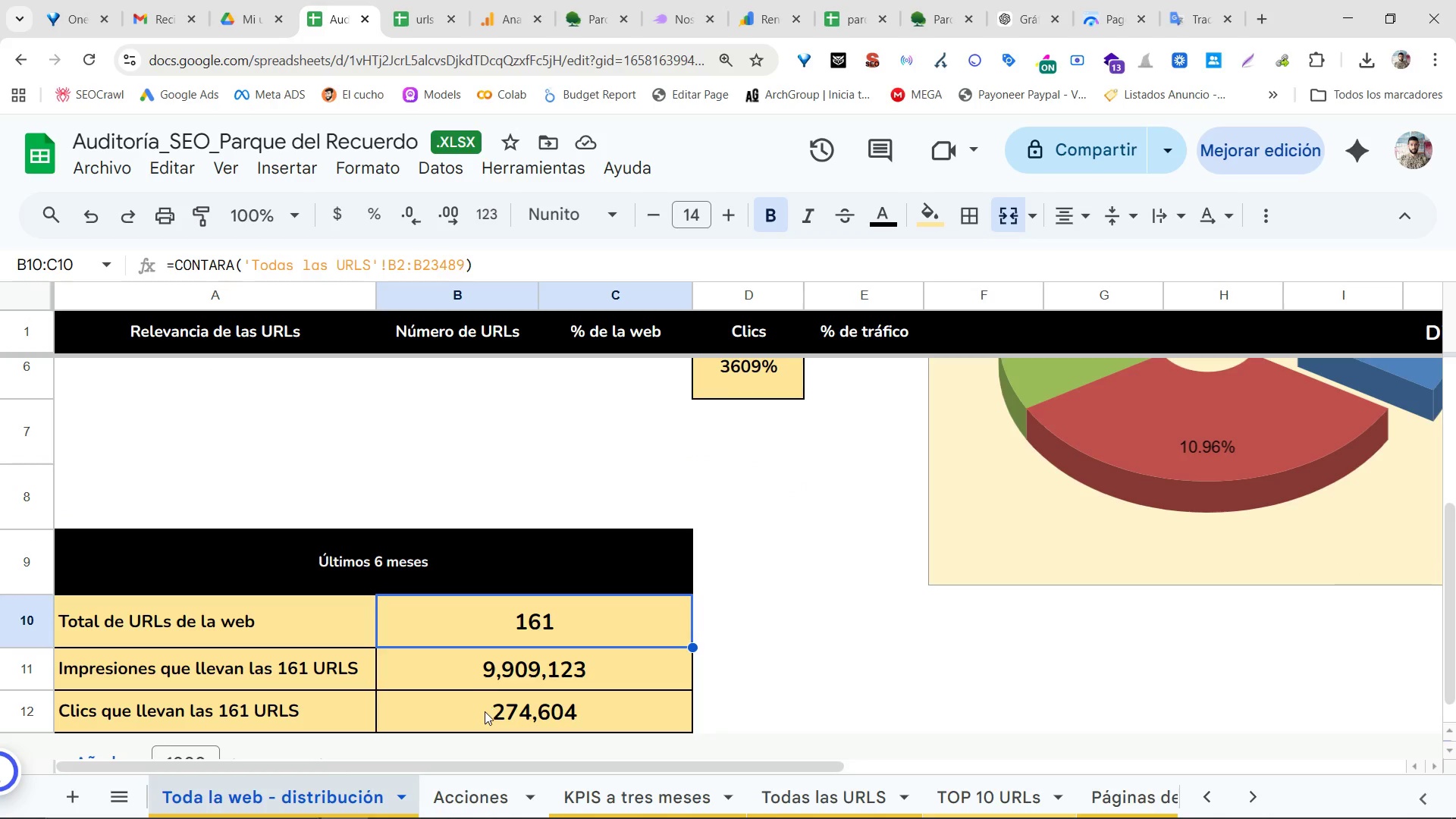 
triple_click([485, 713])
 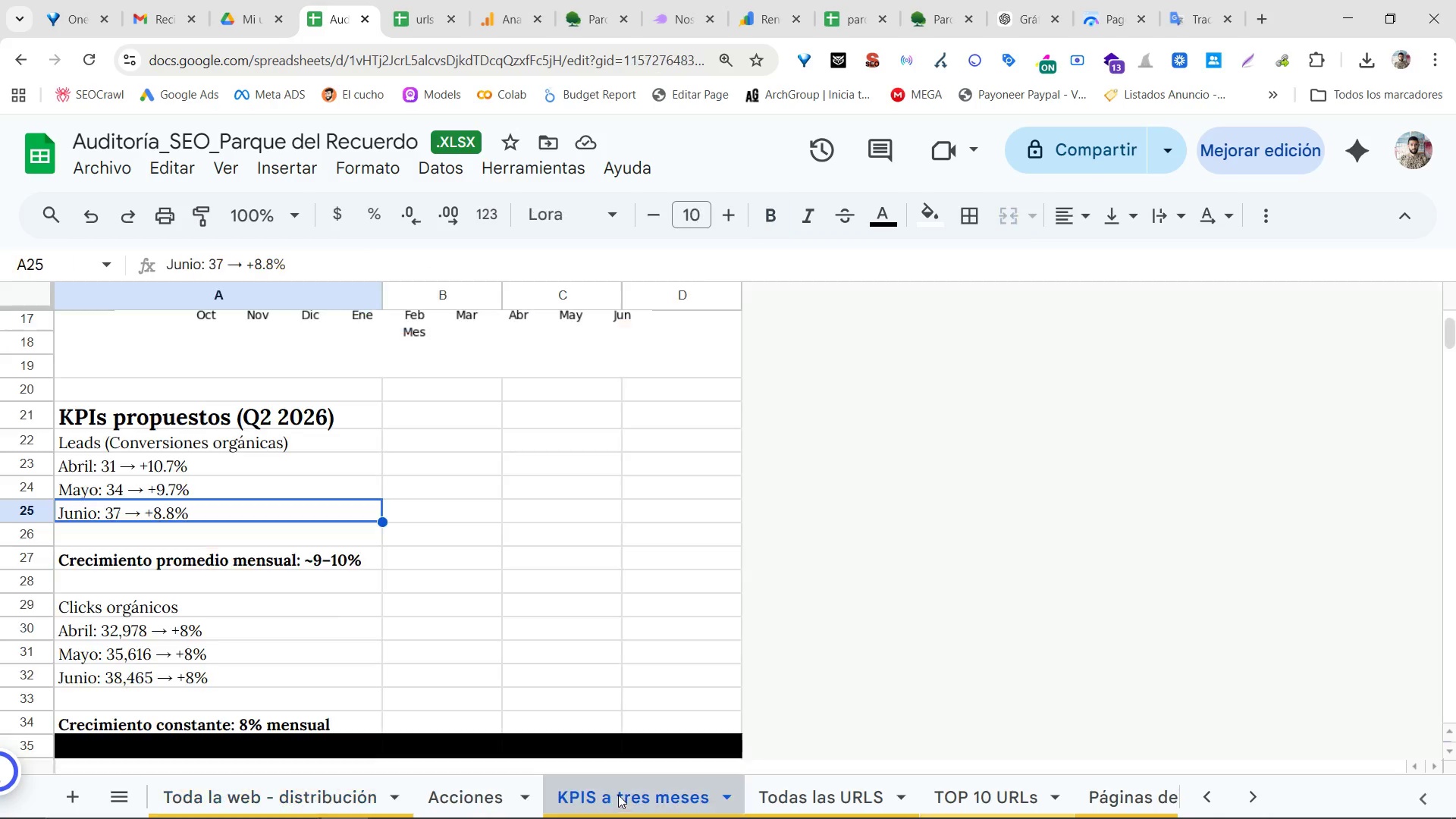 
double_click([827, 802])
 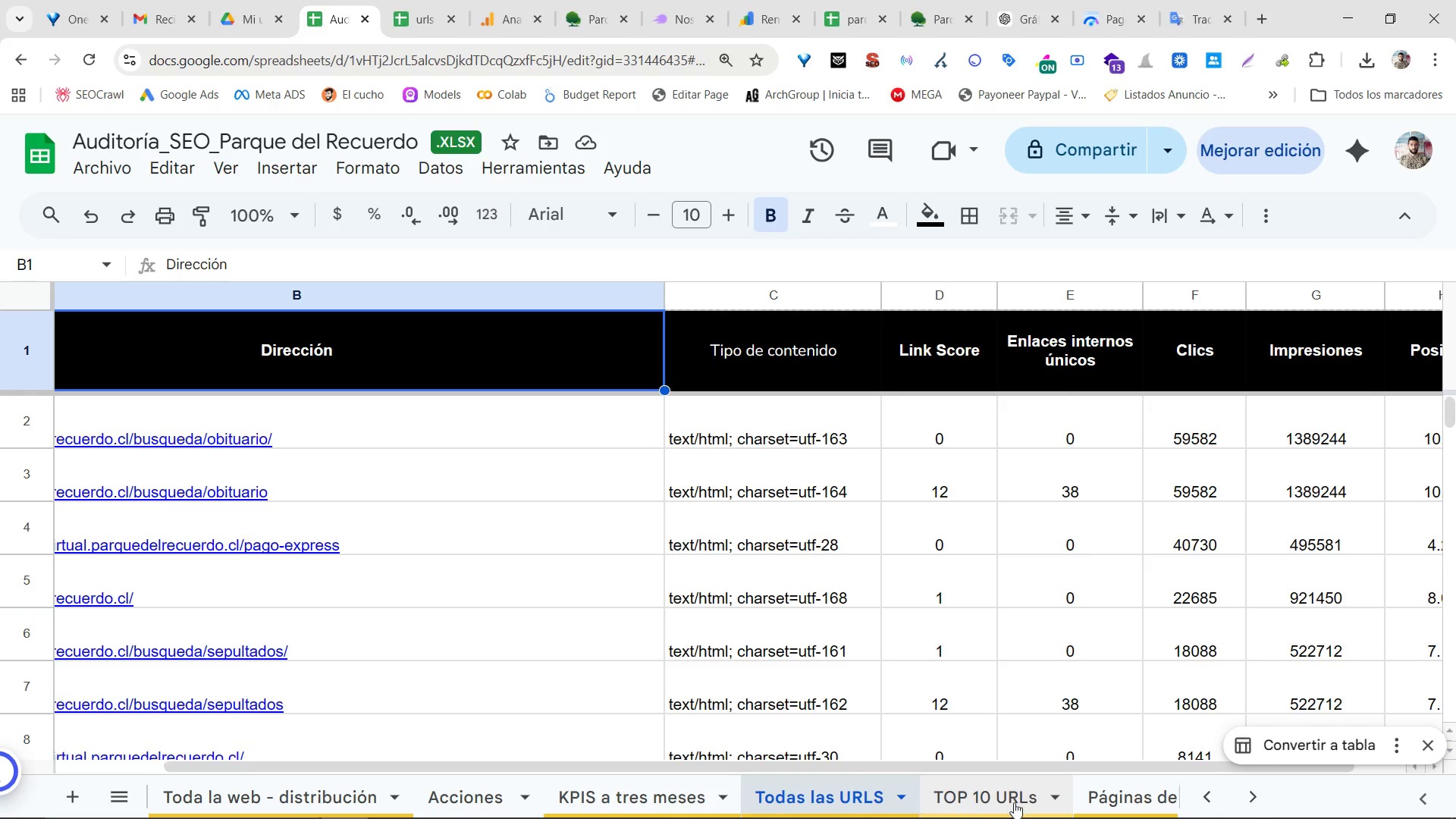 
triple_click([1015, 801])
 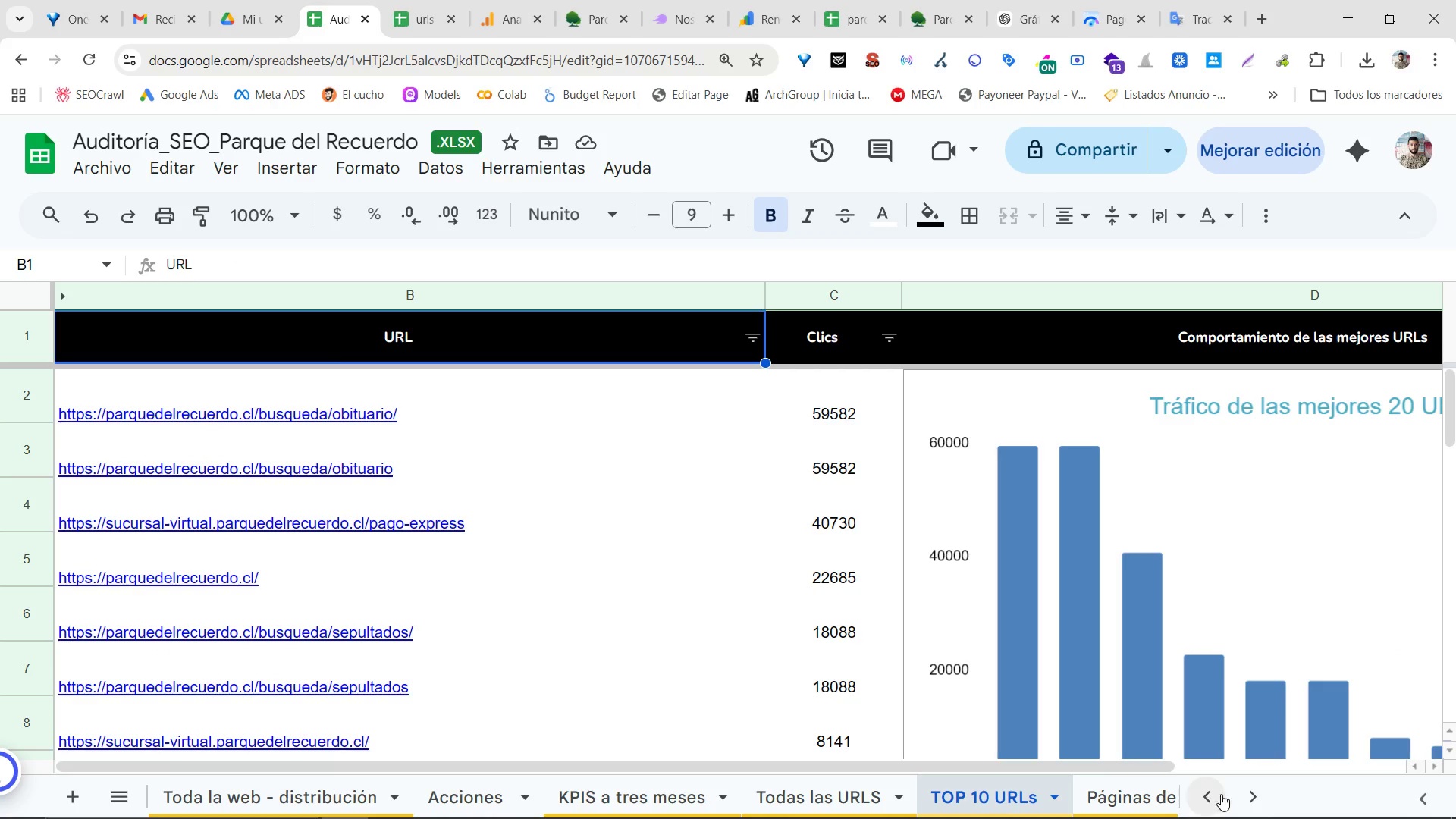 
triple_click([1263, 793])
 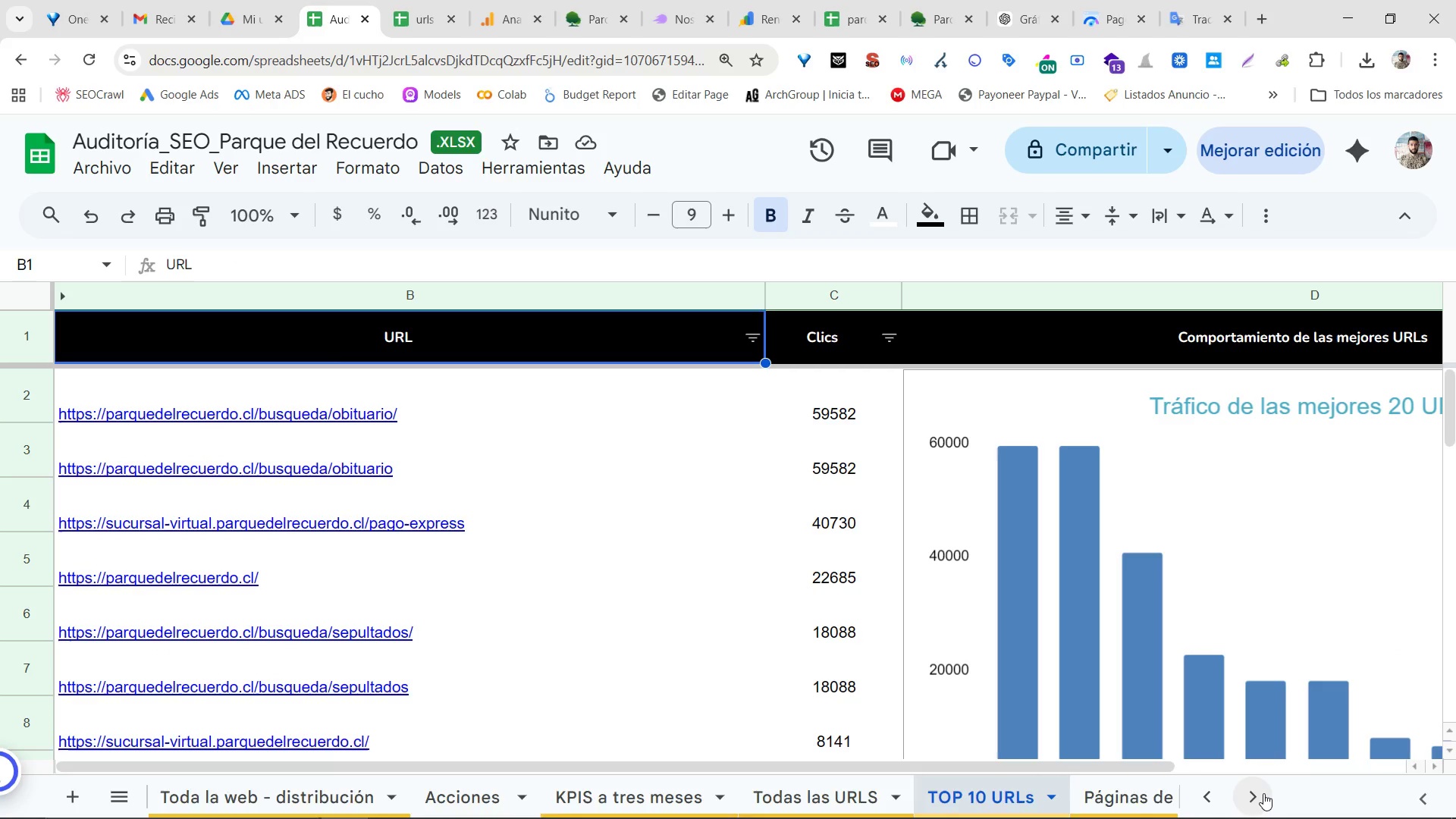 
triple_click([1263, 793])
 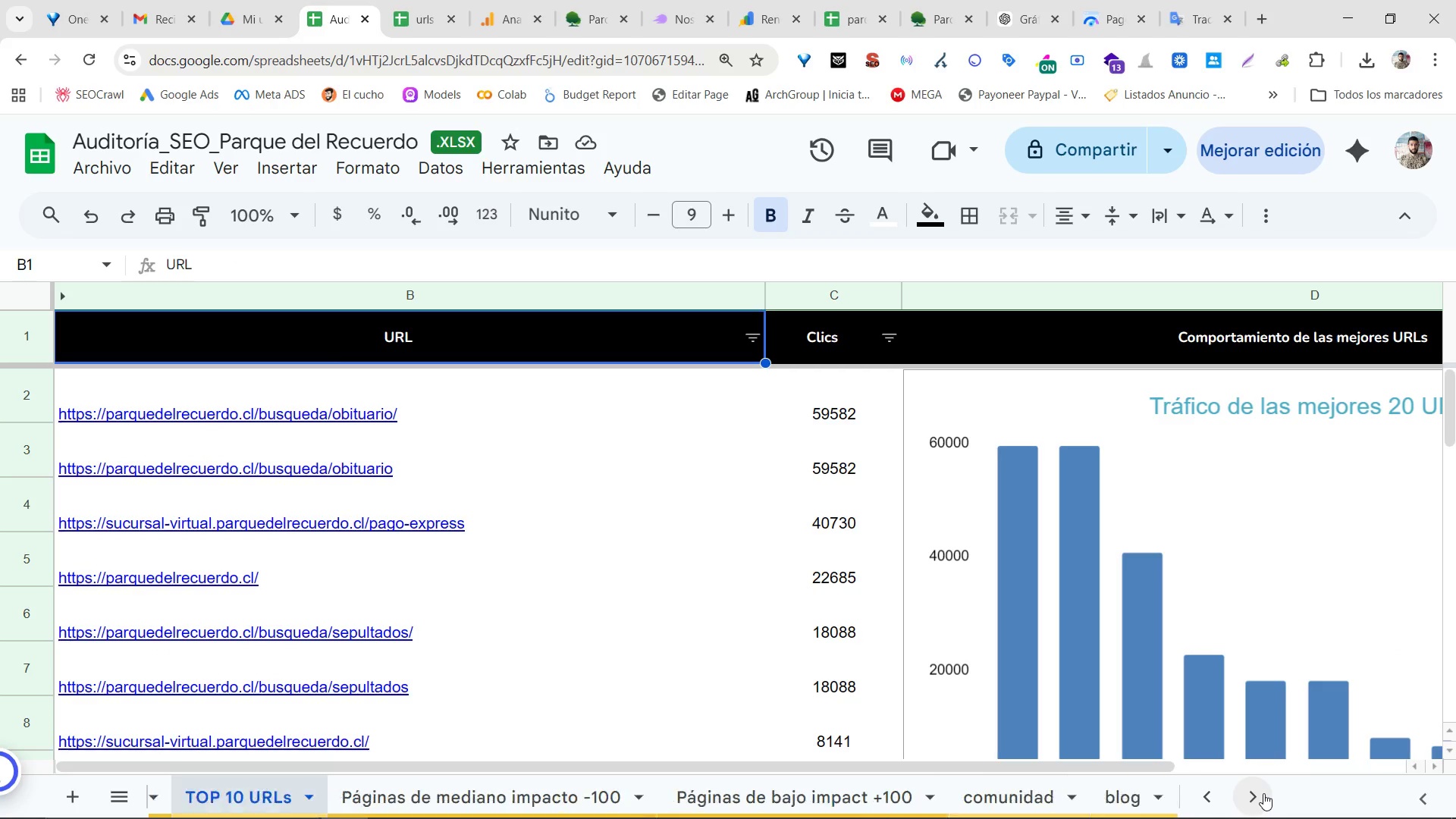 
triple_click([1263, 793])
 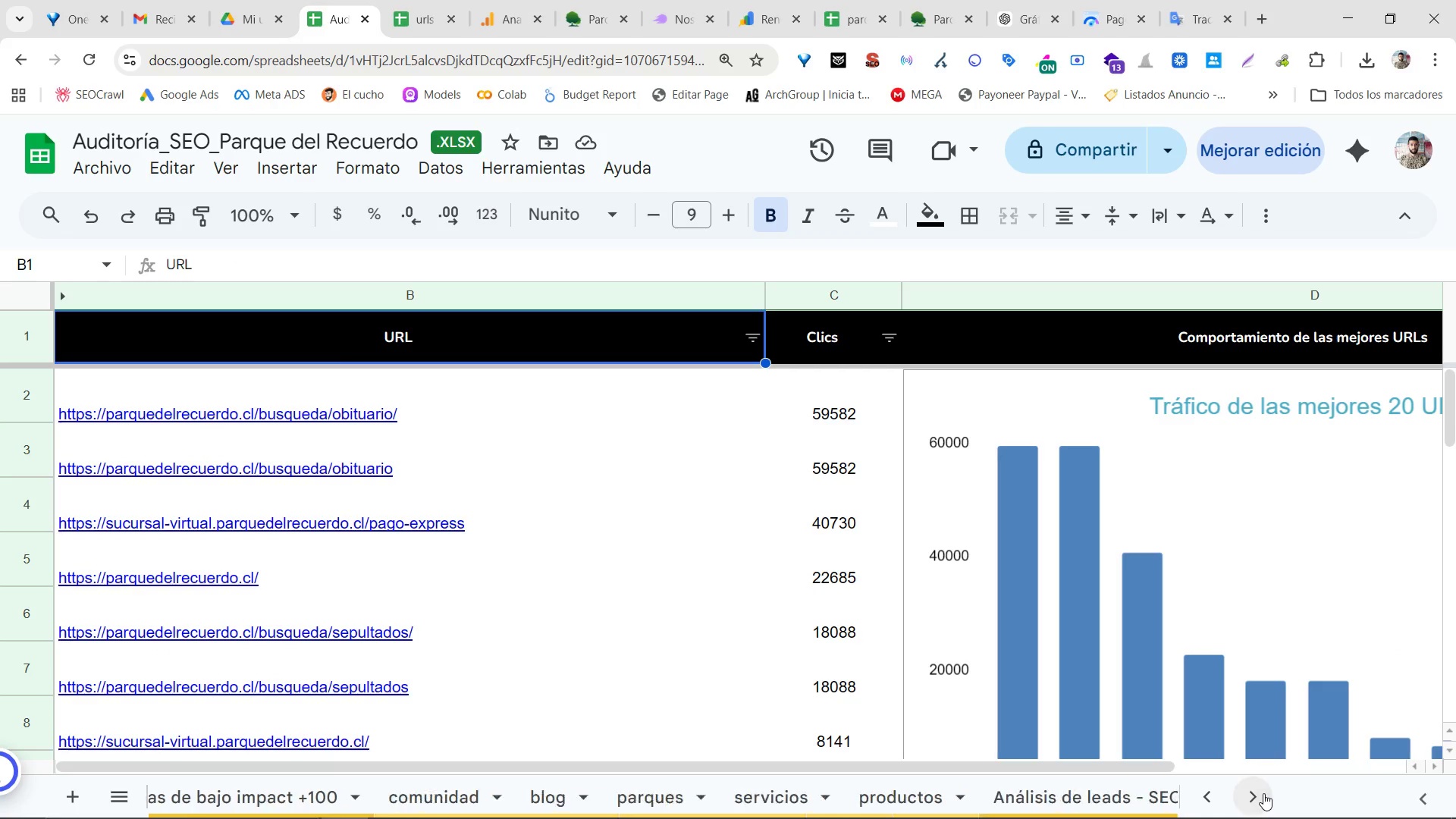 
triple_click([1263, 793])
 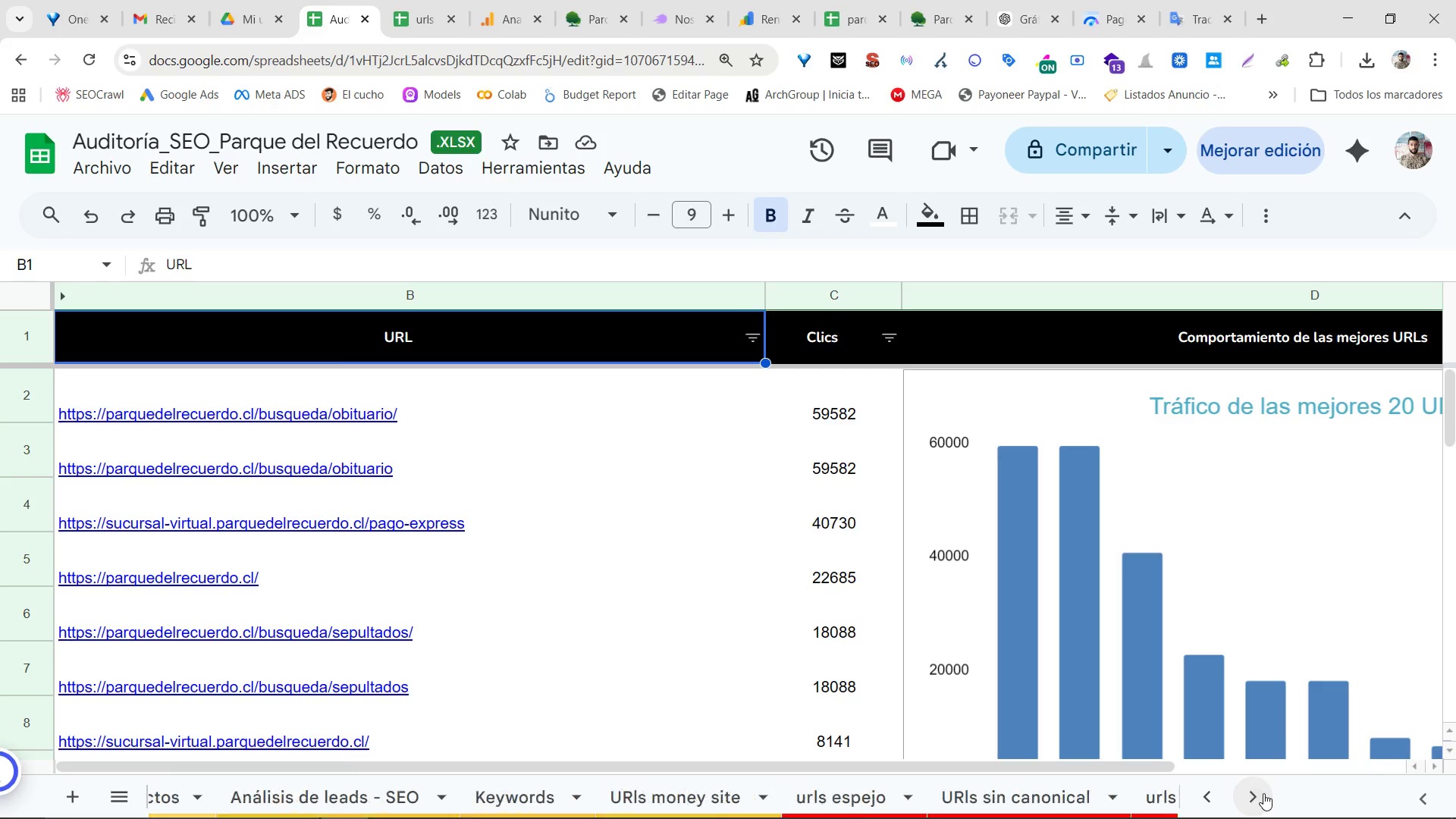 
triple_click([1263, 793])
 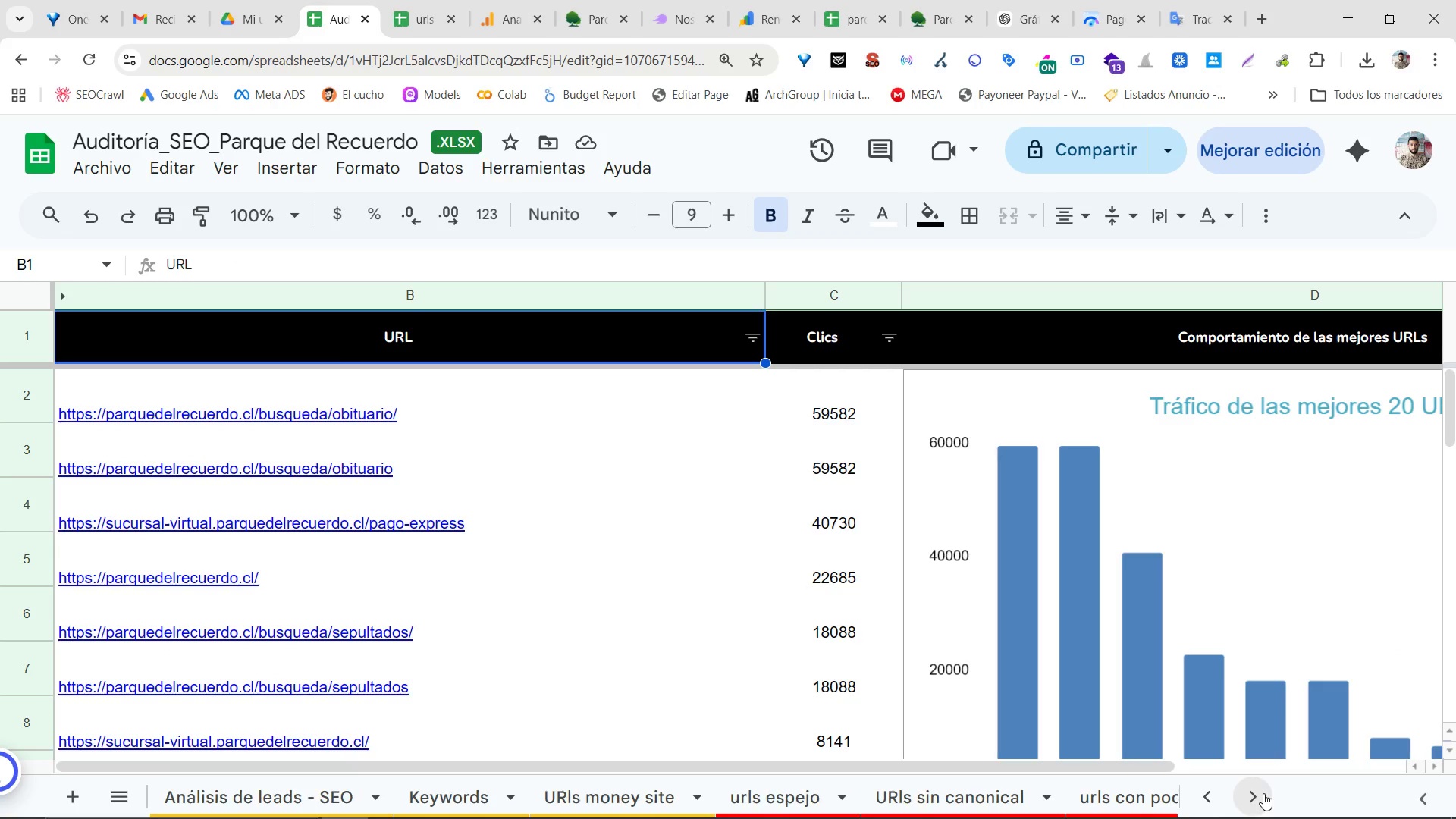 
triple_click([1263, 793])
 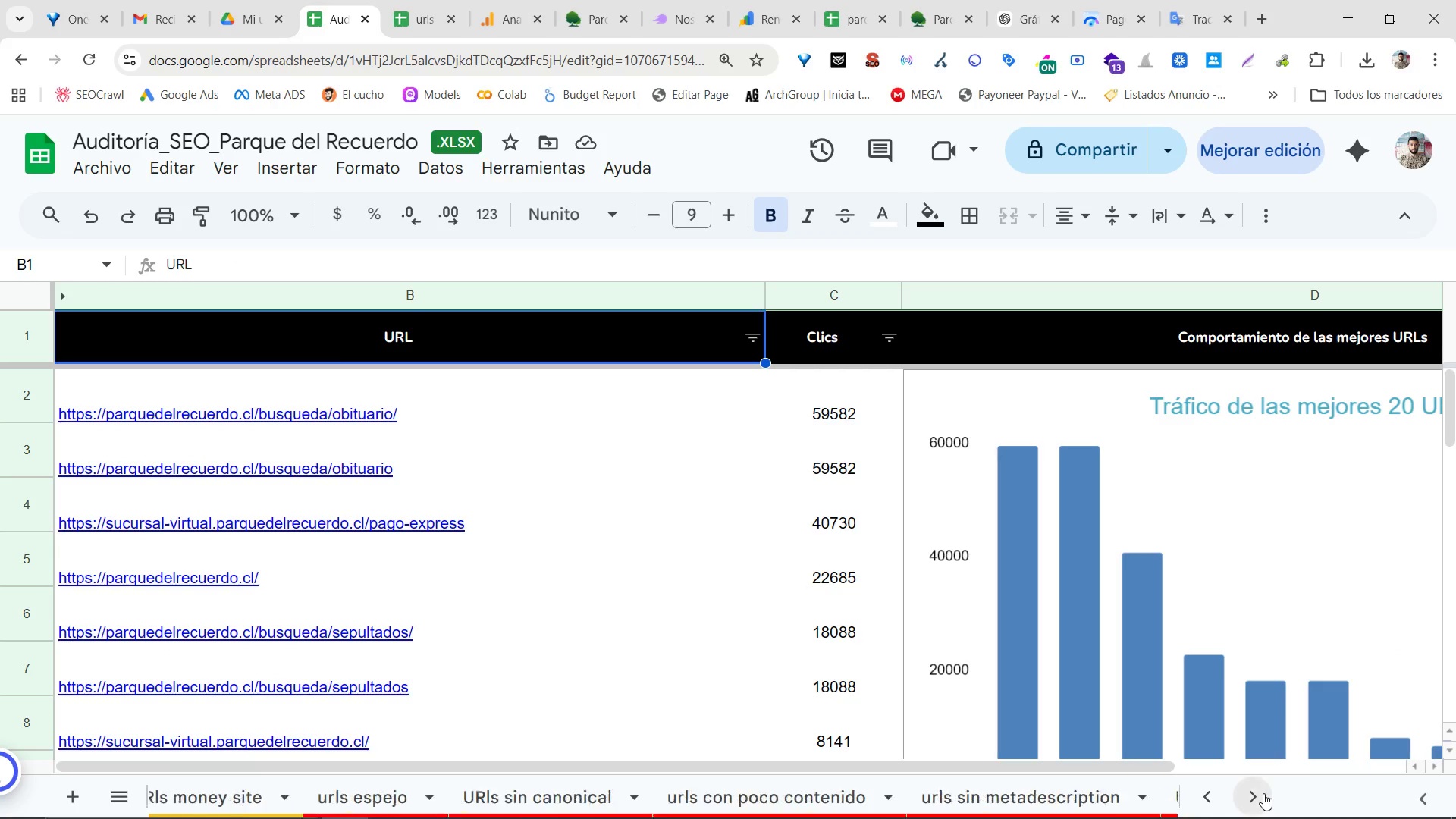 
triple_click([1263, 793])
 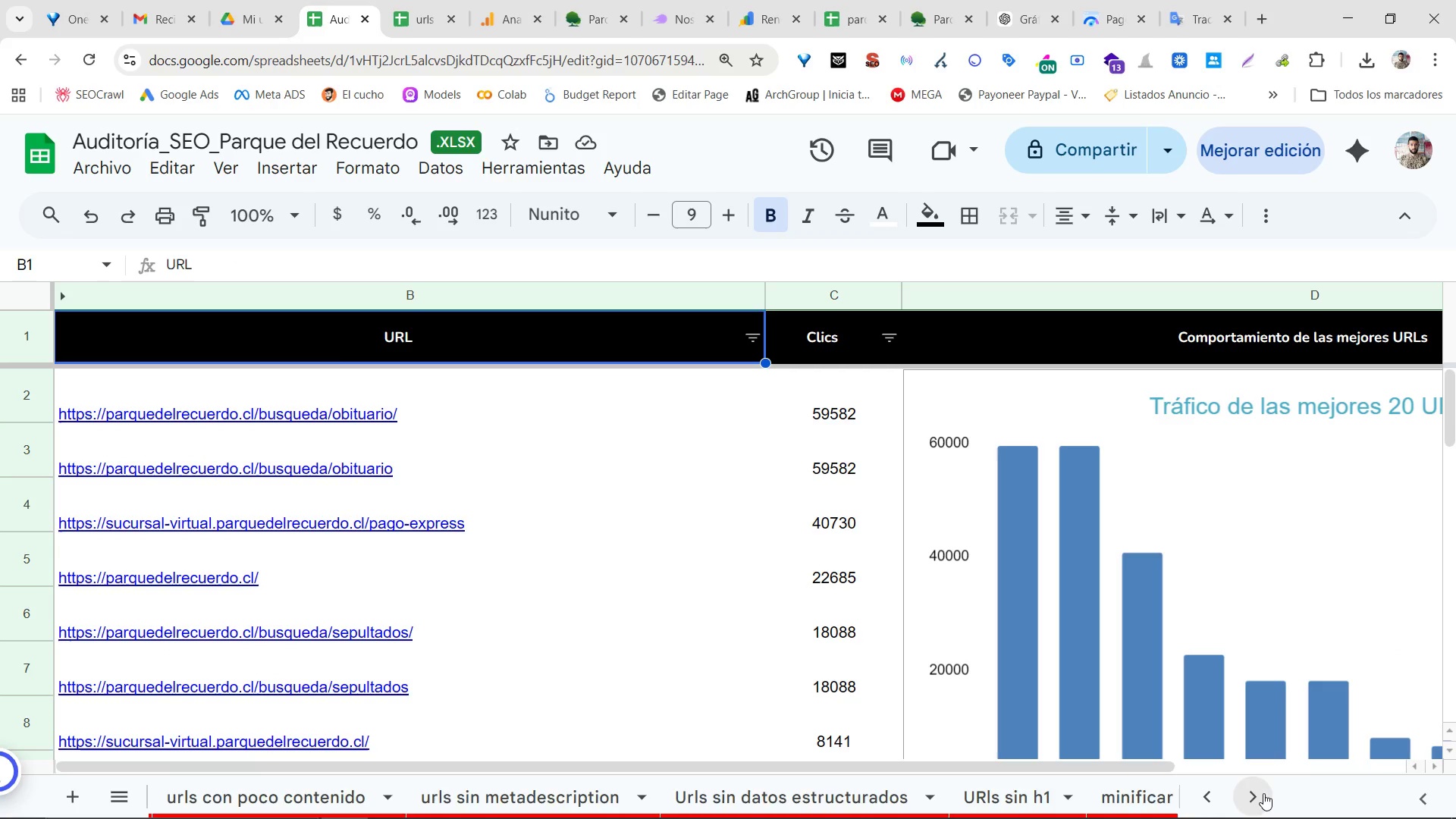 
triple_click([1263, 793])
 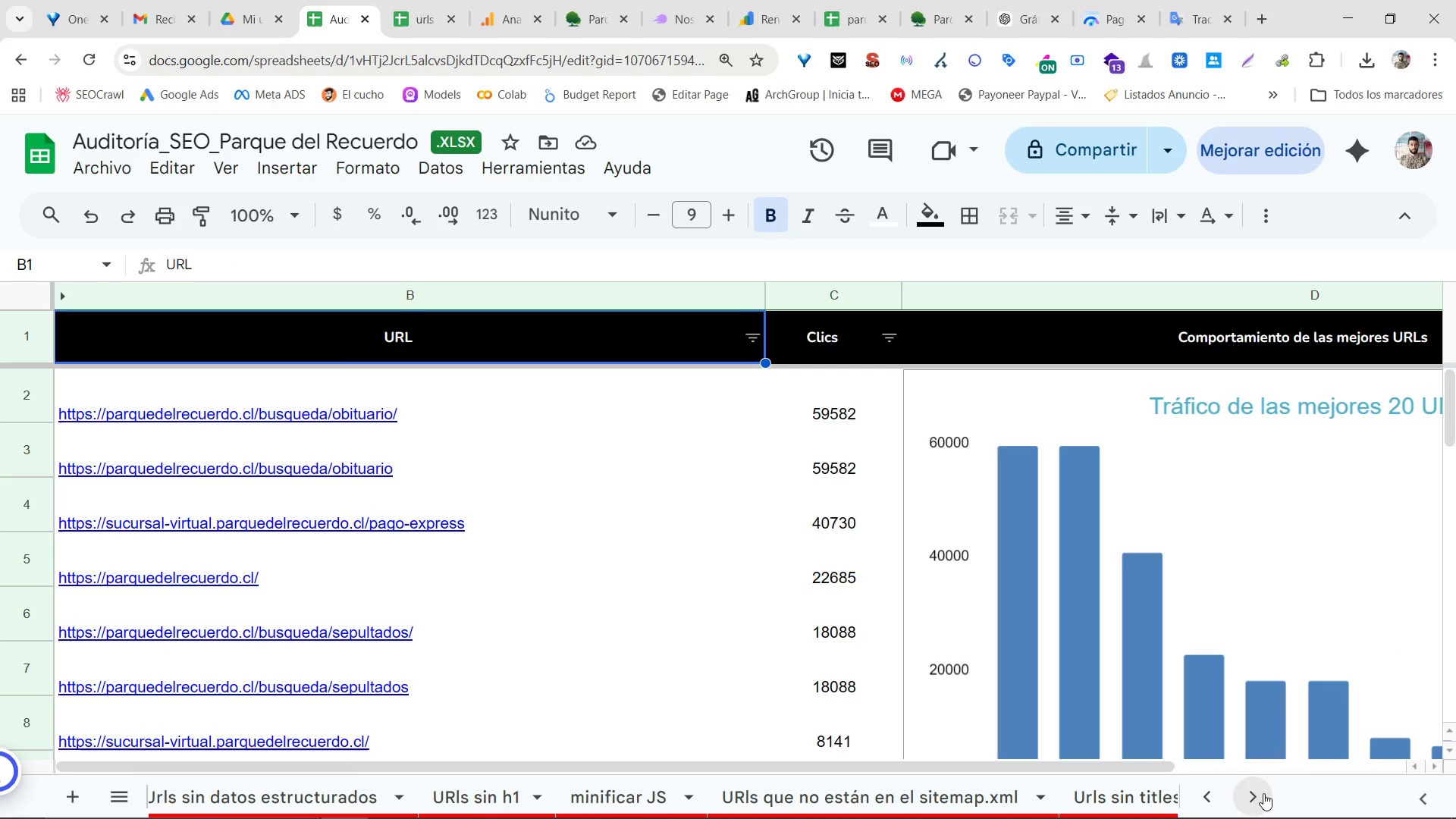 
triple_click([1263, 793])
 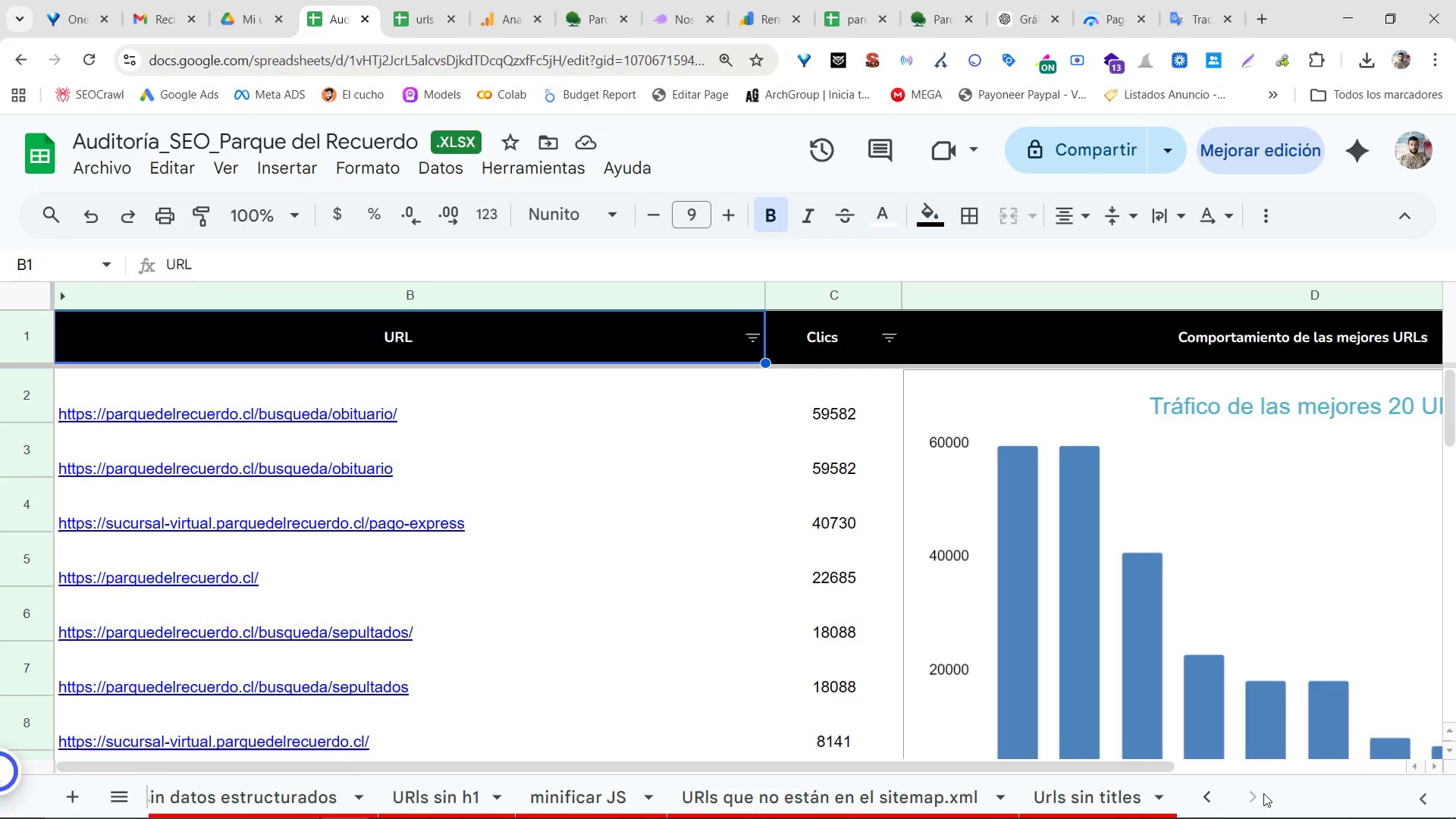 
triple_click([1263, 793])
 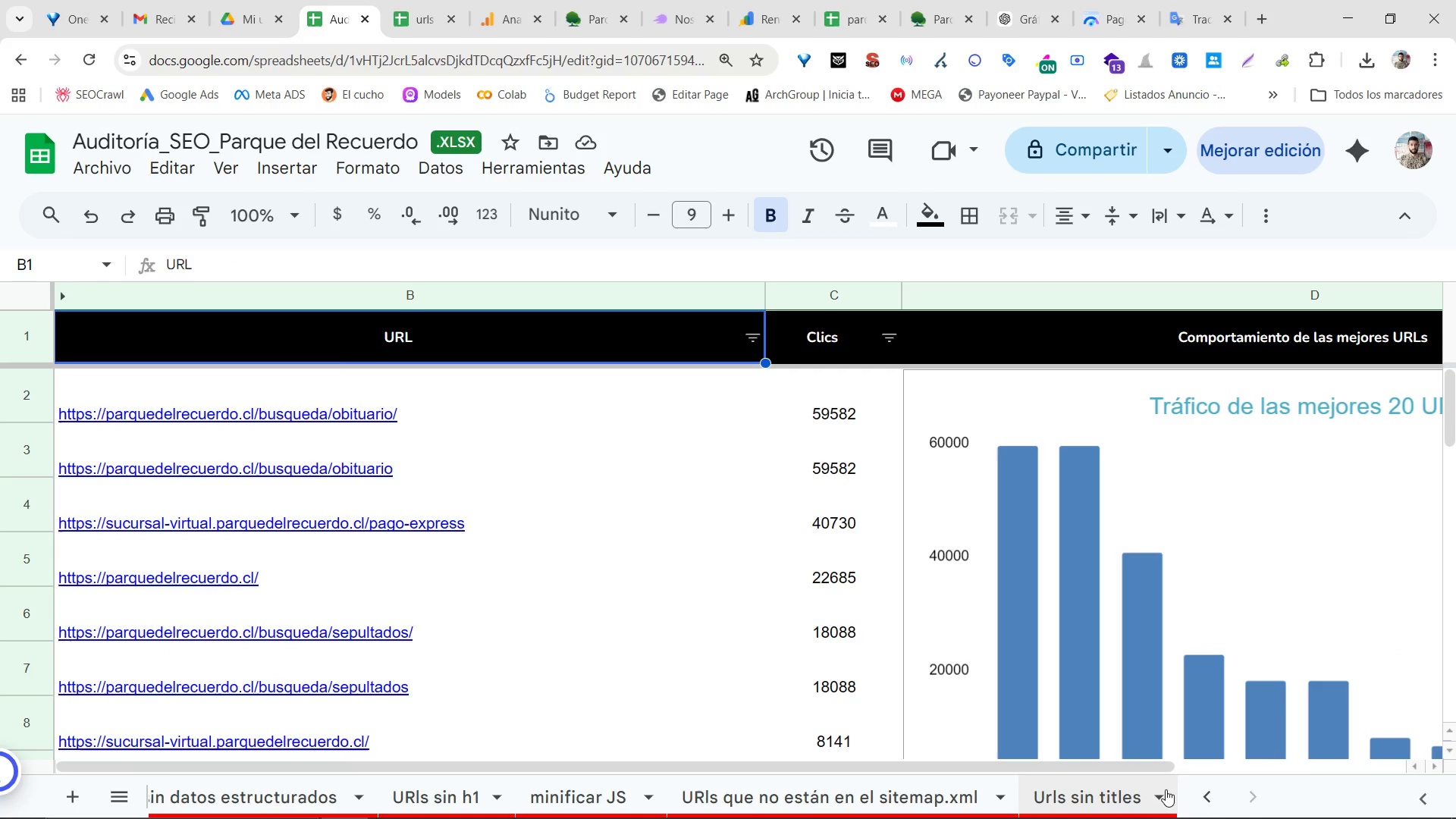 
mouse_move([1201, 777])
 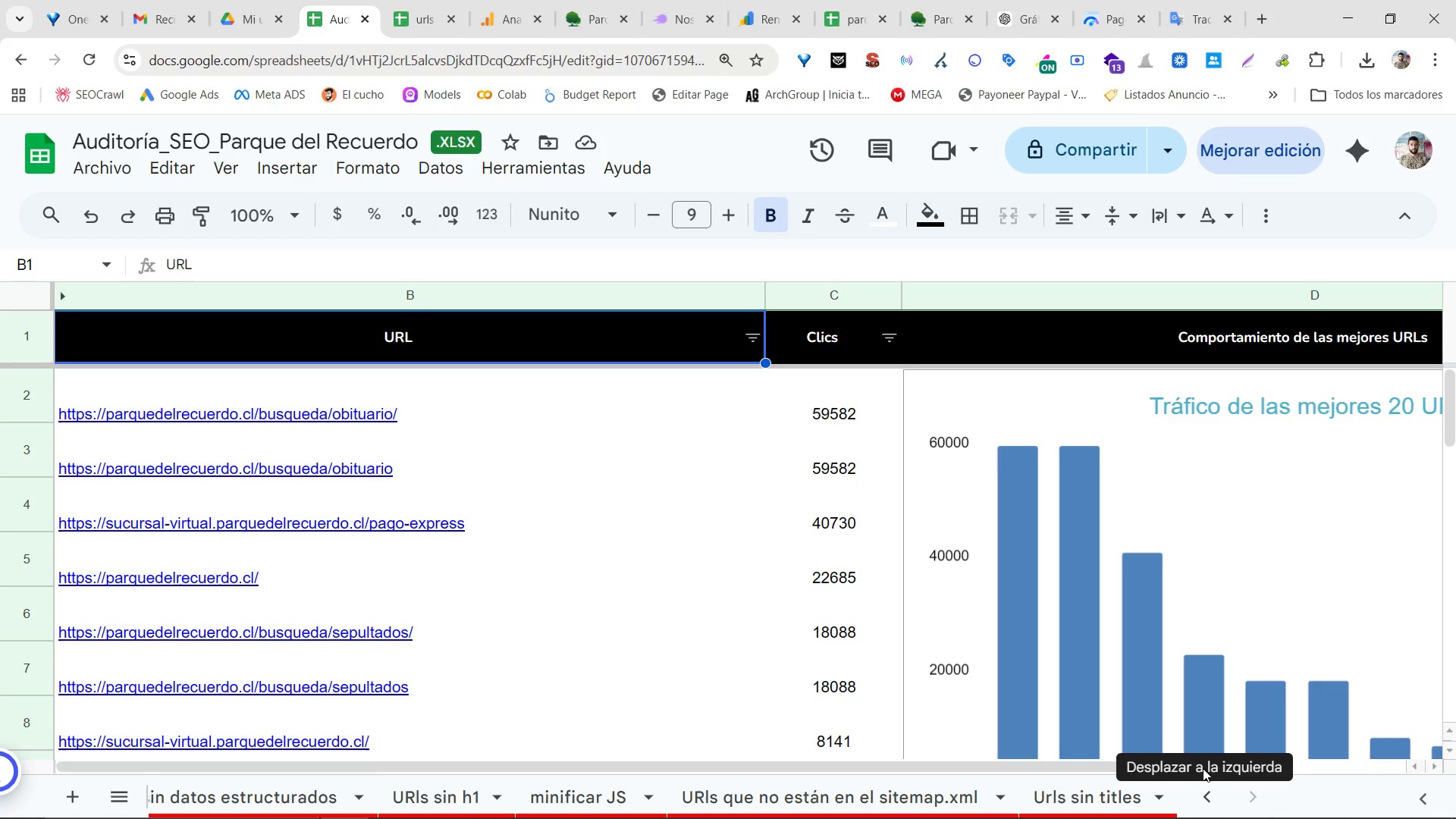 
left_click([1202, 794])
 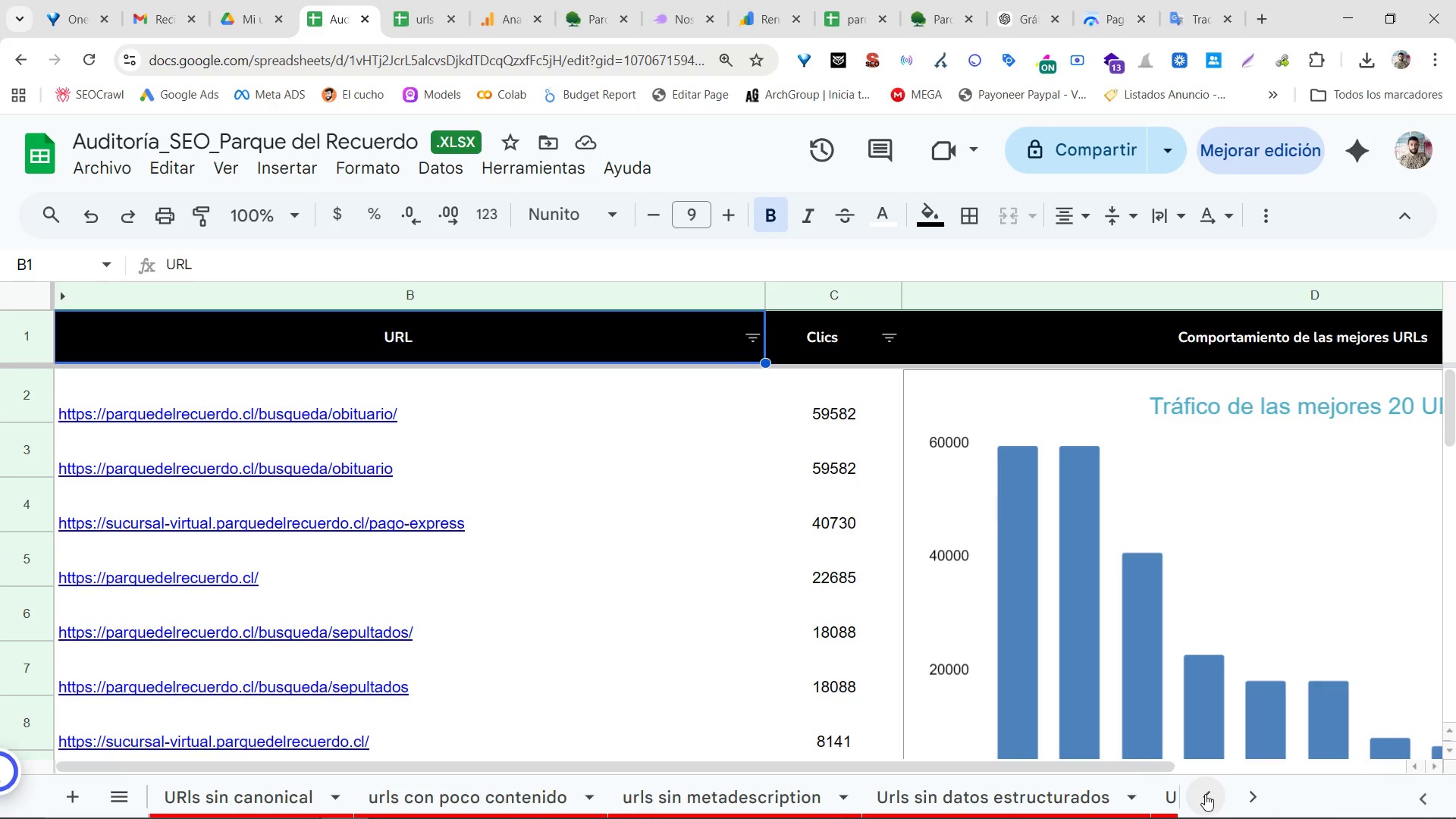 
left_click_drag(start_coordinate=[1205, 794], to_coordinate=[1201, 801])
 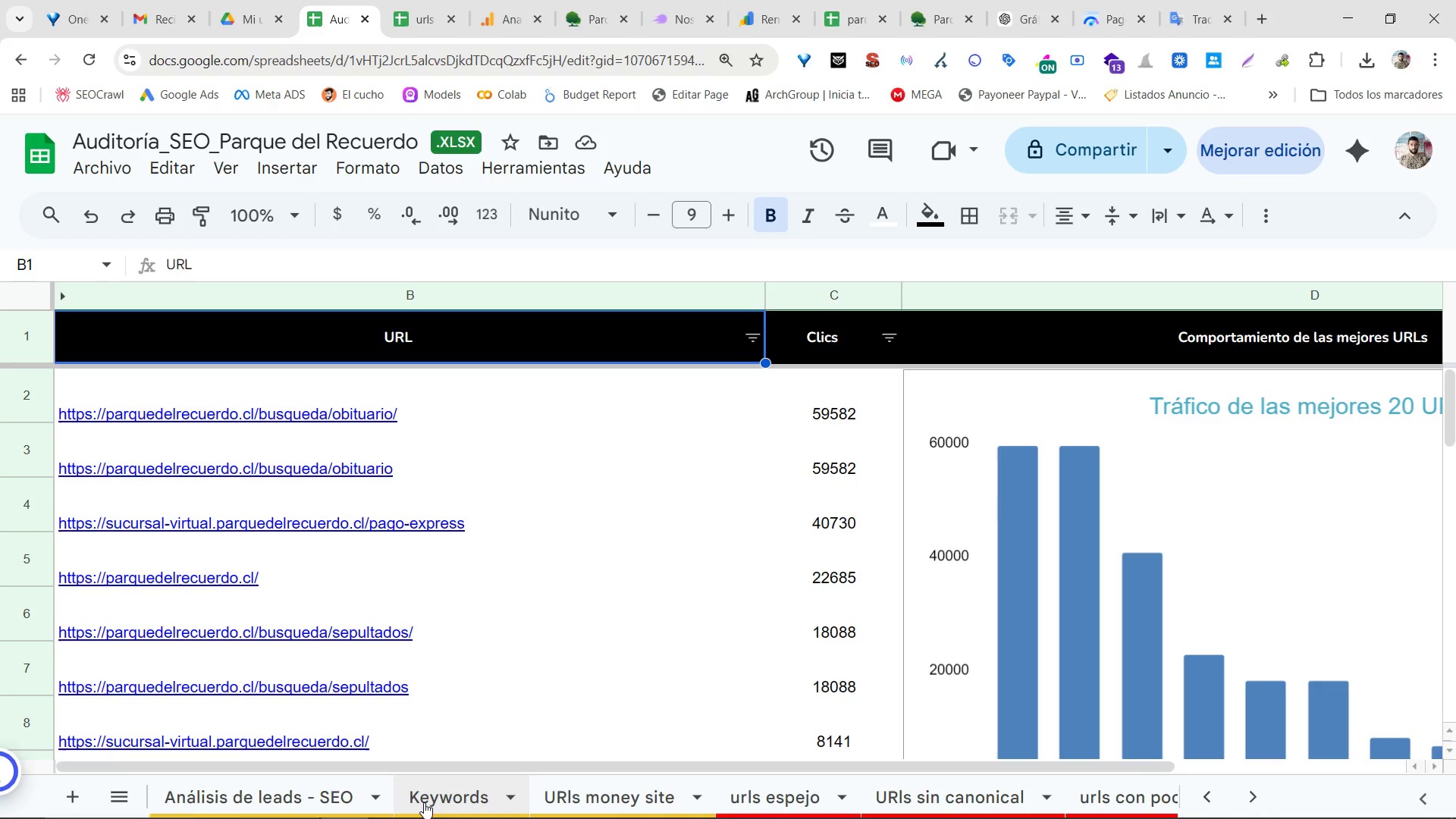 
wait(5.45)
 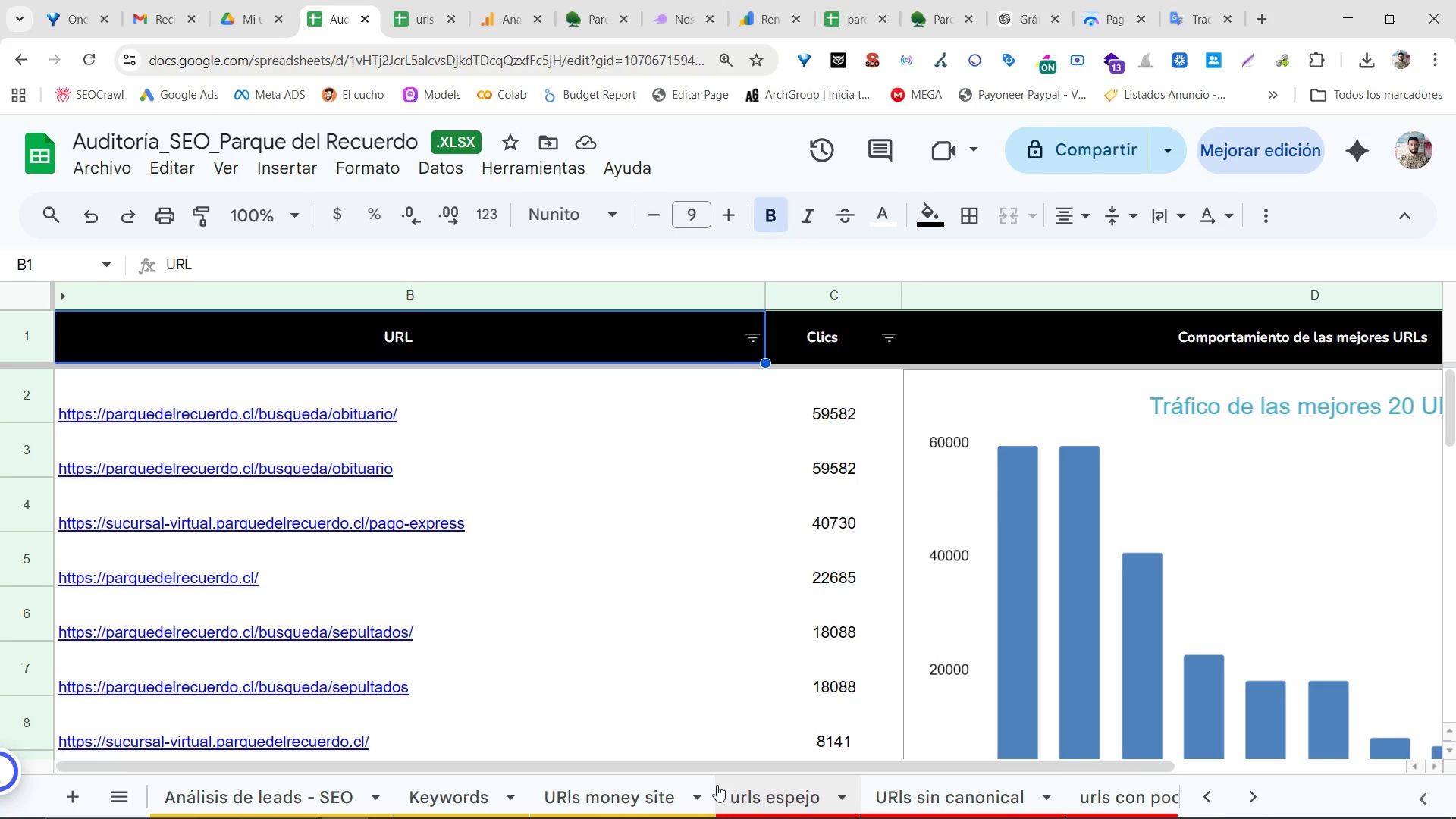 
left_click([424, 802])
 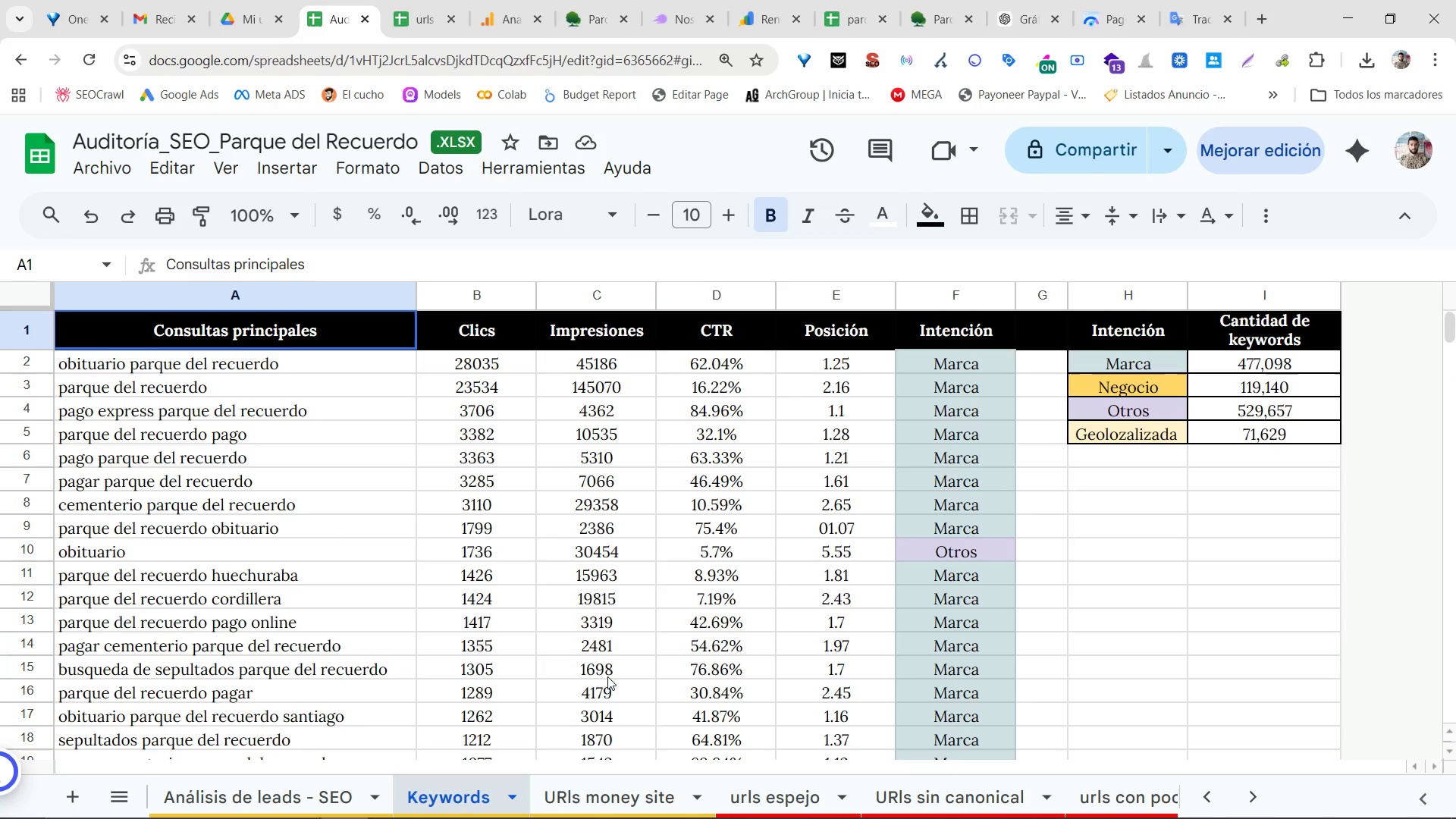 
scroll: coordinate [965, 391], scroll_direction: up, amount: 5.0
 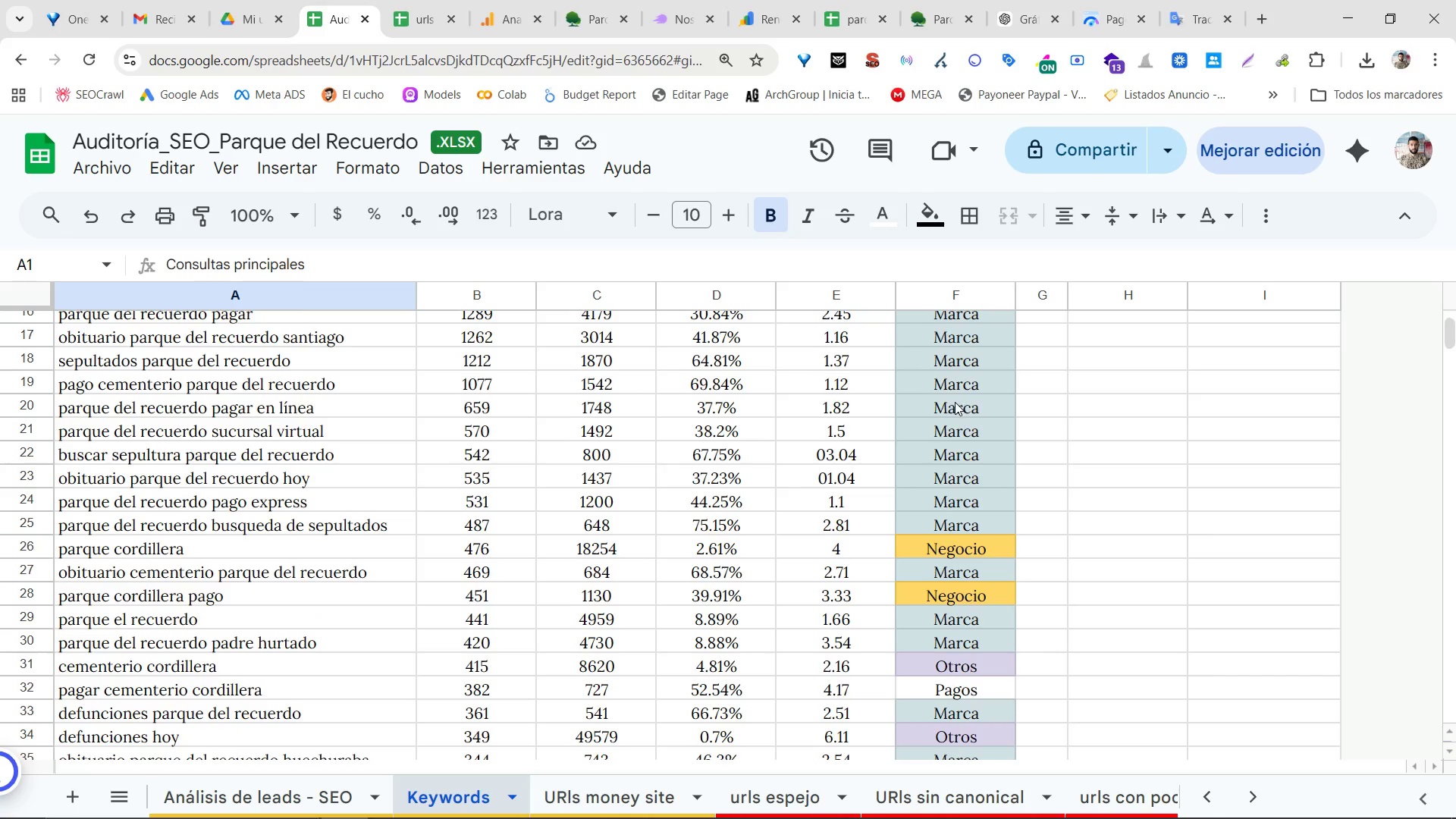 
left_click([987, 358])
 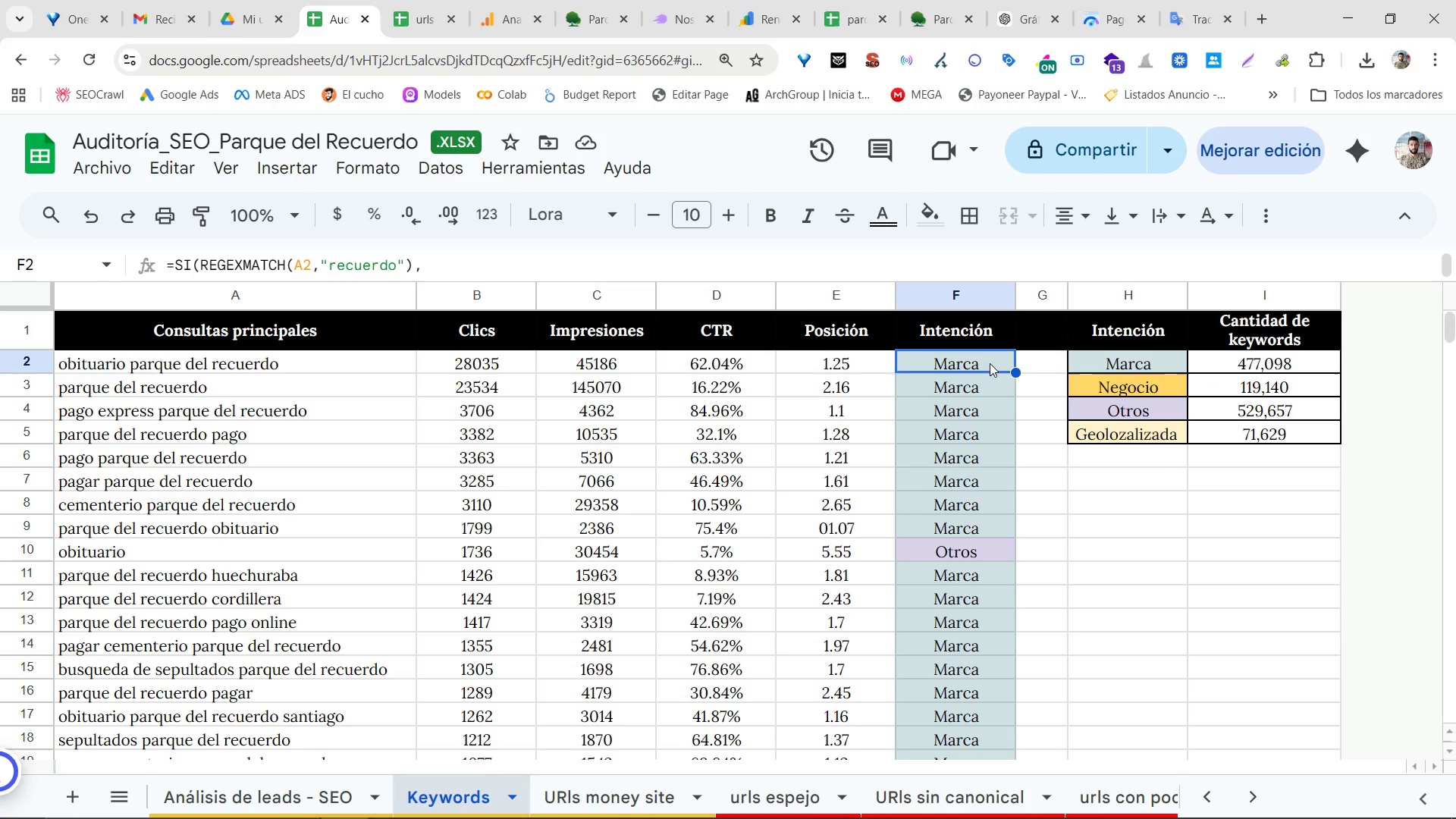 
scroll: coordinate [962, 389], scroll_direction: up, amount: 9.0
 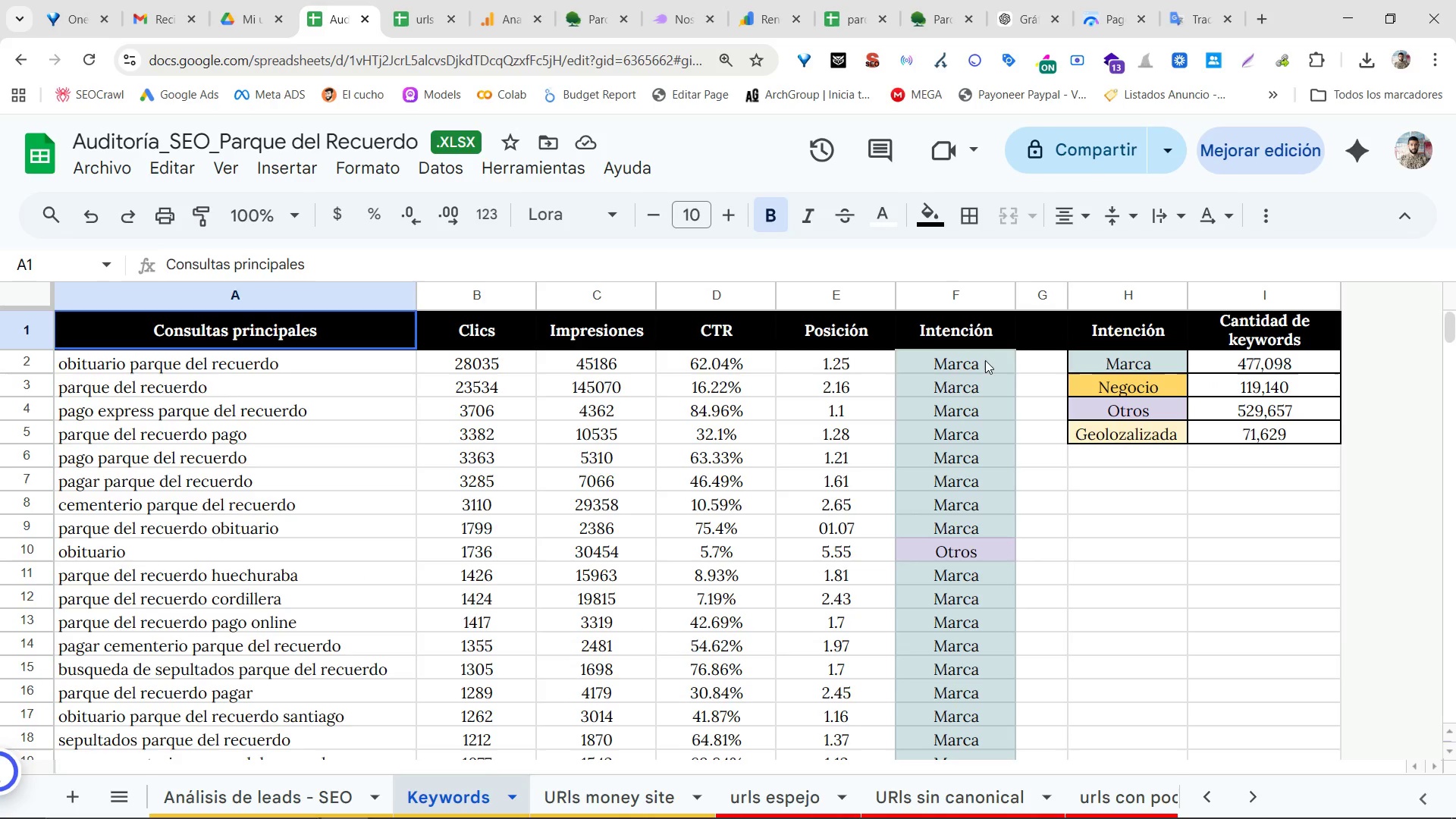 
double_click([996, 365])
 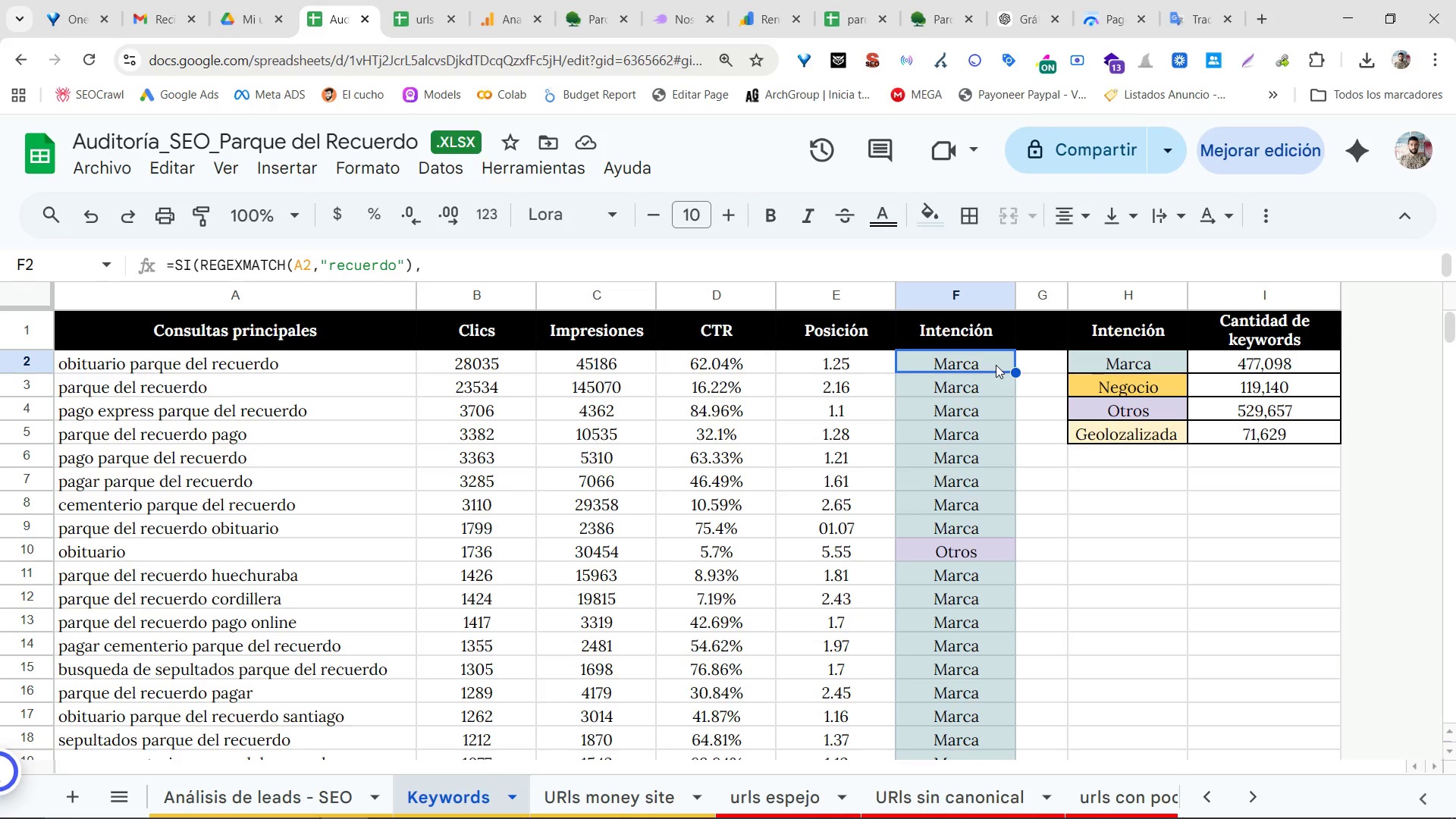 
triple_click([996, 365])
 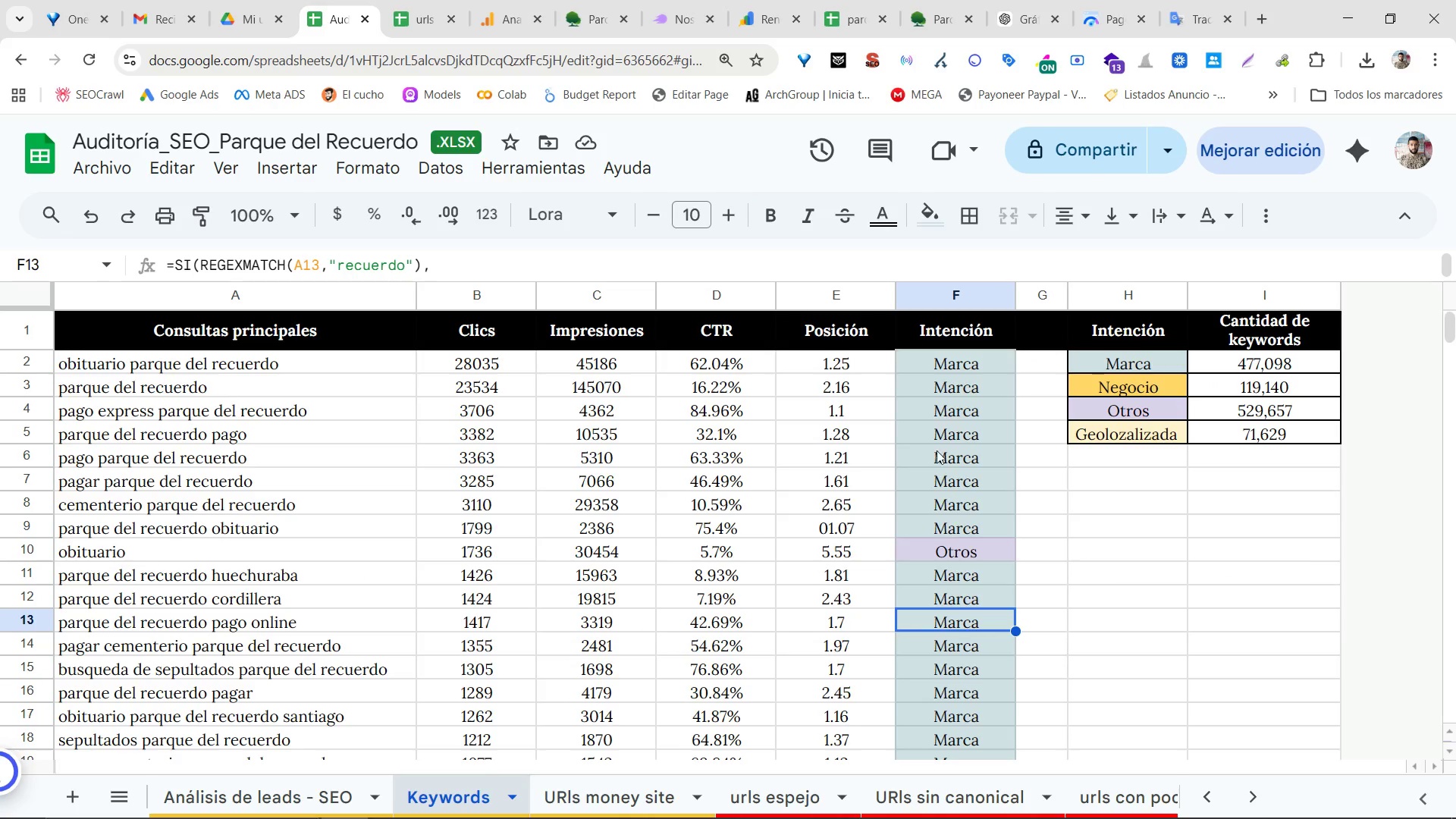 
double_click([956, 362])
 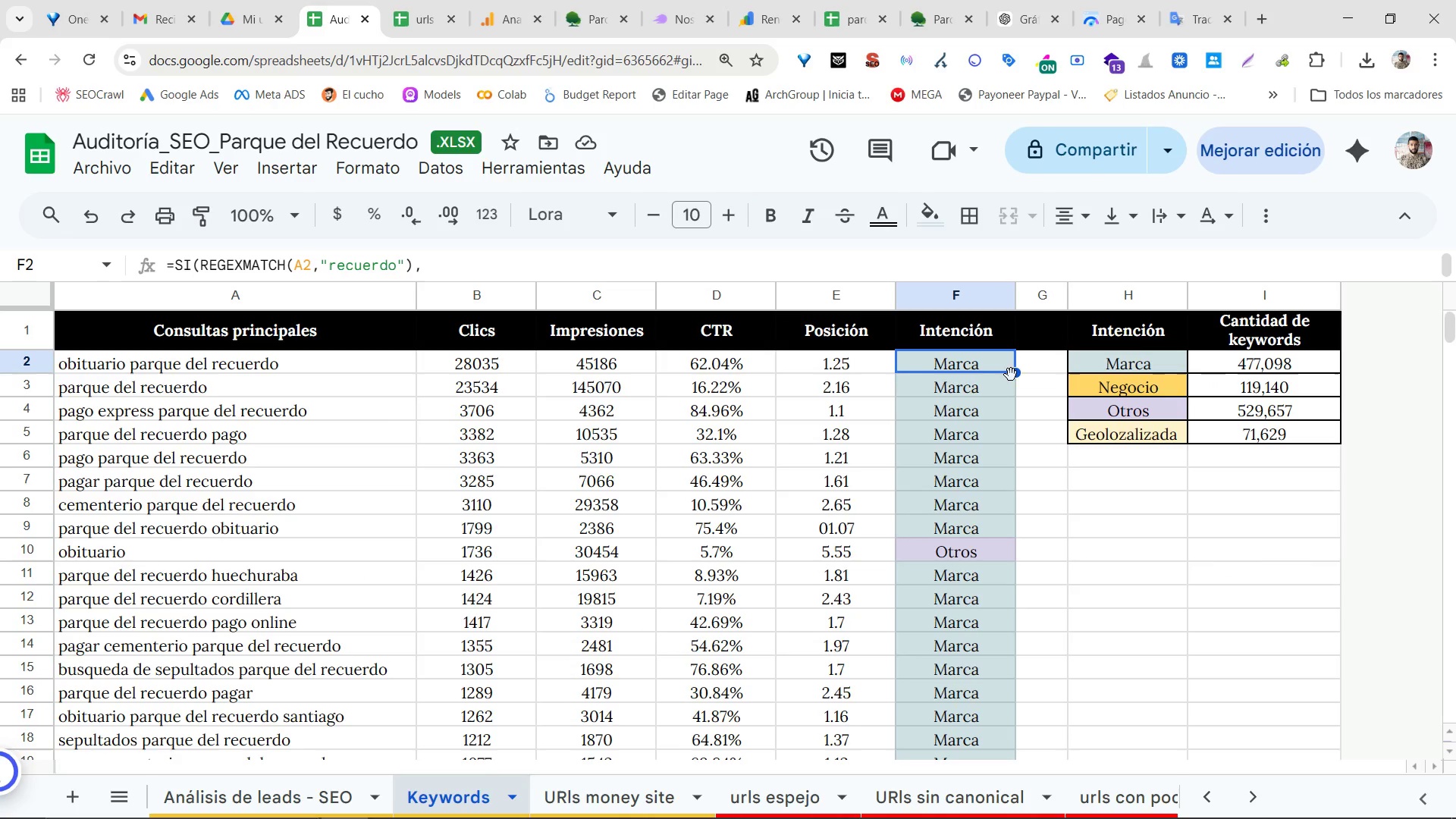 
left_click([1015, 375])
 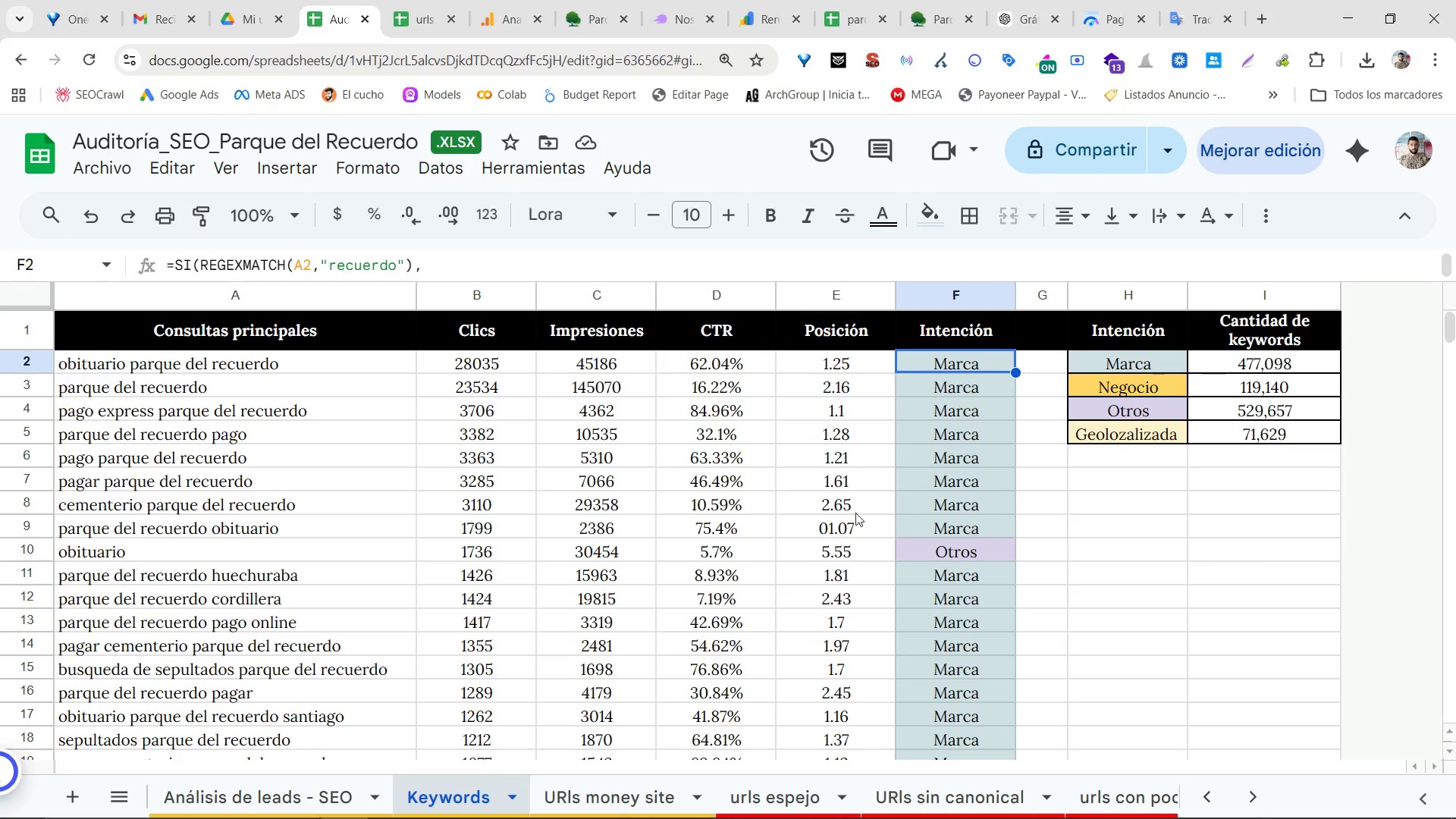 
double_click([755, 582])
 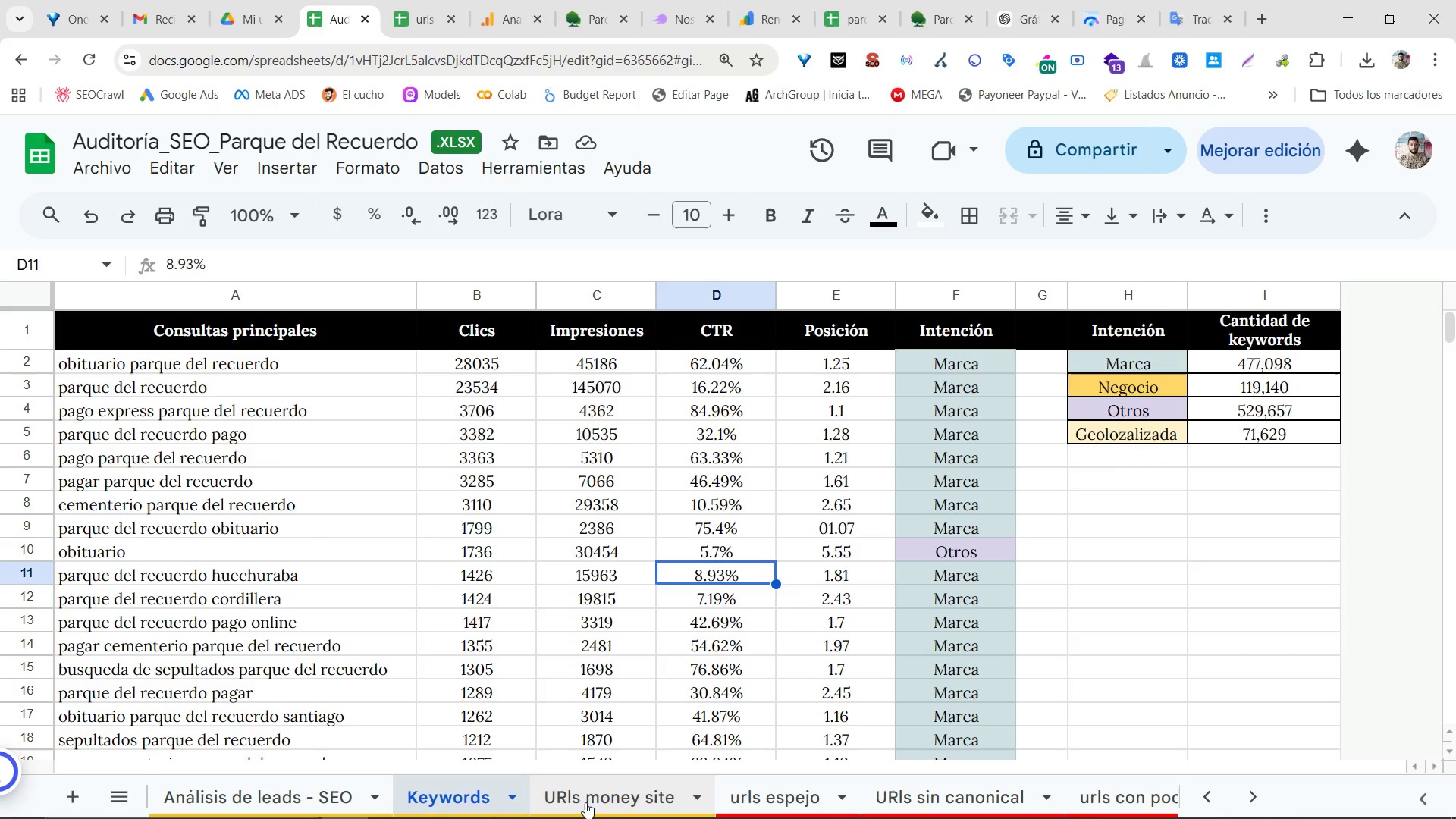 
wait(14.0)
 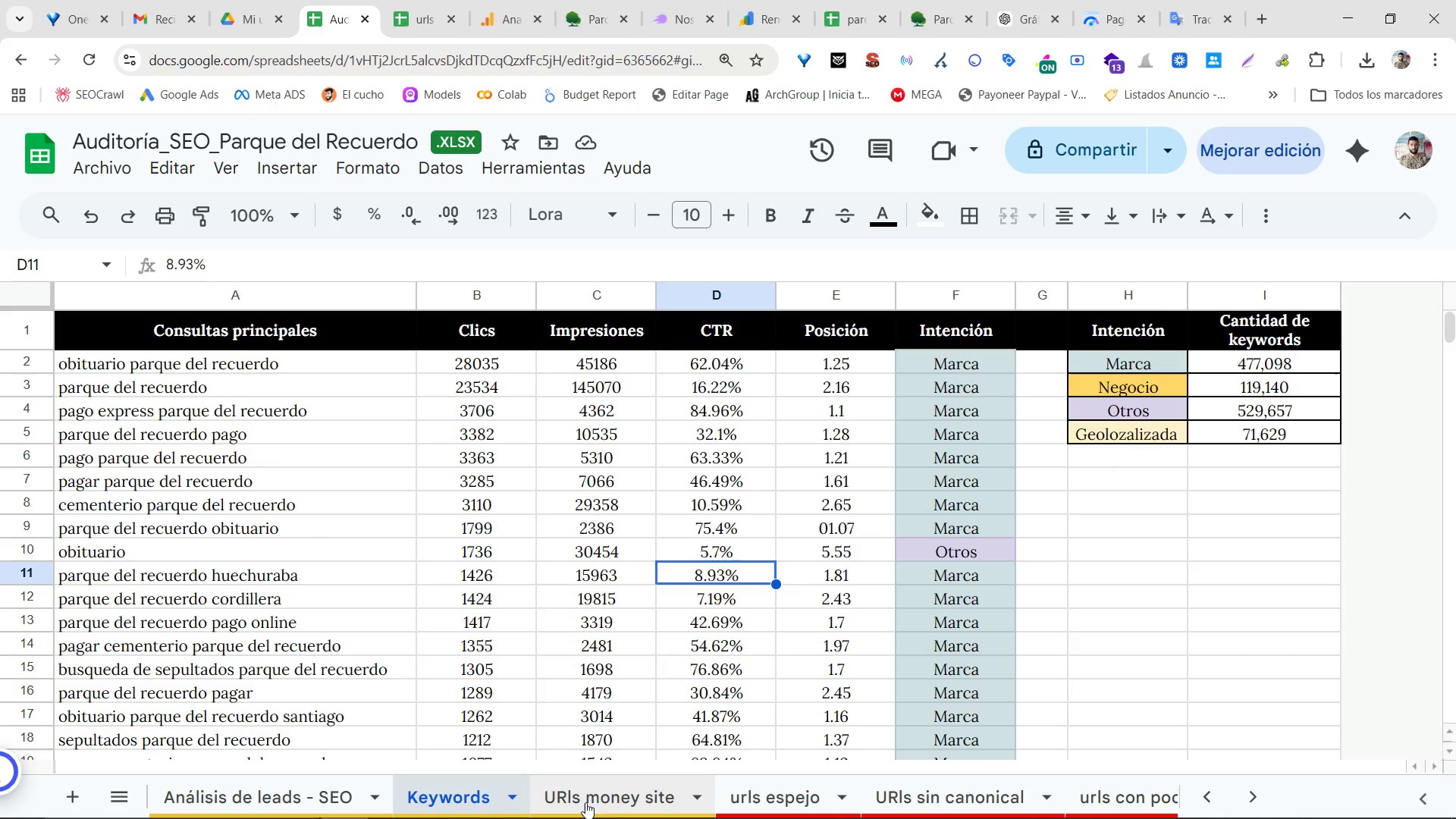 
left_click([1253, 20])
 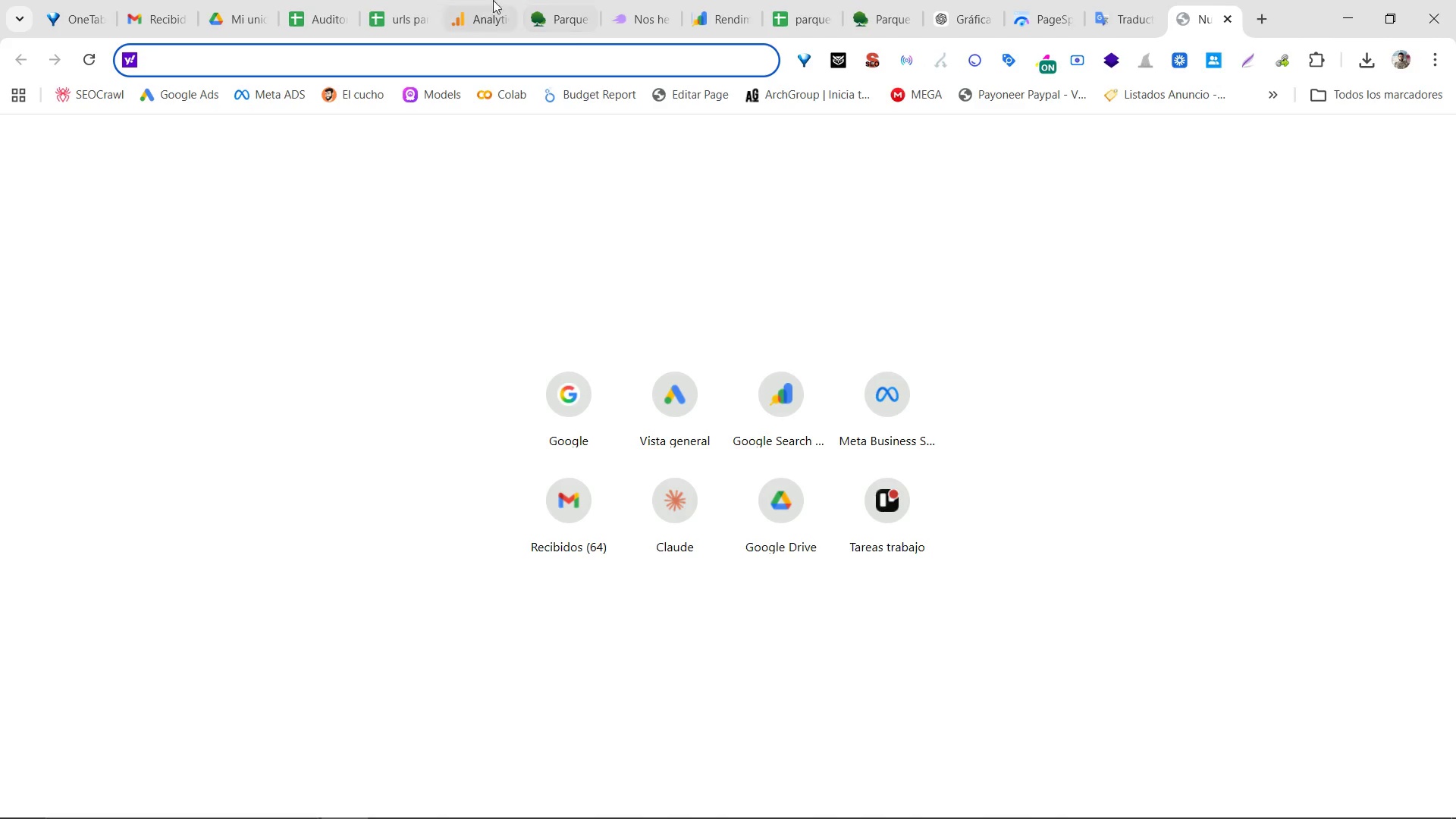 
left_click([252, 0])
 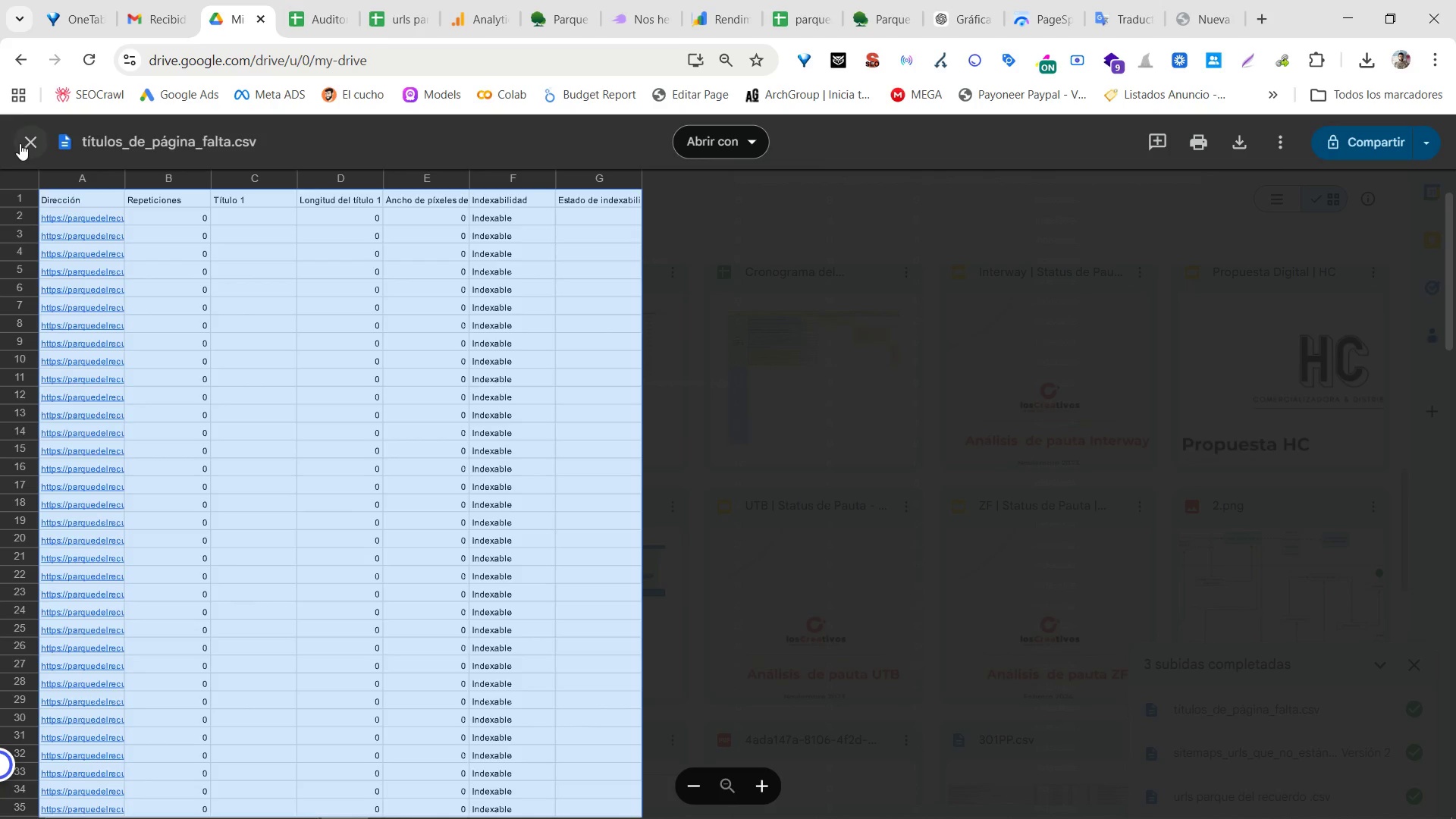 
left_click([15, 144])
 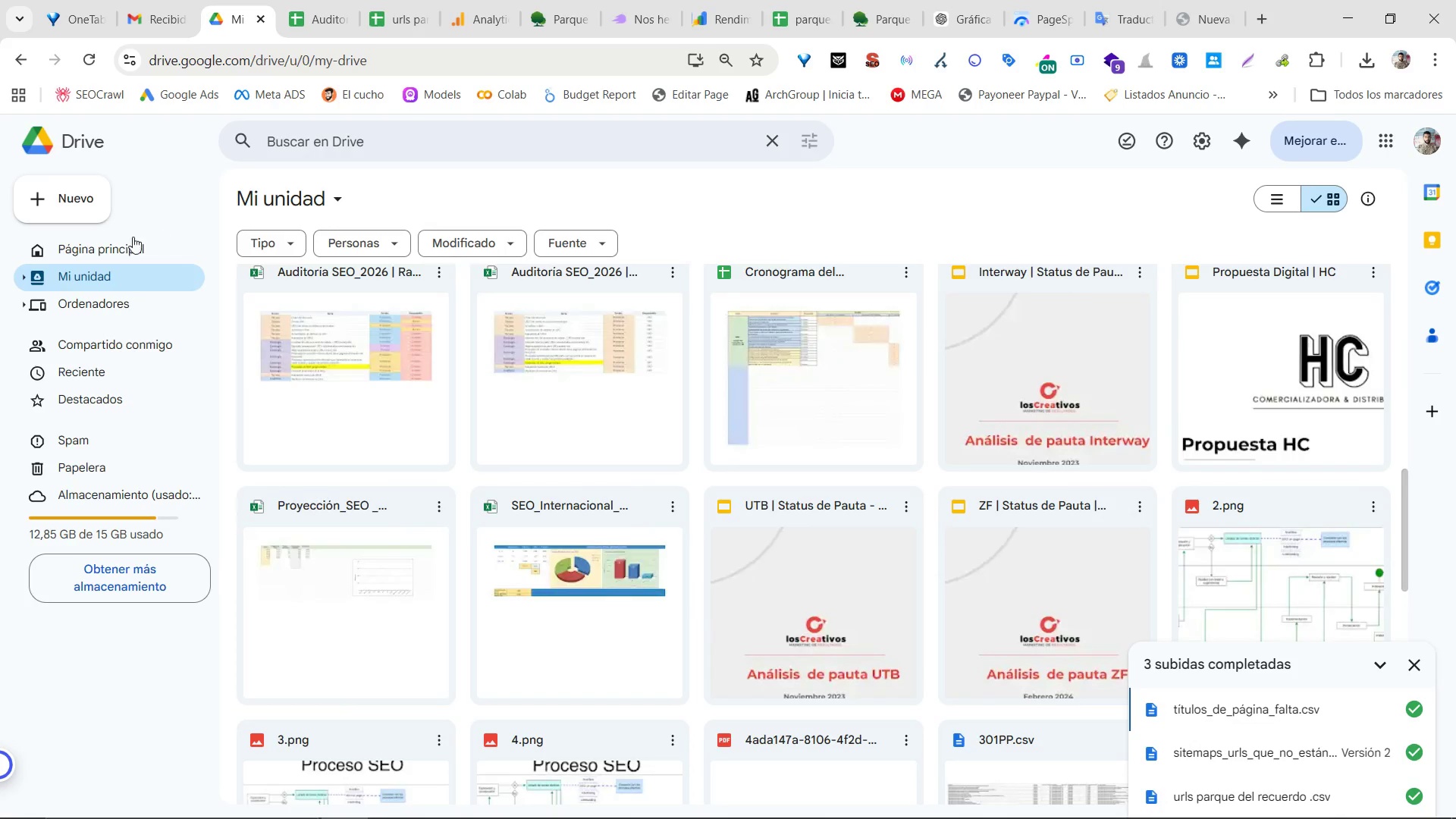 
mouse_move([103, 239])
 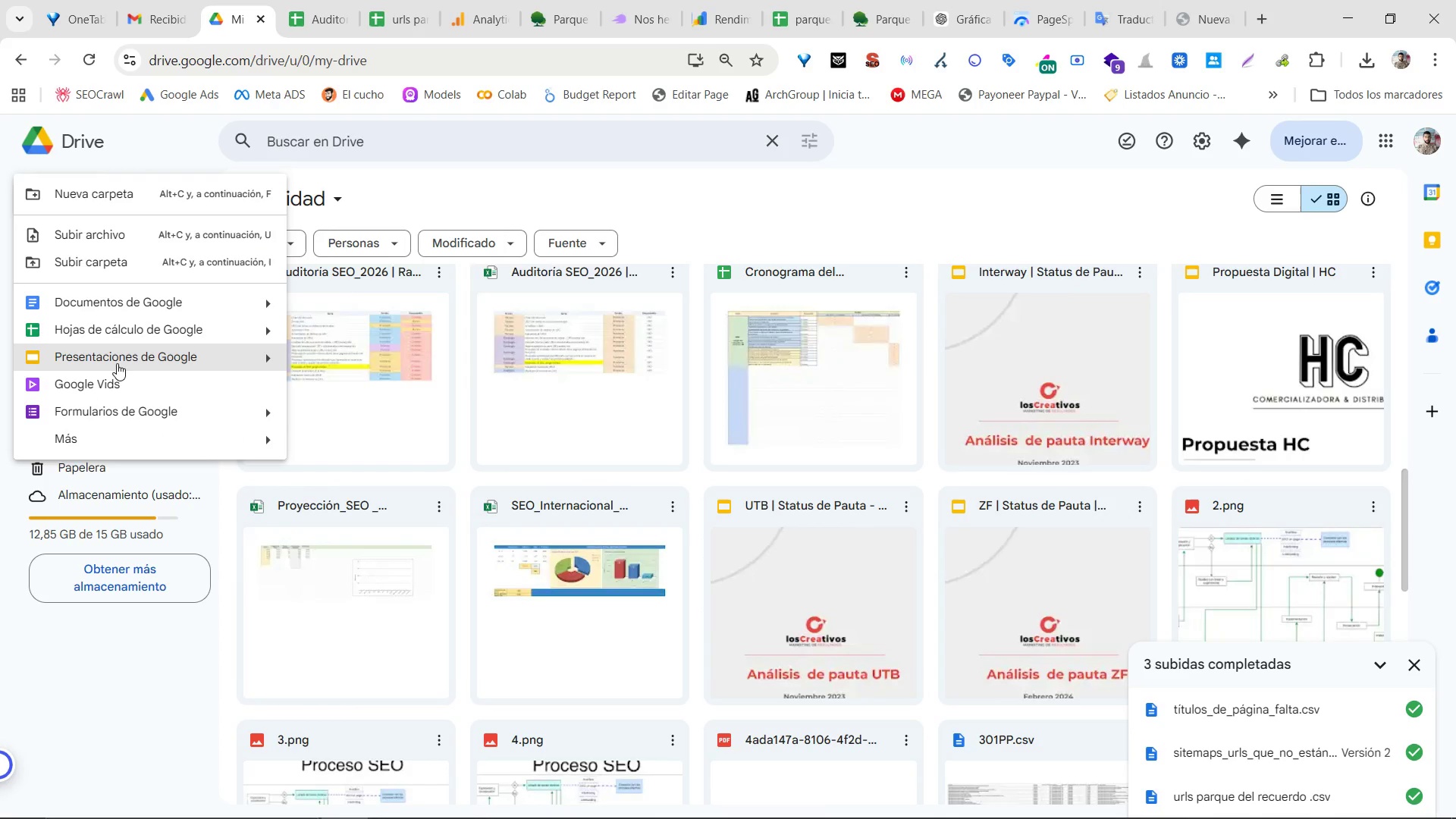 
left_click([117, 363])
 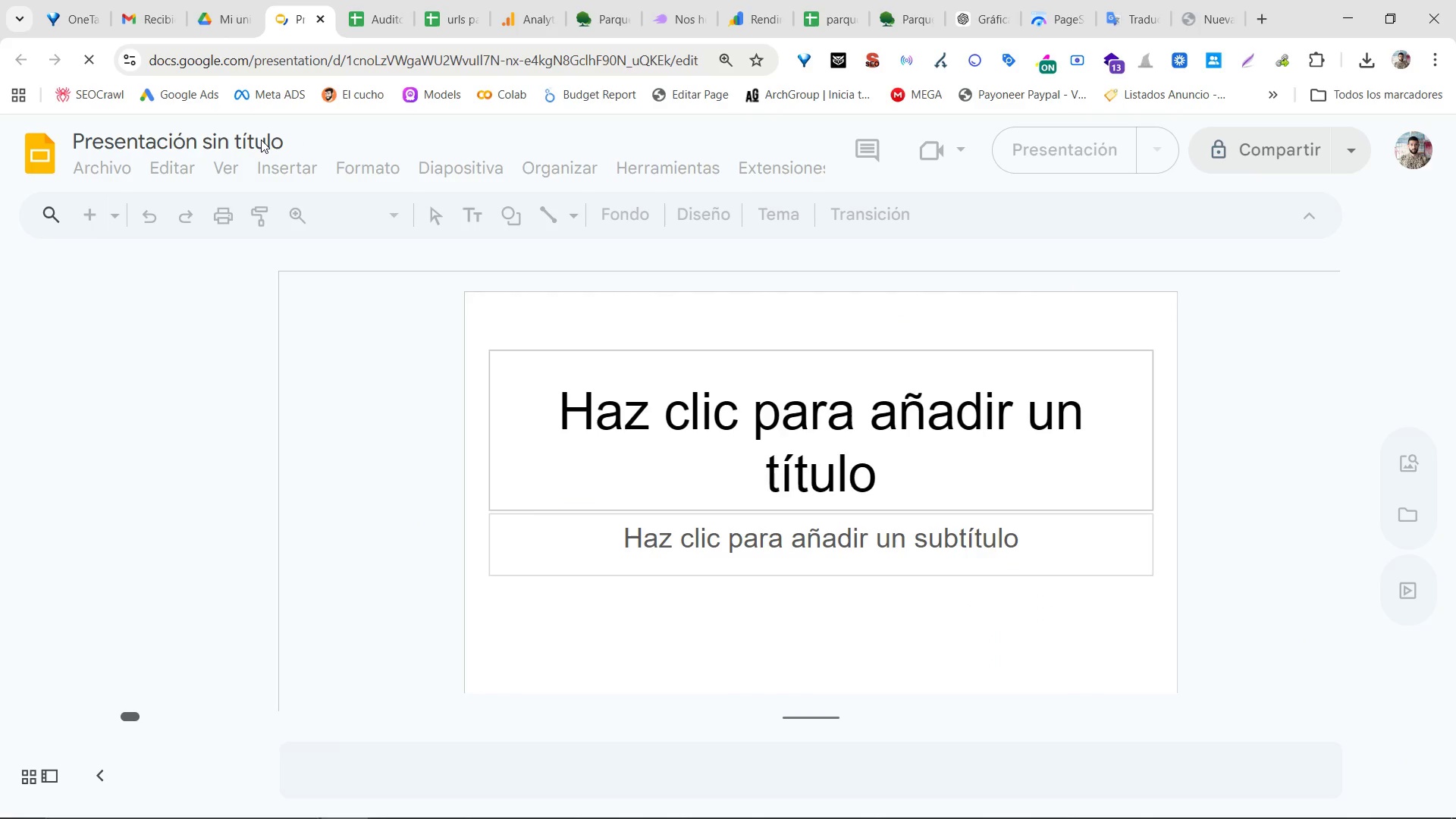 
left_click([234, 136])
 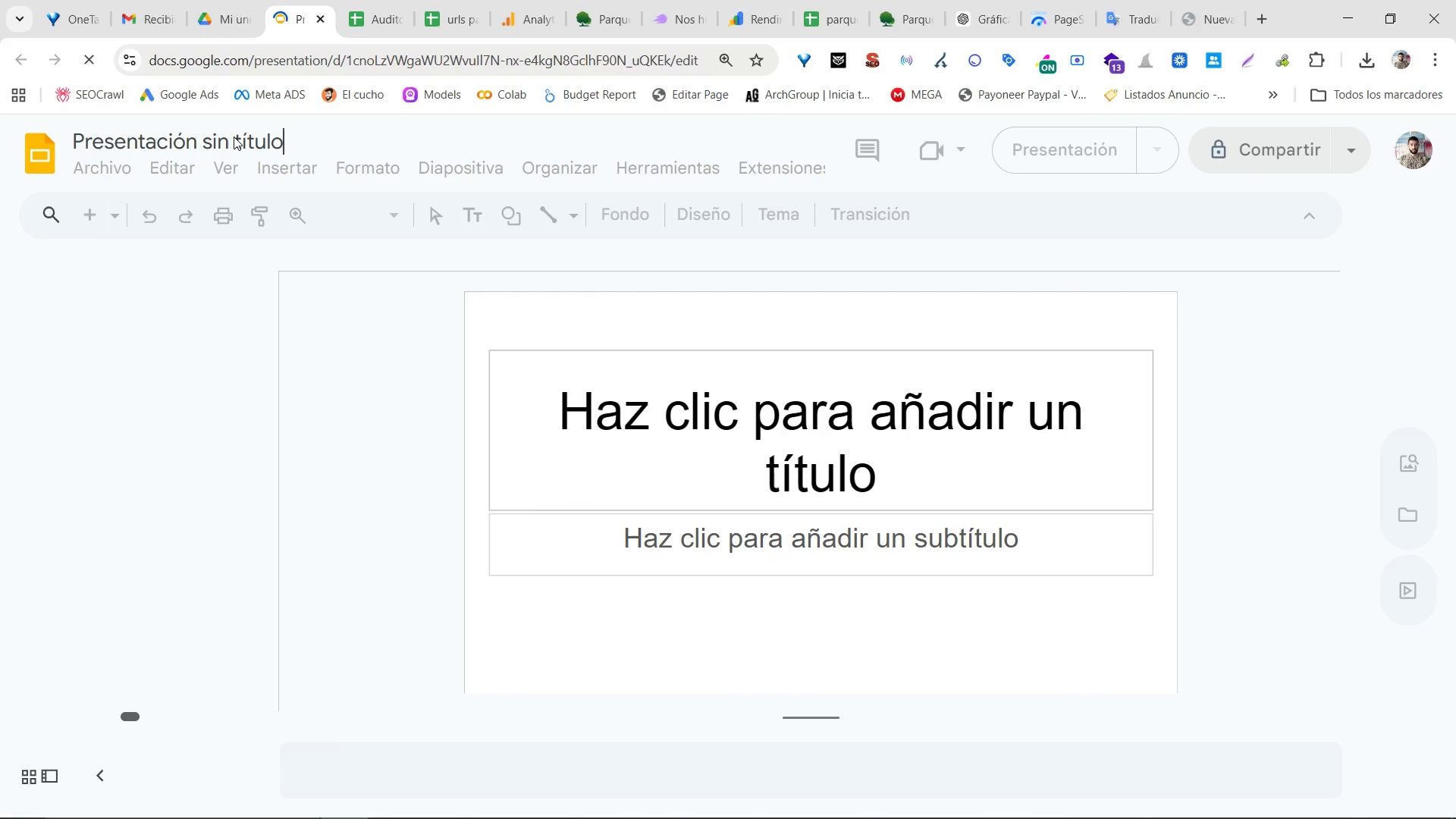 
left_click_drag(start_coordinate=[234, 136], to_coordinate=[234, 133])
 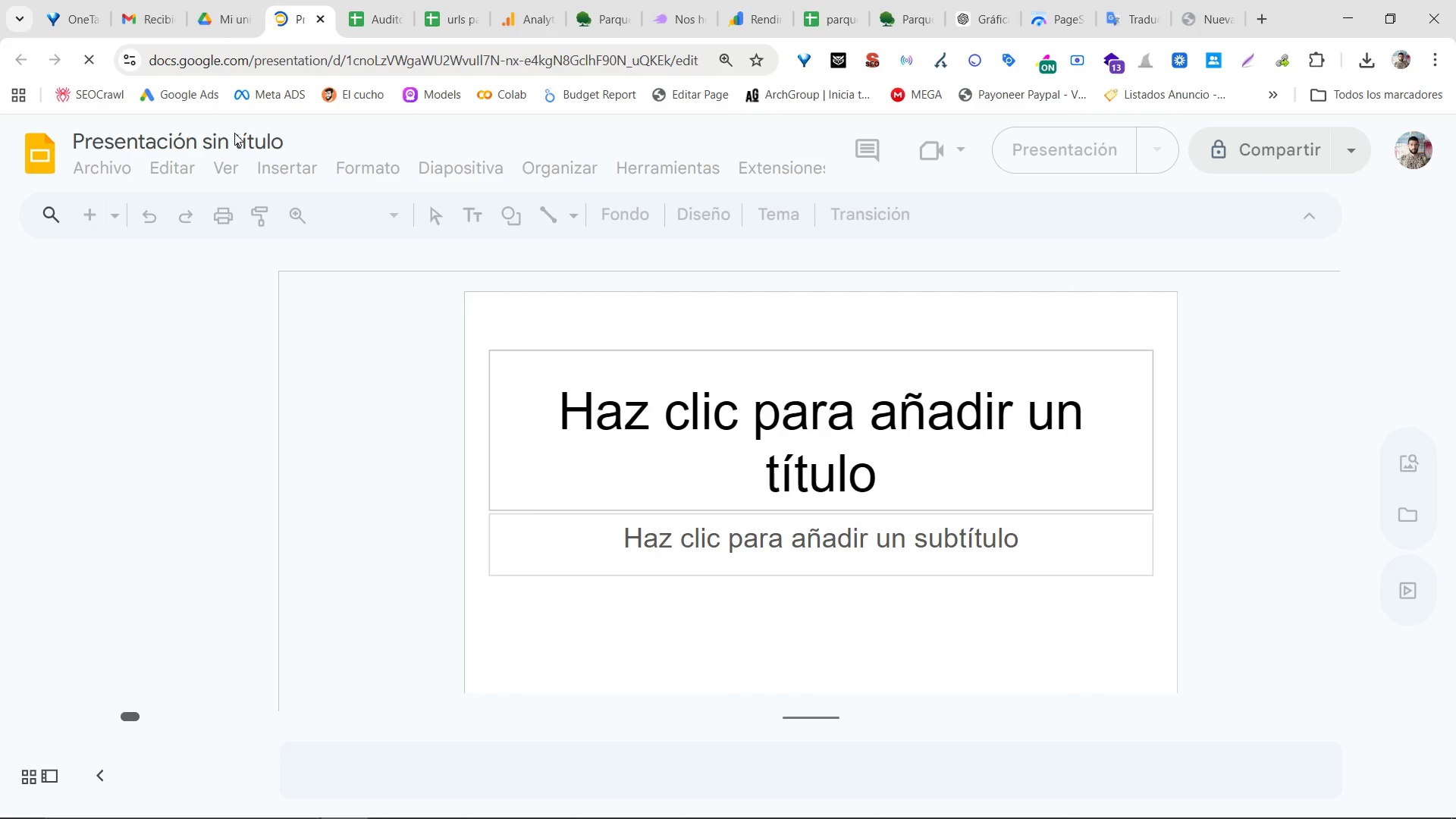 
triple_click([234, 133])
 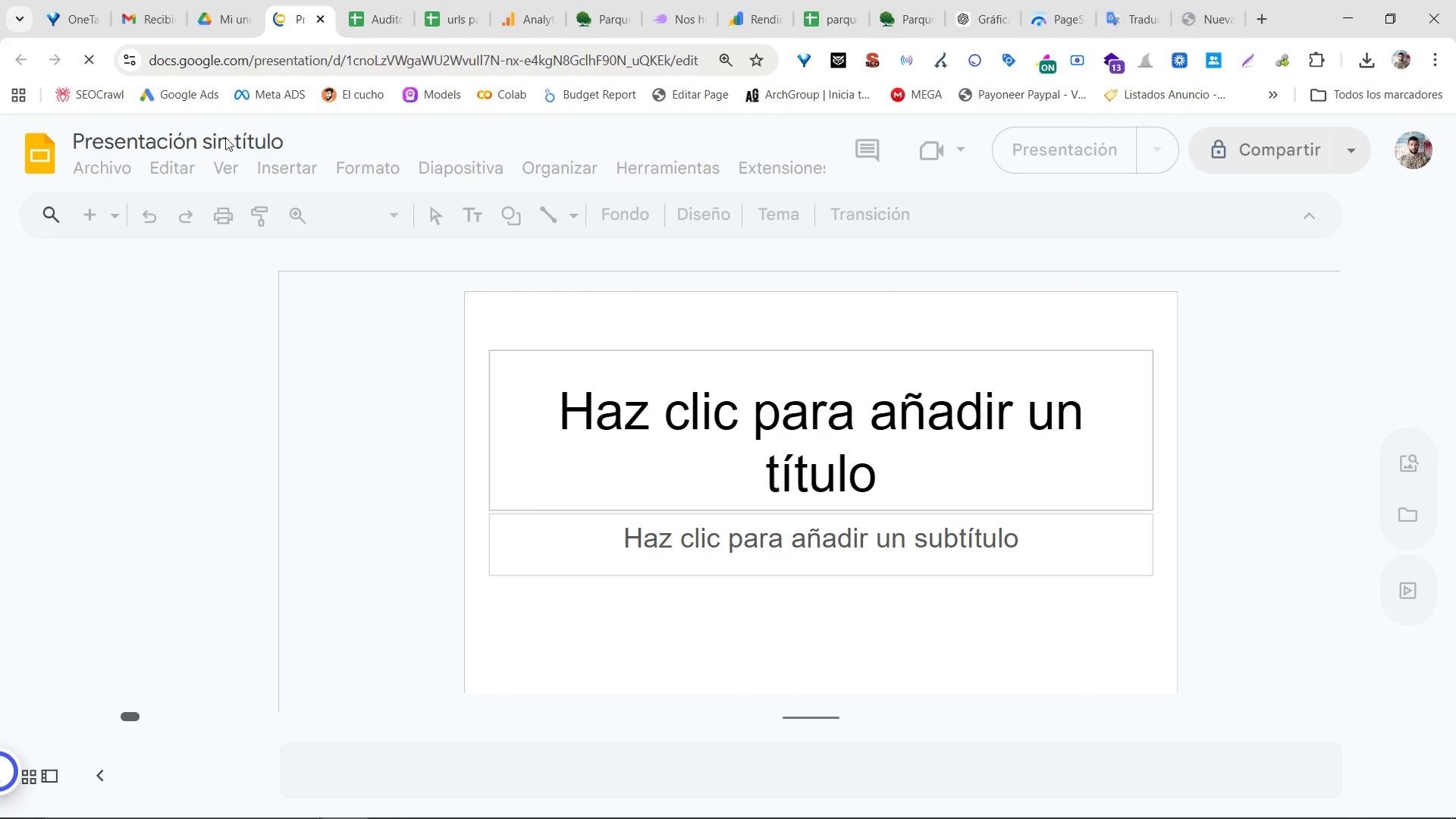 
triple_click([223, 136])
 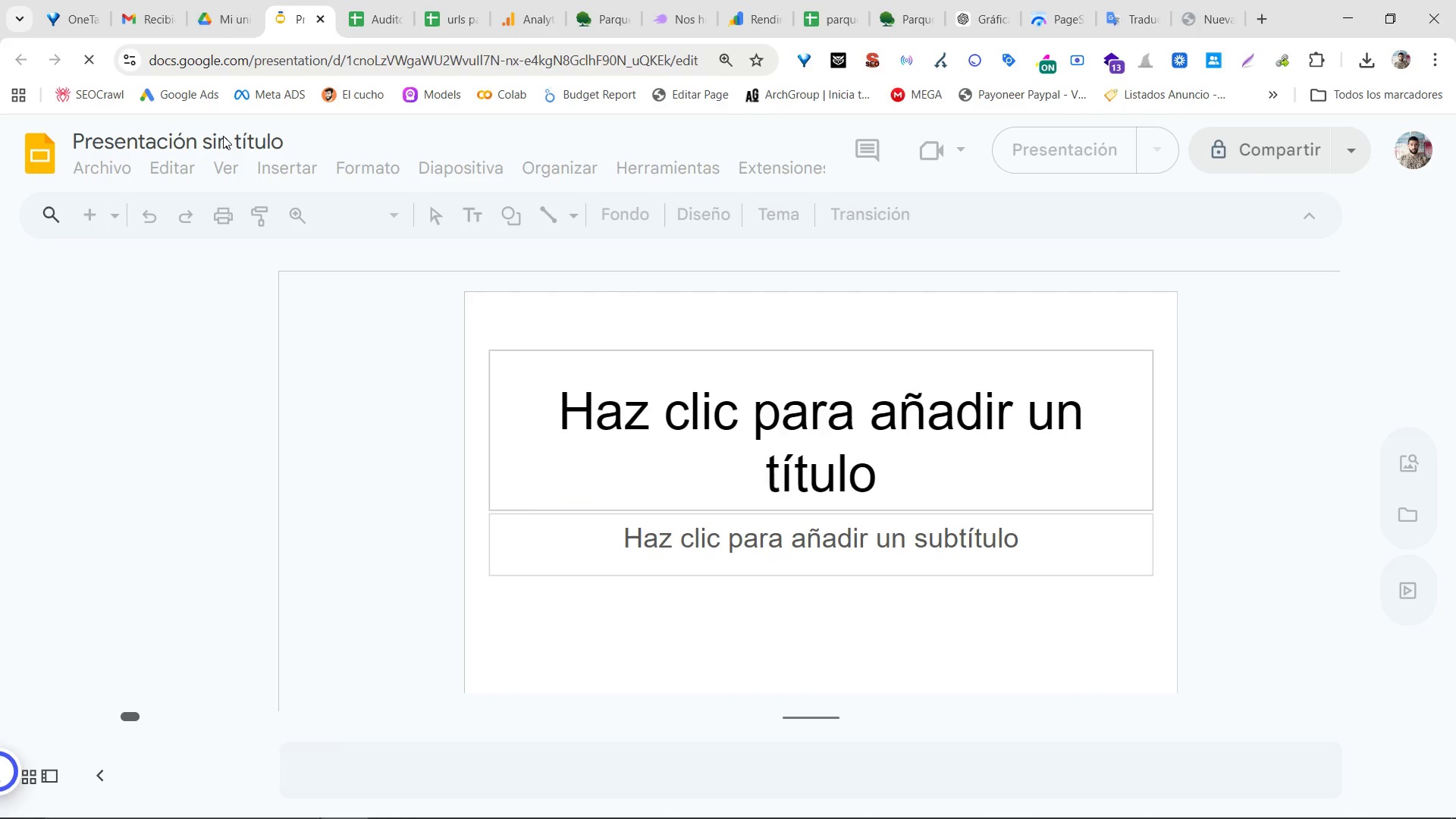 
left_click_drag(start_coordinate=[223, 136], to_coordinate=[209, 141])
 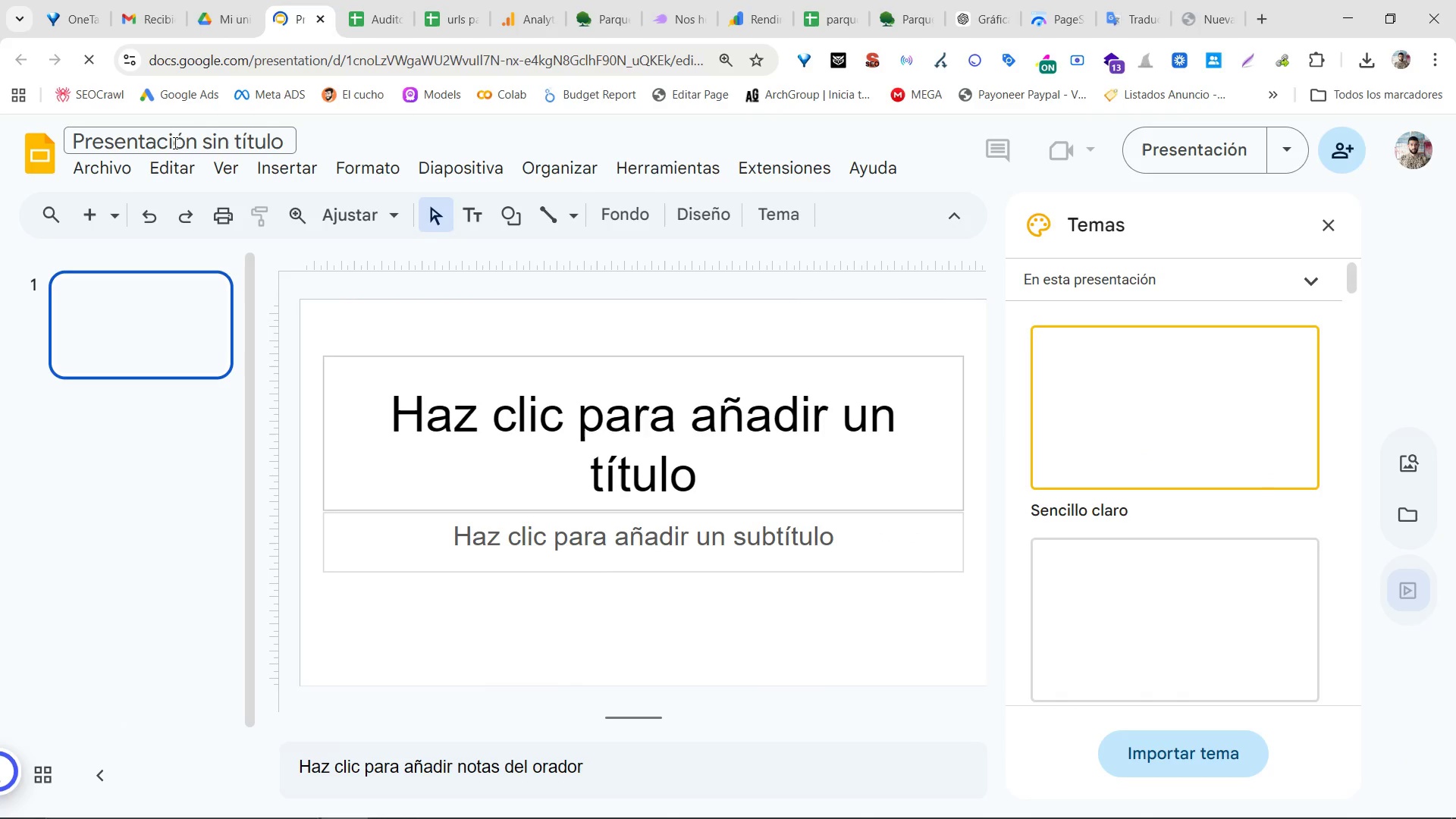 
triple_click([174, 143])
 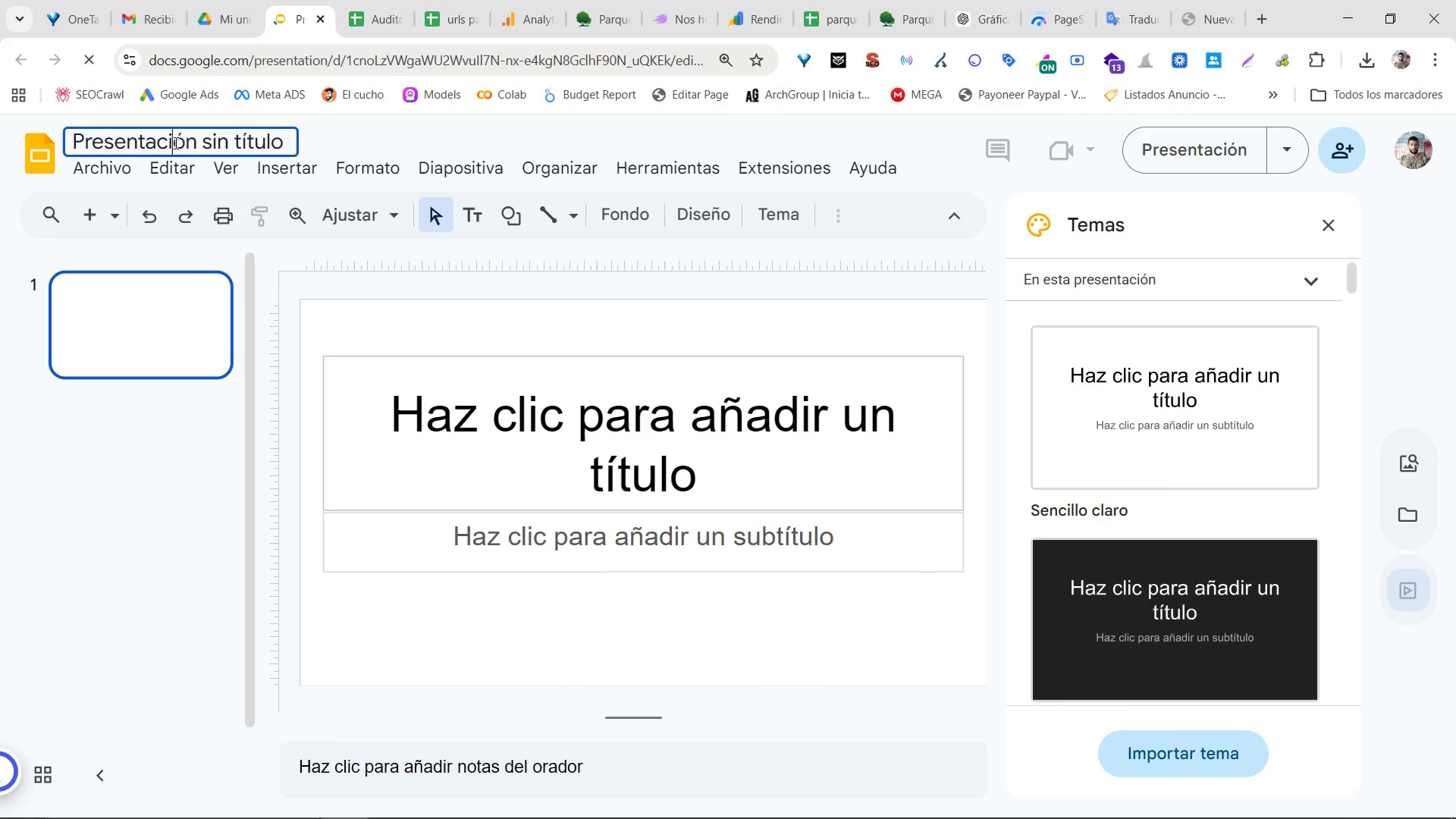 
triple_click([174, 143])
 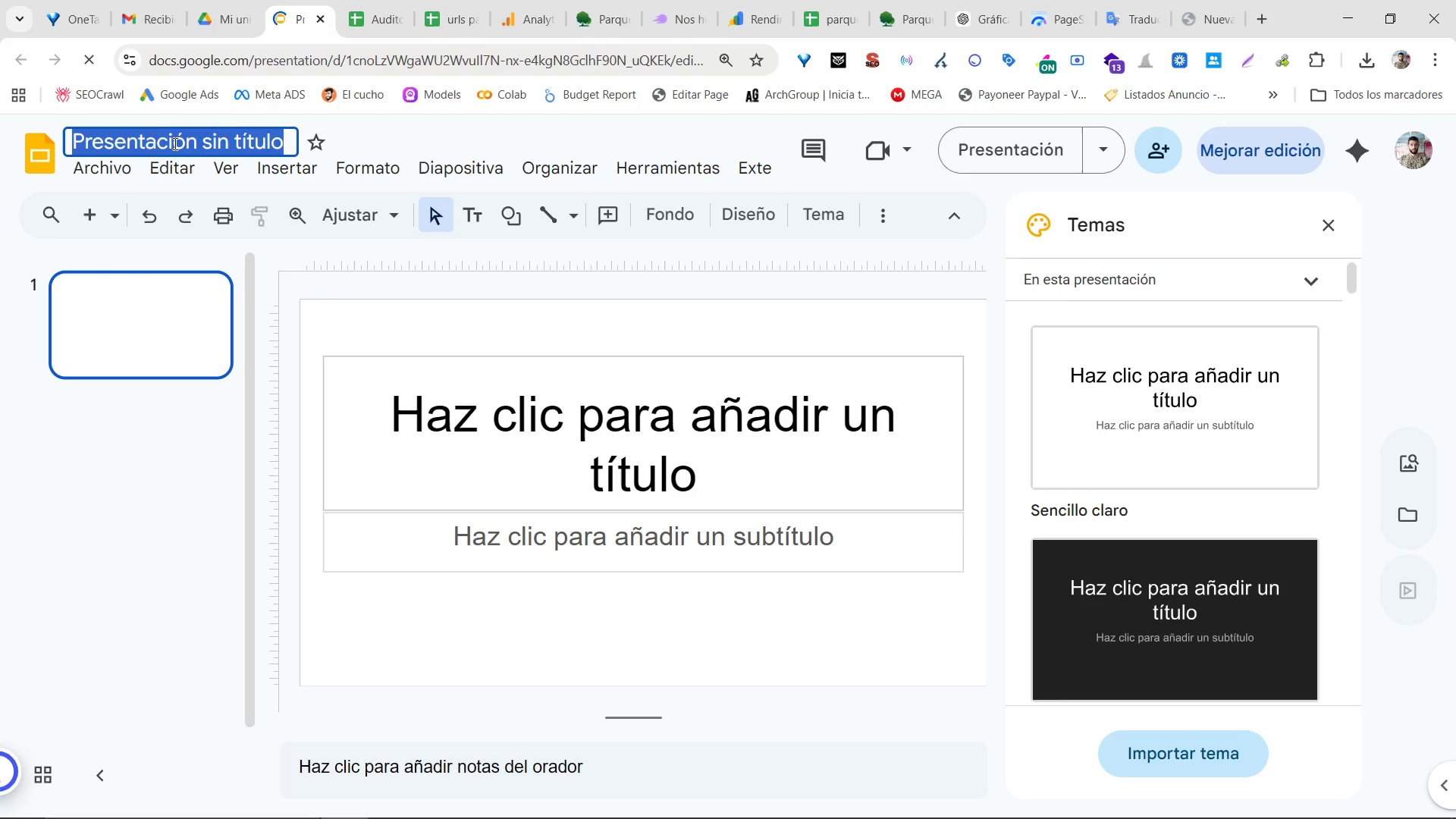 
type(Auditor;ia SEO )
key(Backspace)
type(_Parque )
key(Backspace)
type(-)
key(Backspace)
type(_Recuerdo)
 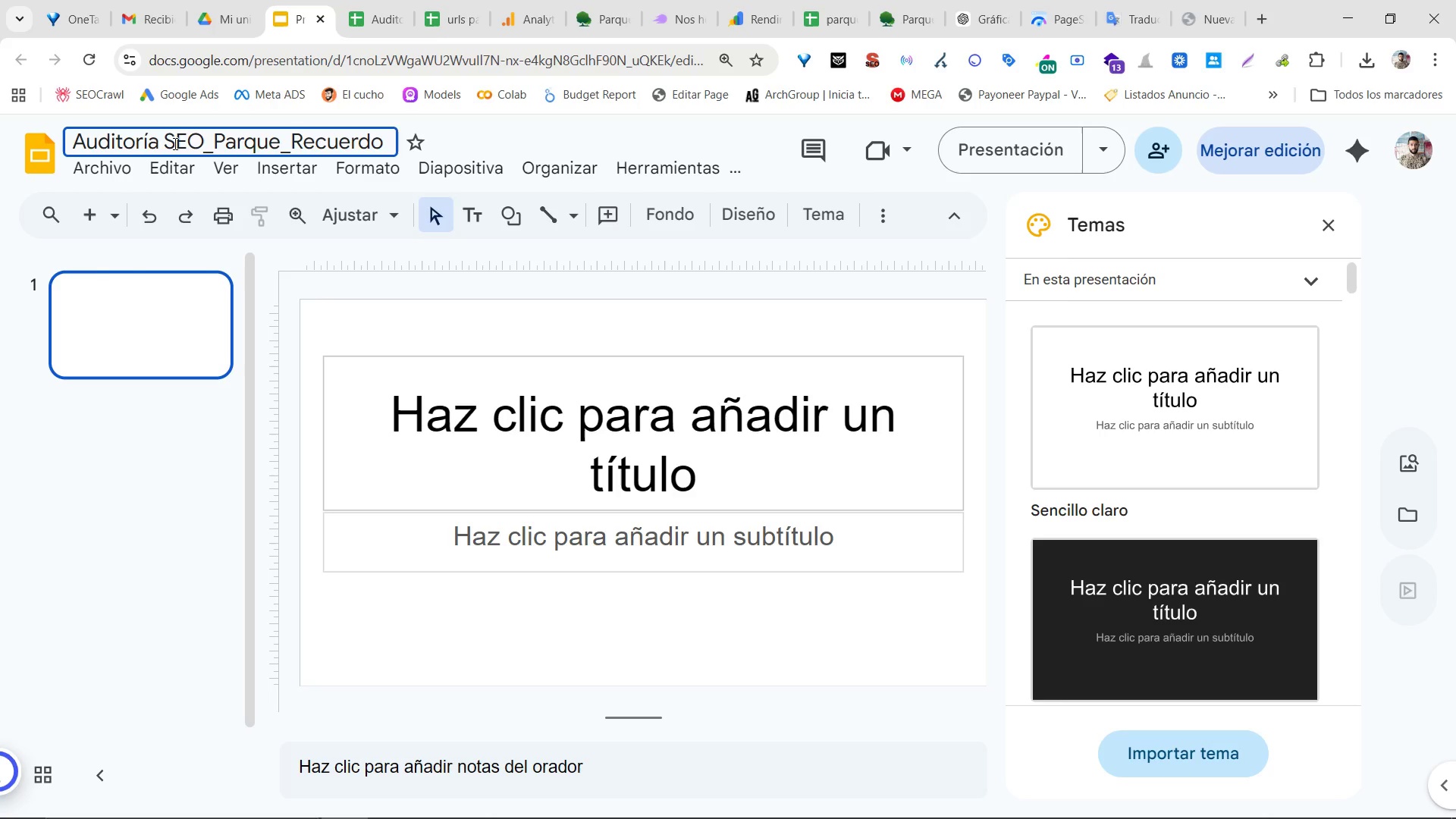 
left_click([340, 433])
 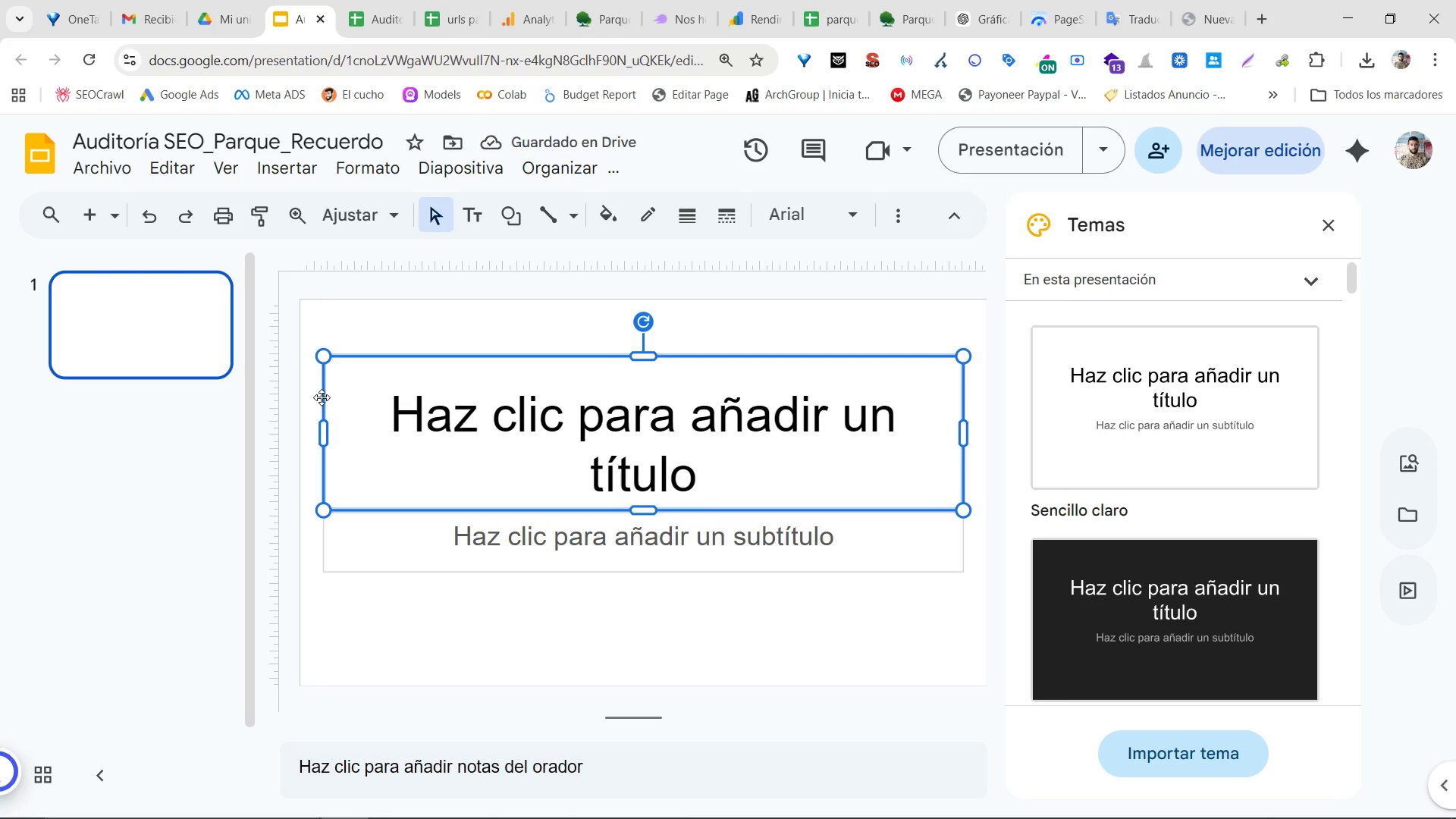 
double_click([410, 526])
 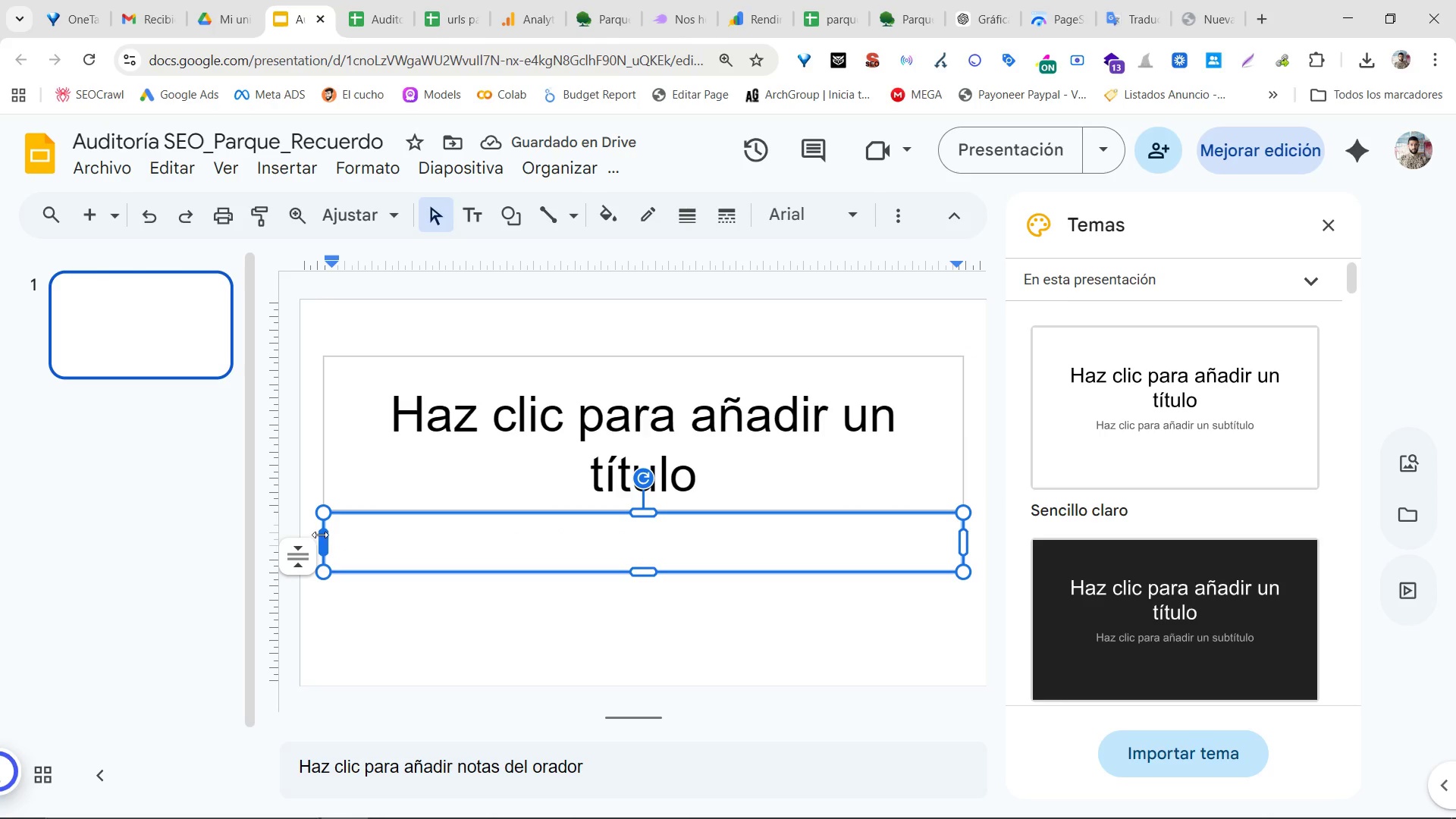 
left_click([325, 529])
 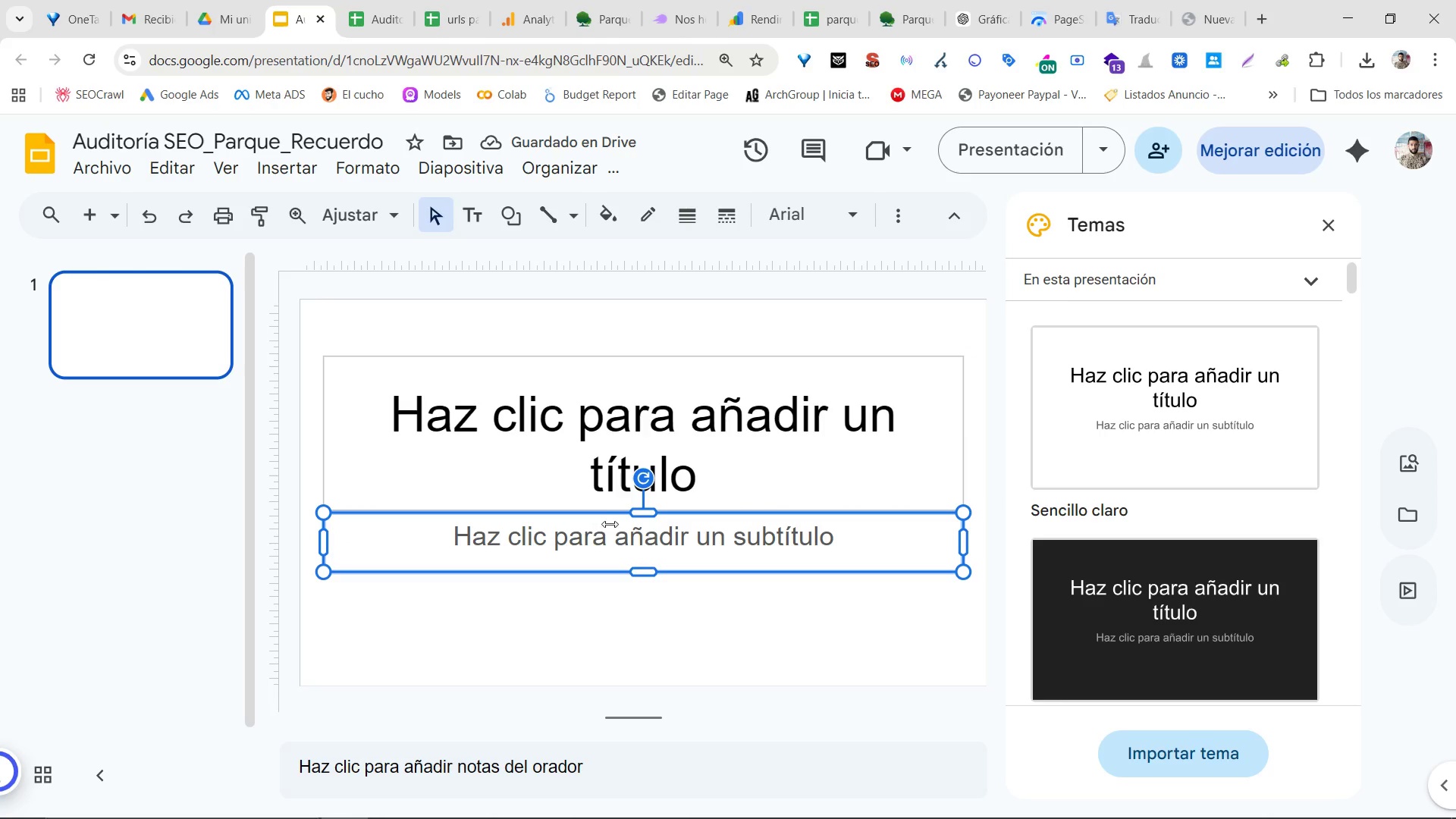 
double_click([613, 531])
 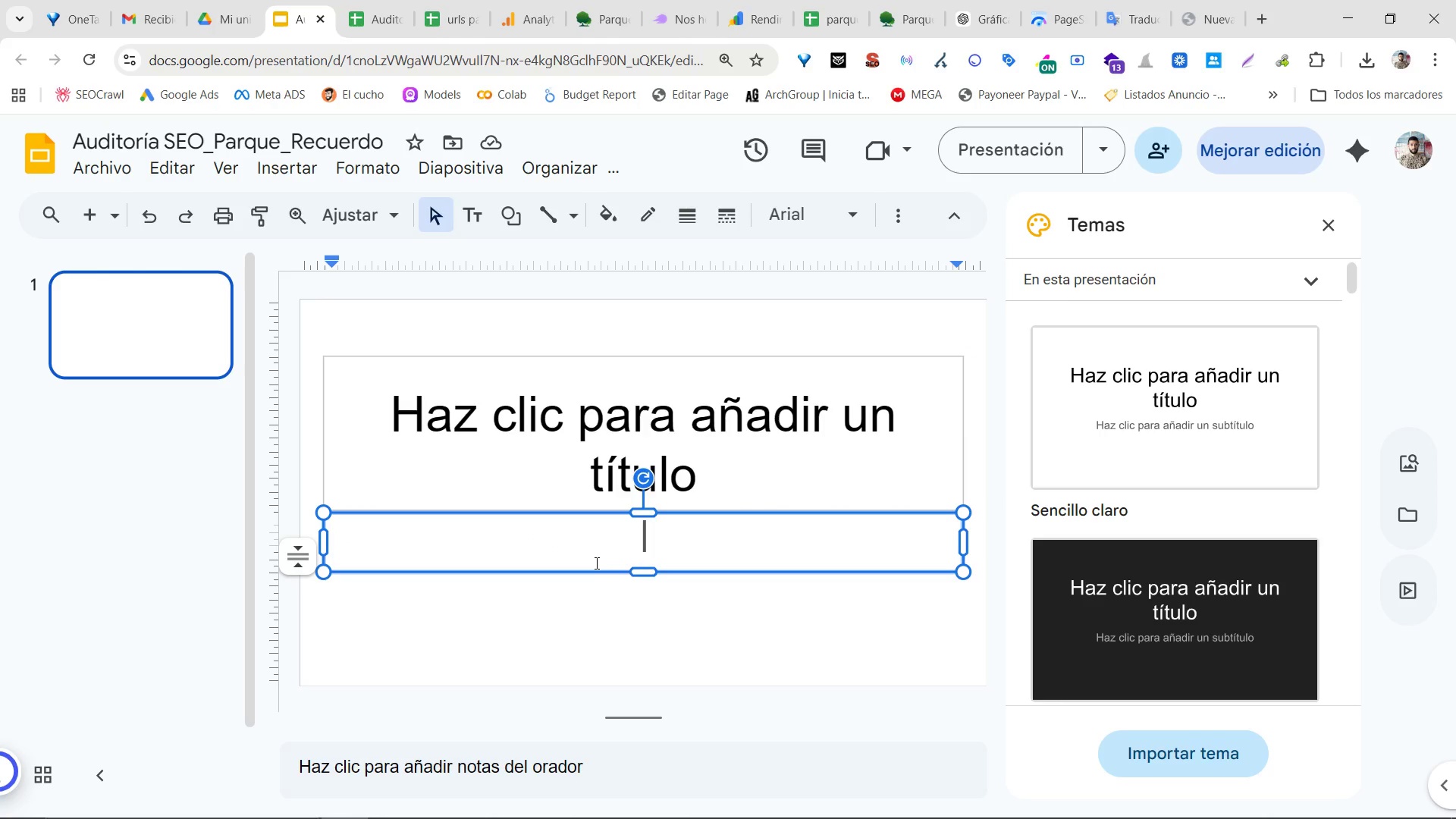 
triple_click([589, 575])
 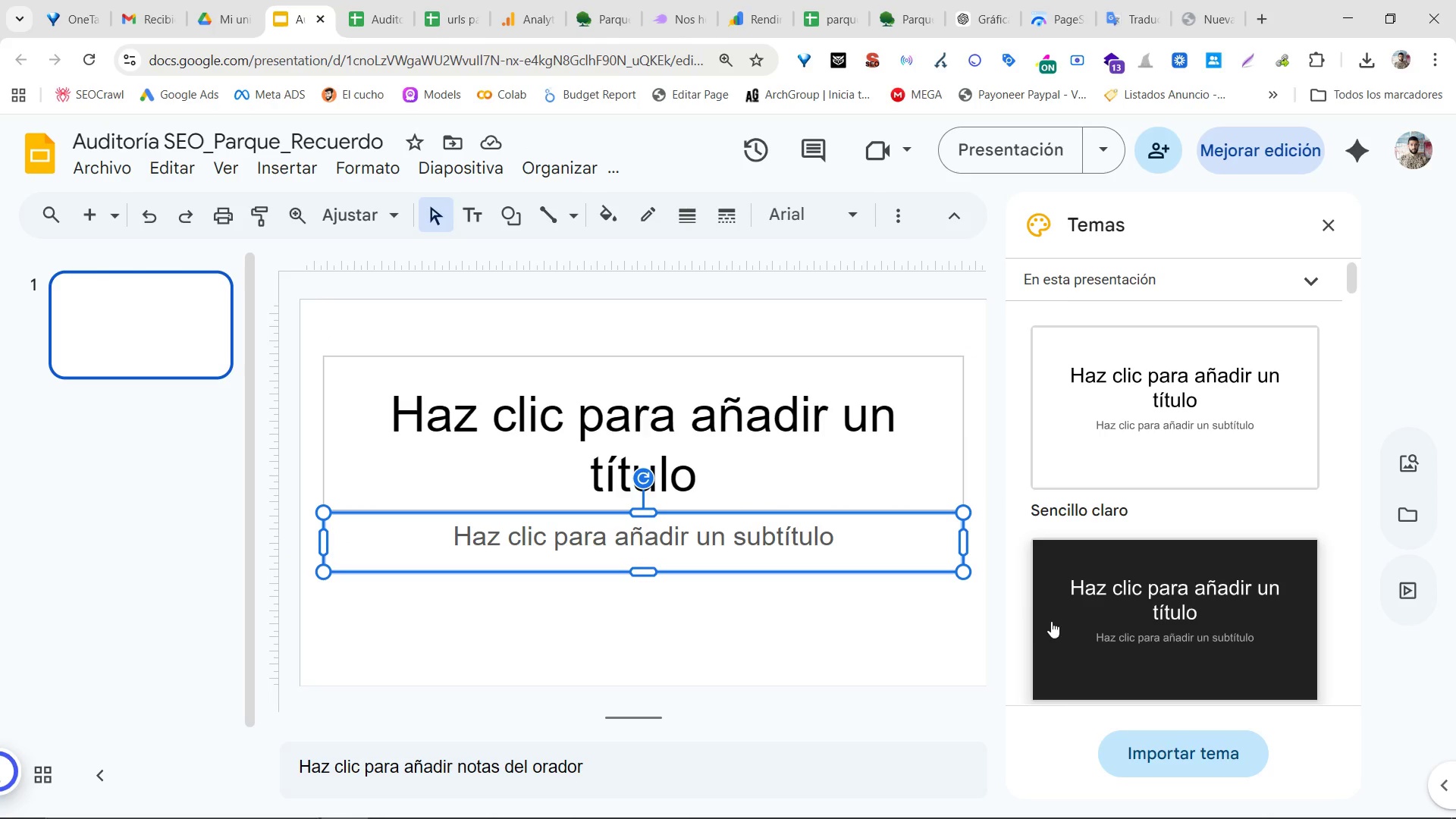 
left_click([1051, 622])
 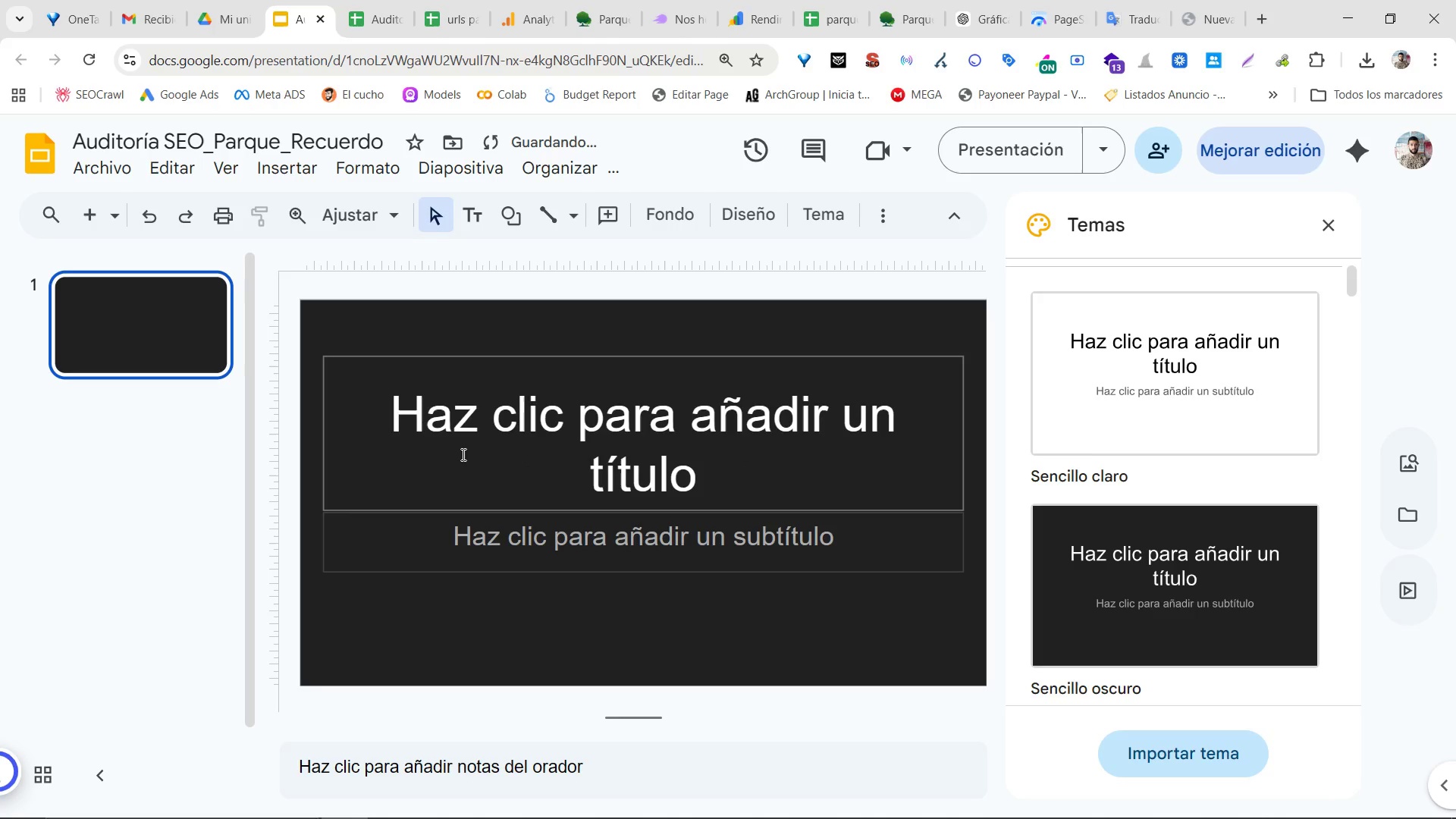 
left_click([199, 408])
 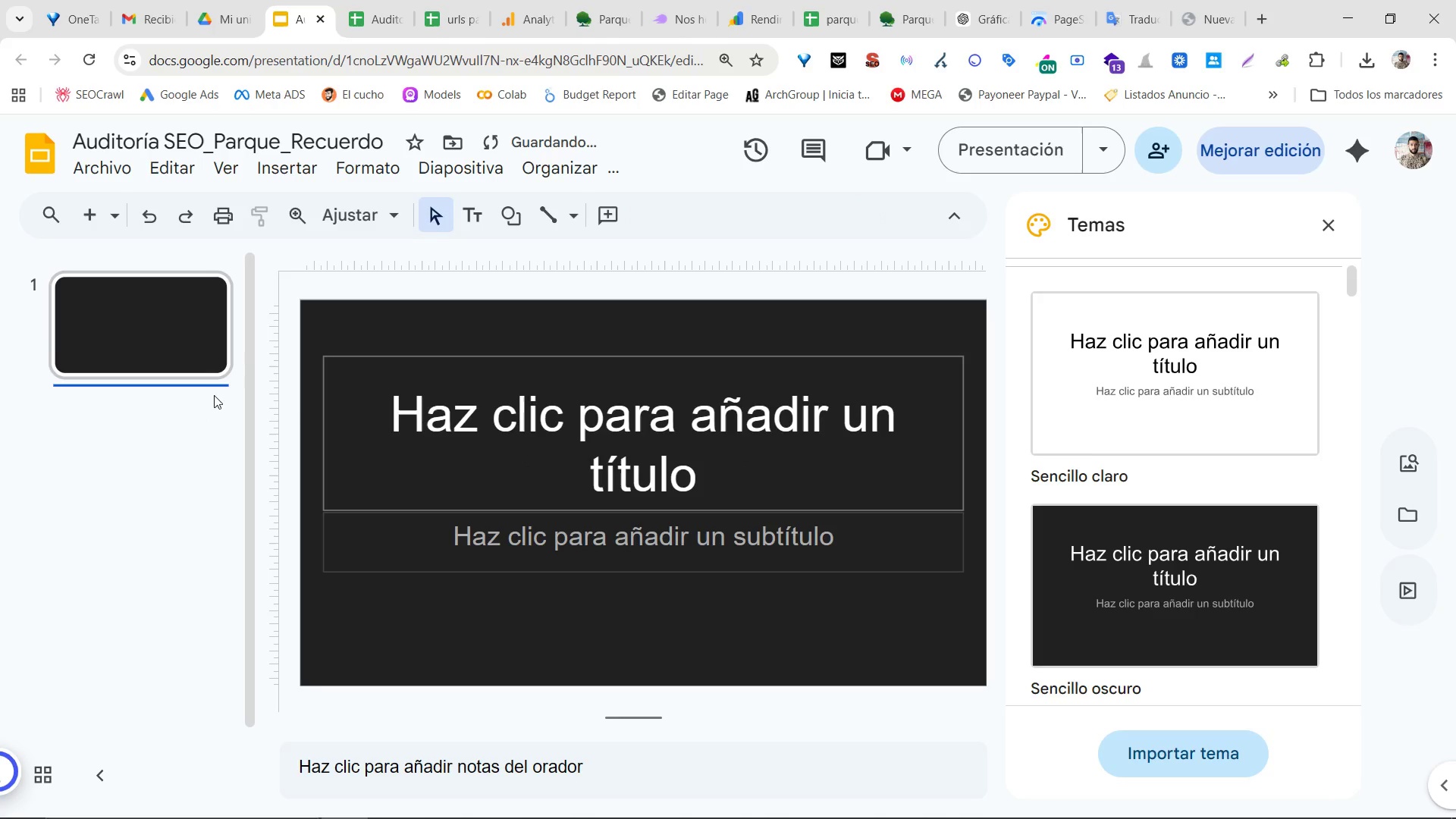 
key(Enter)
 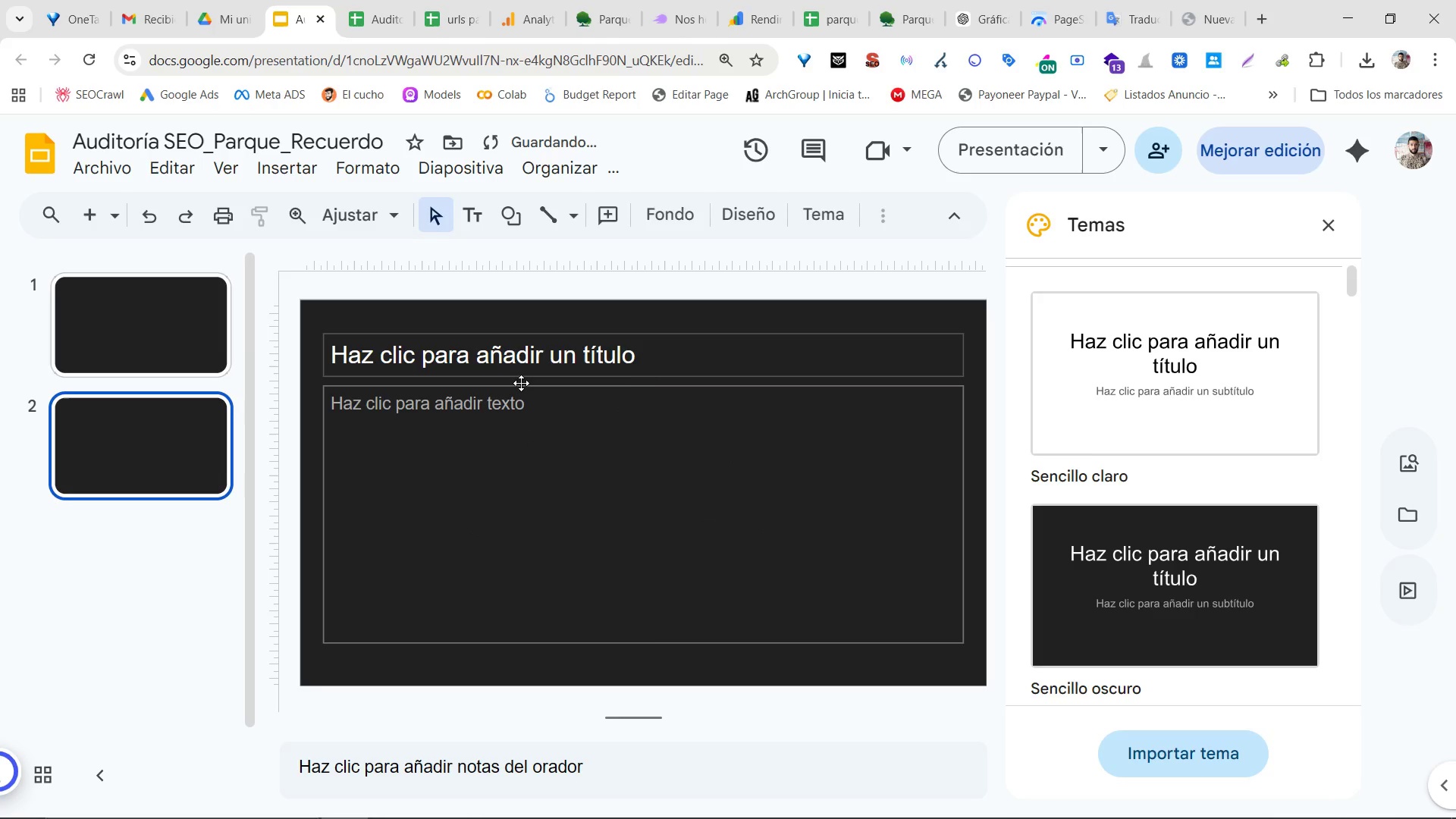 
left_click([521, 383])
 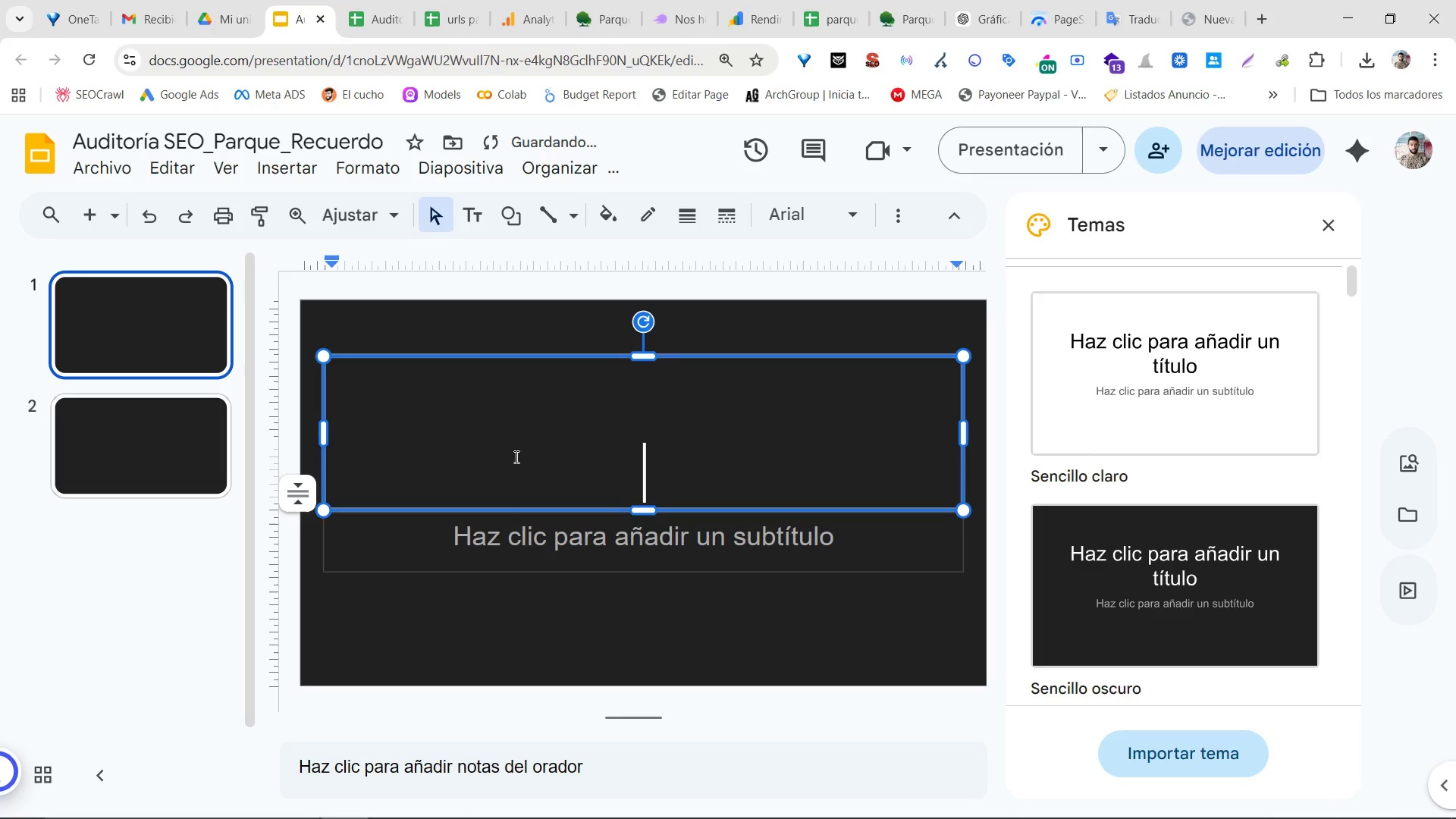 
type(Auditor;ia Parque Del Recuerdo)
 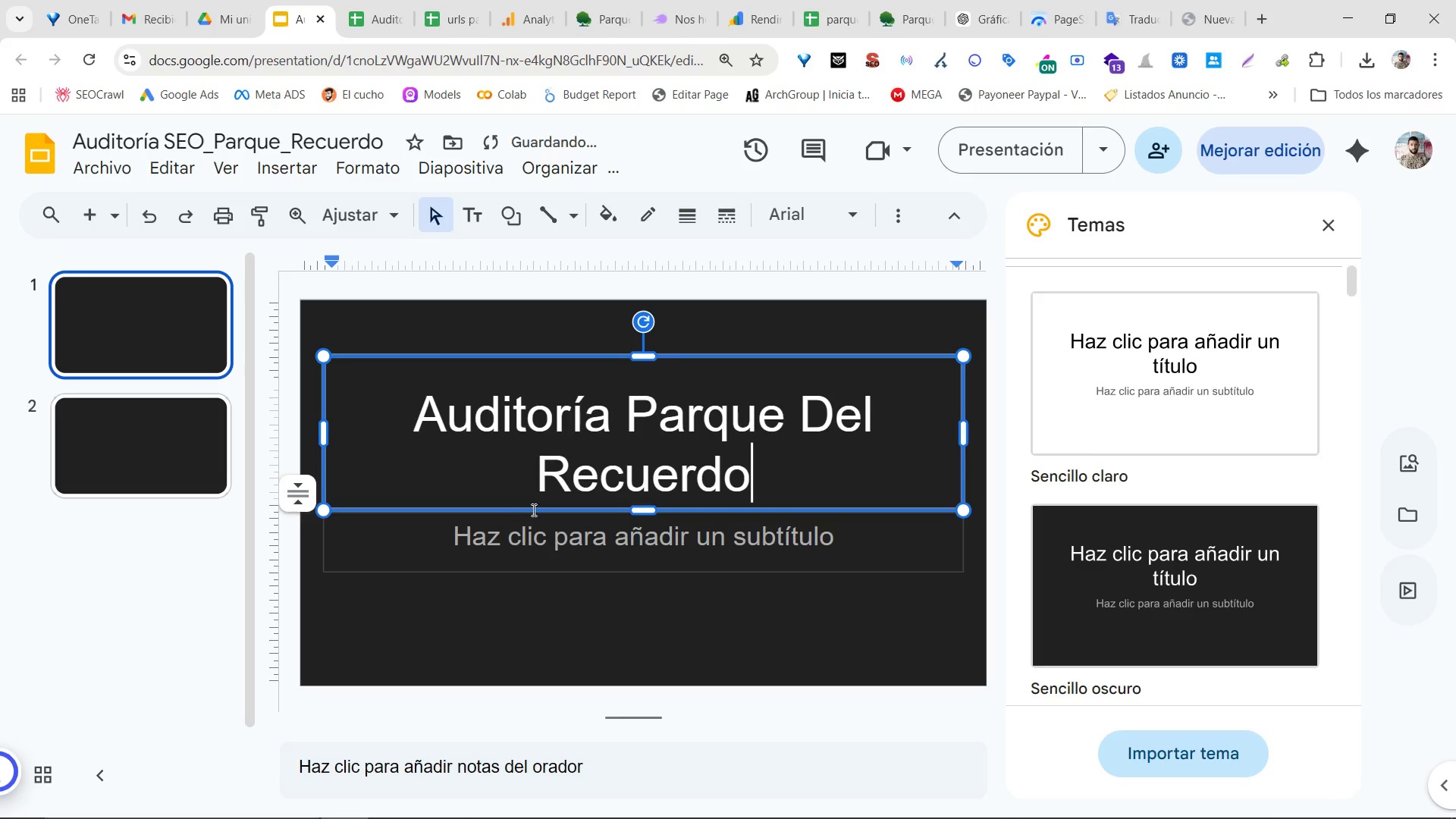 
left_click([551, 540])
 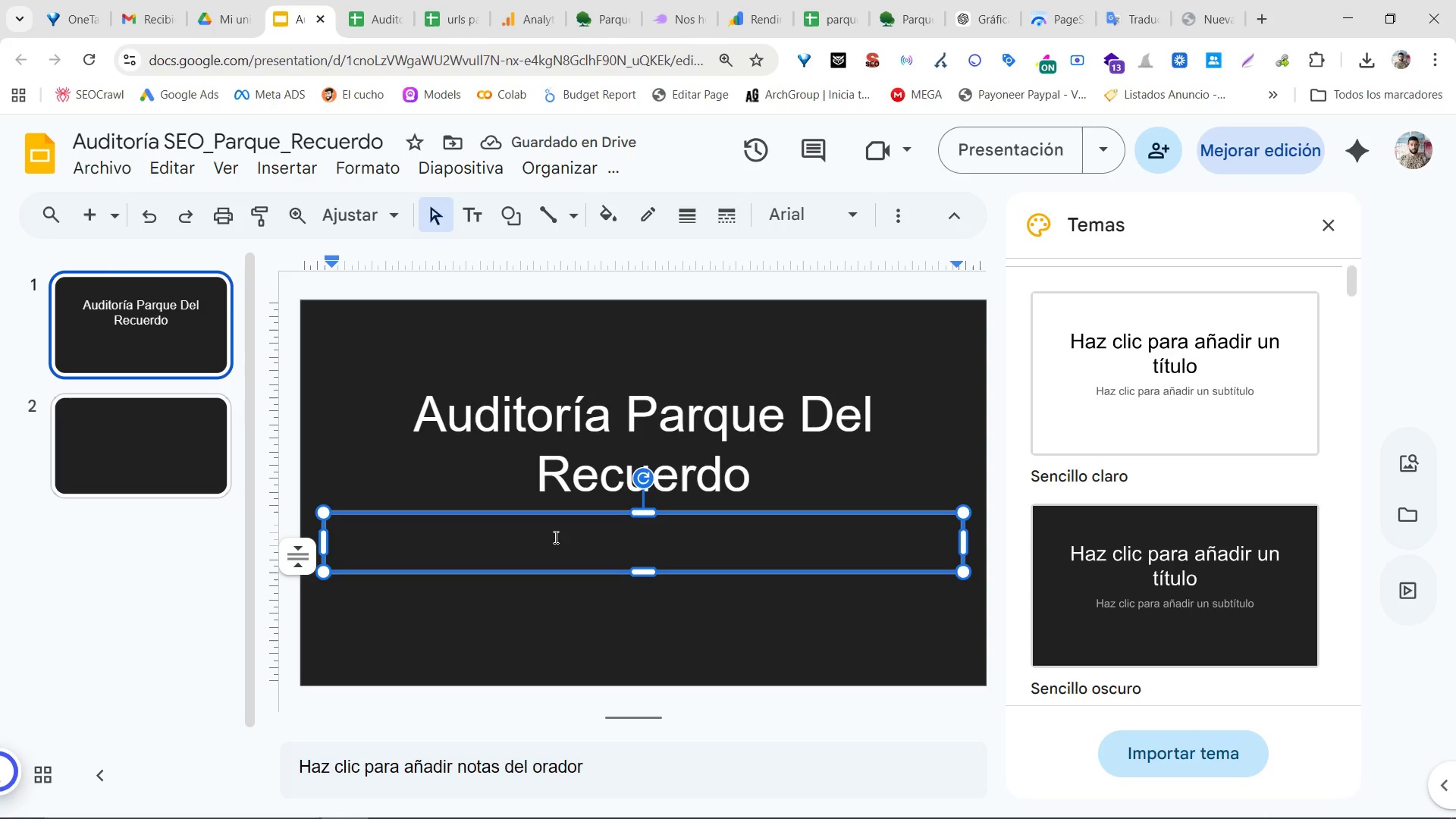 
type(Marzo 2026)
 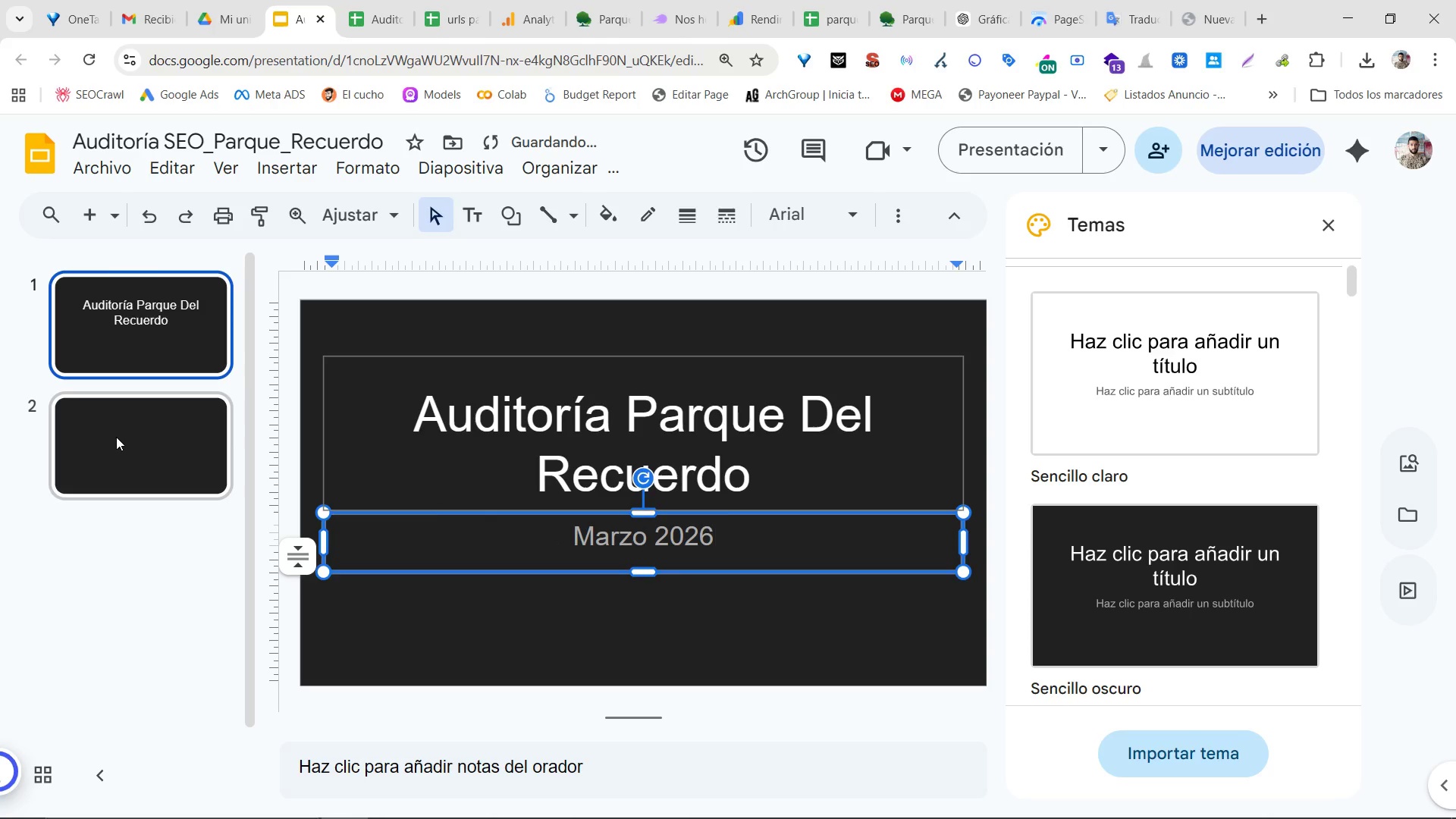 
left_click([116, 437])
 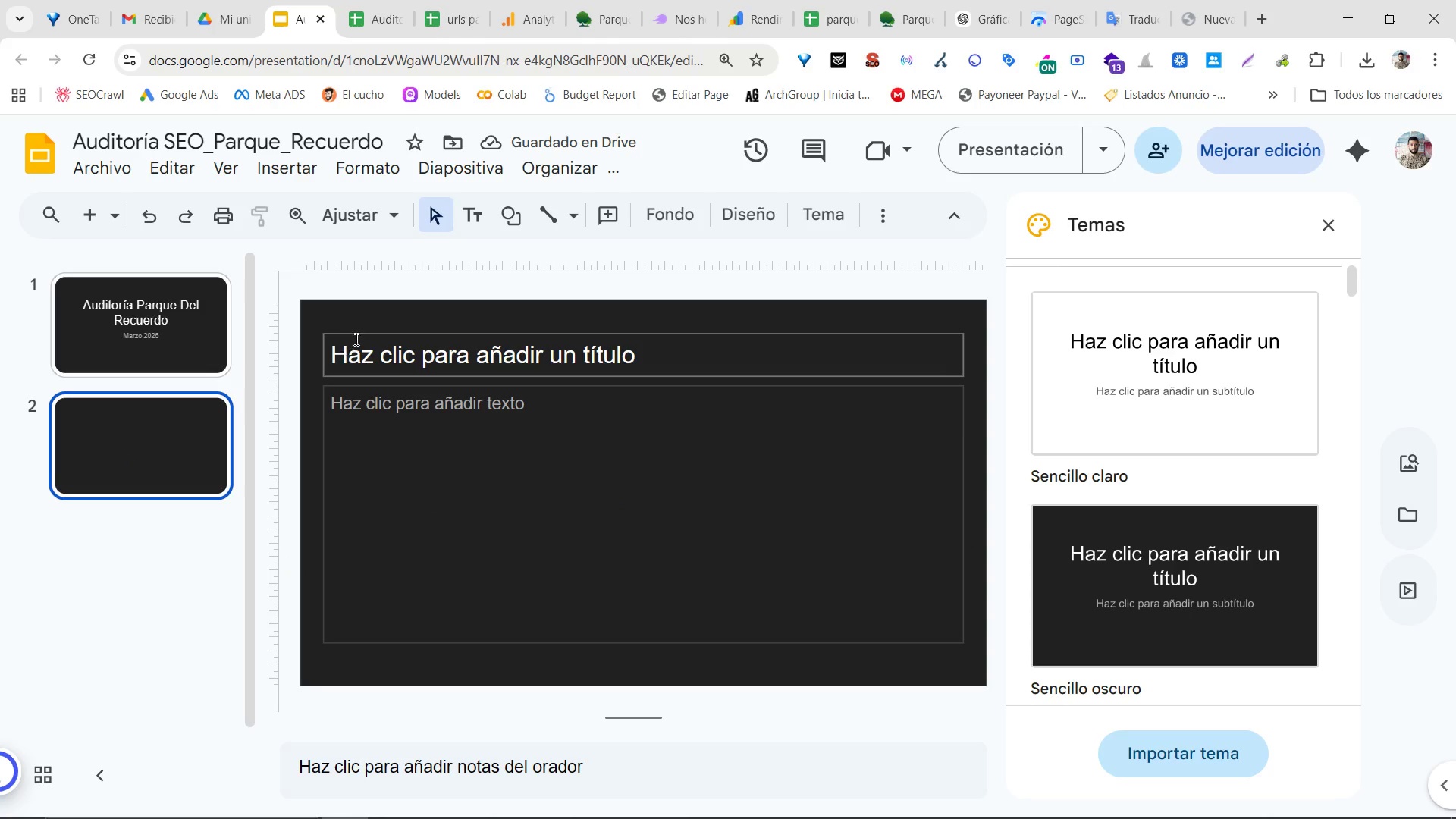 
left_click([366, 359])
 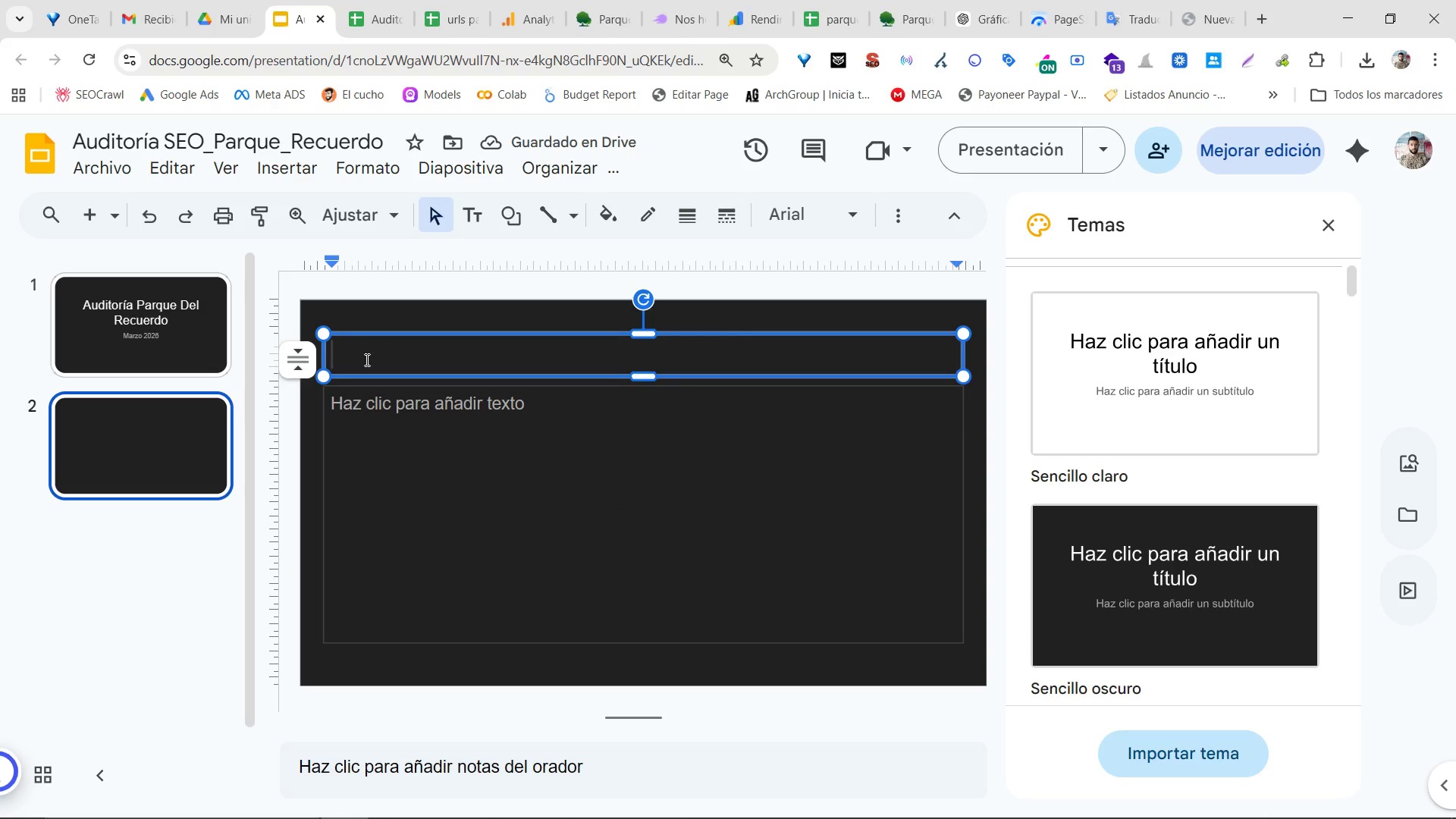 
type(CLasificaci;on de URLs )
key(Backspace)
type(l)
 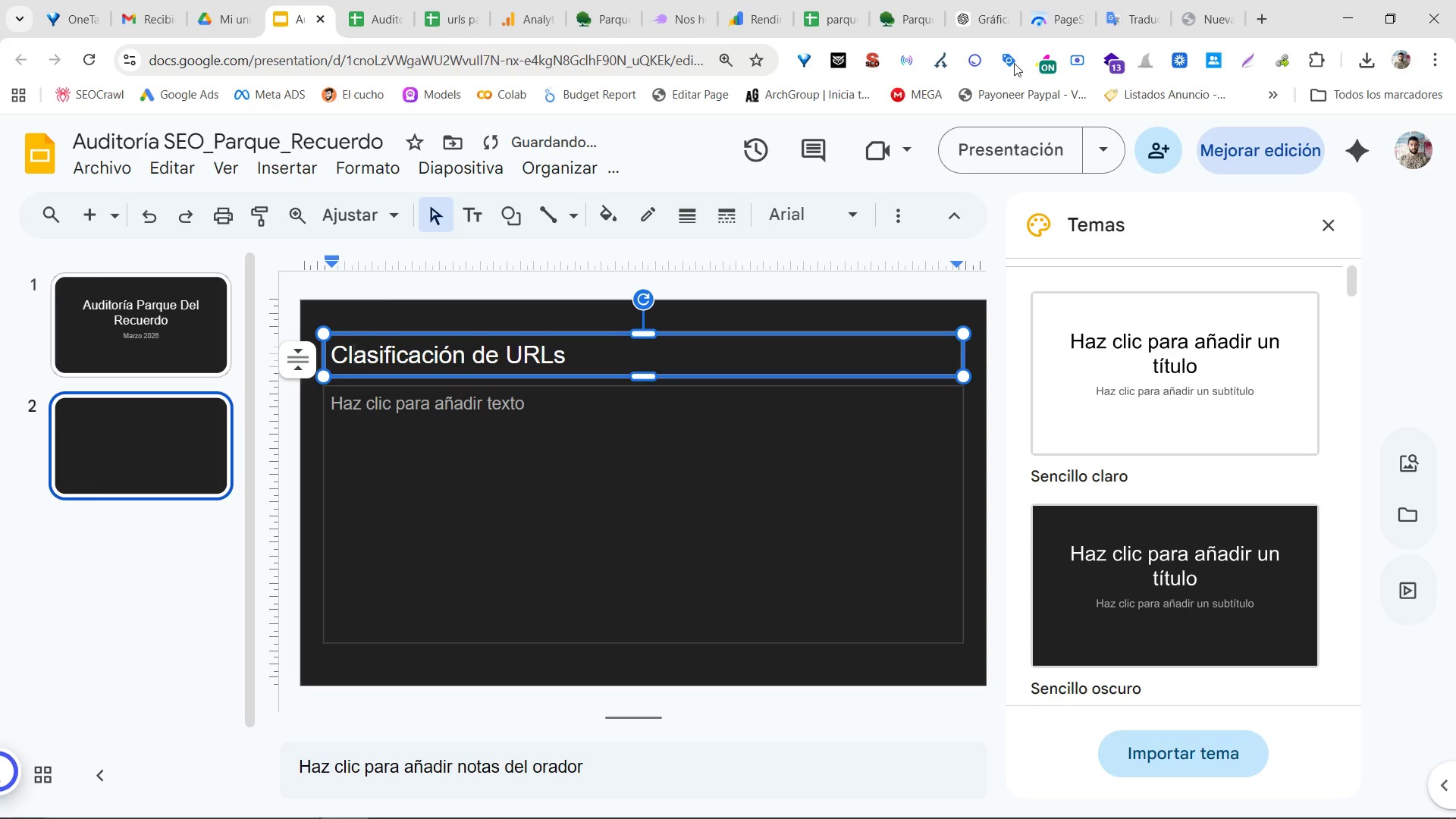 
left_click([1038, 2])
 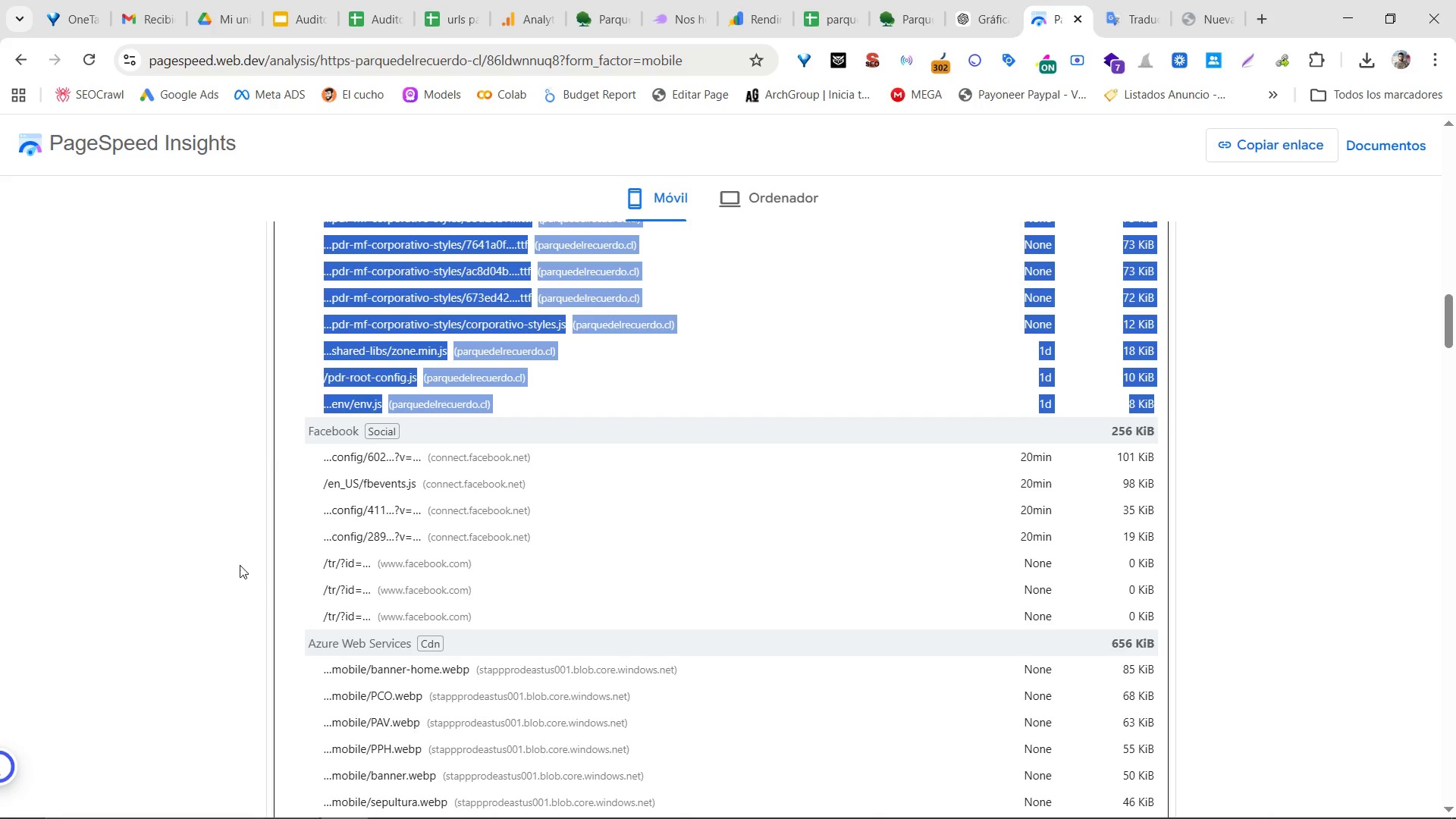 
scroll: coordinate [792, 592], scroll_direction: up, amount: 6.0
 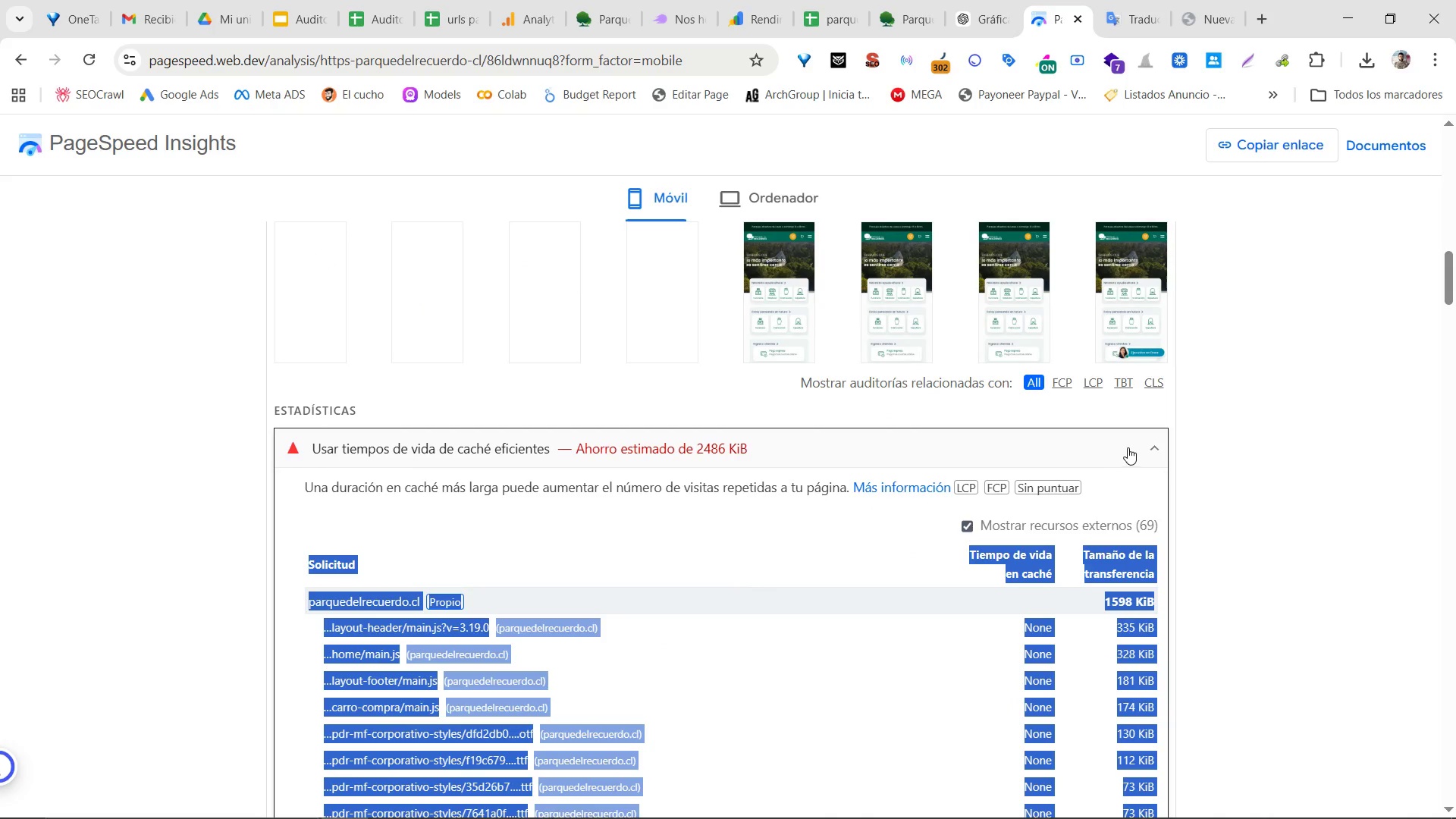 
left_click([1152, 447])
 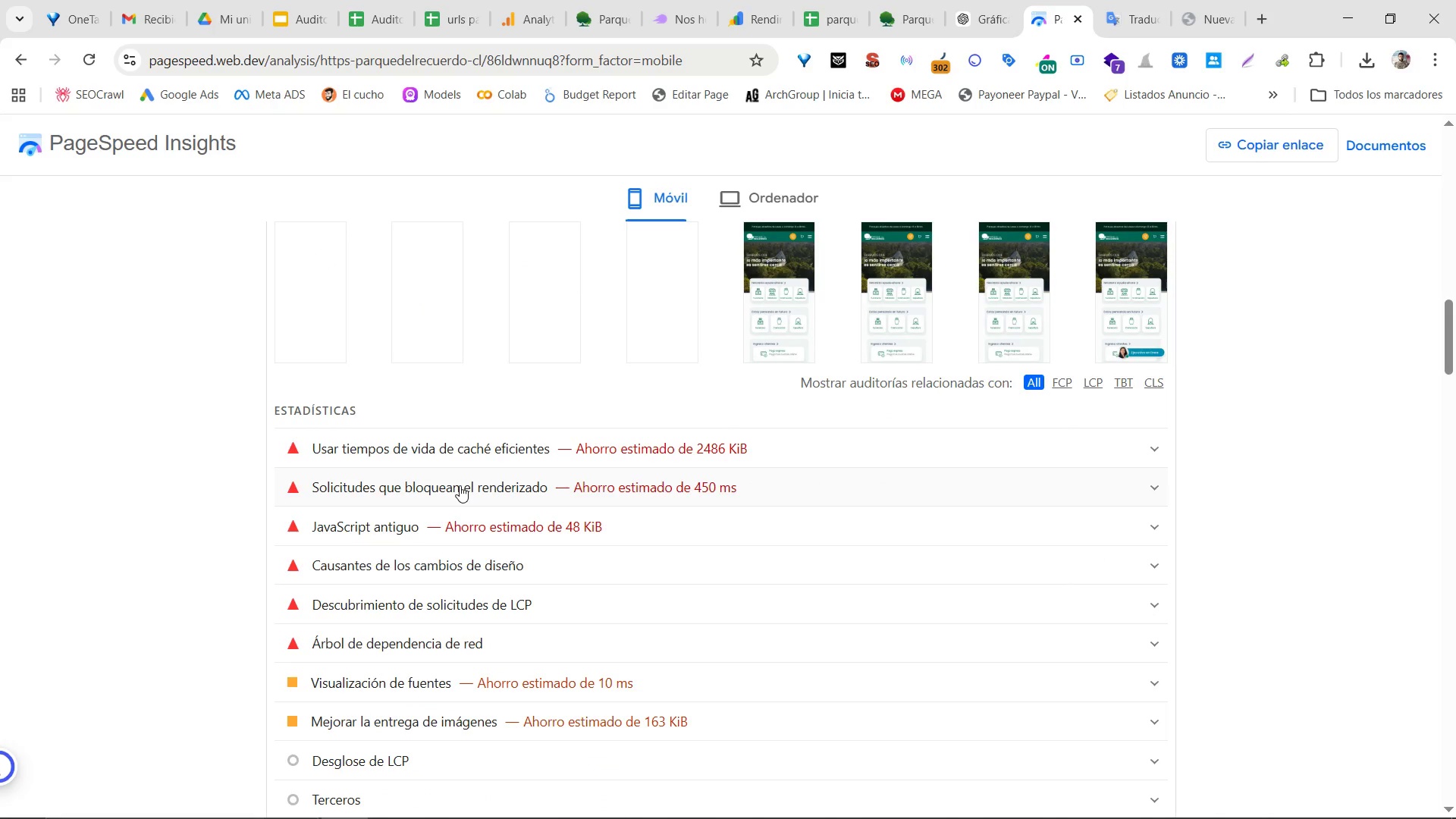 
wait(6.14)
 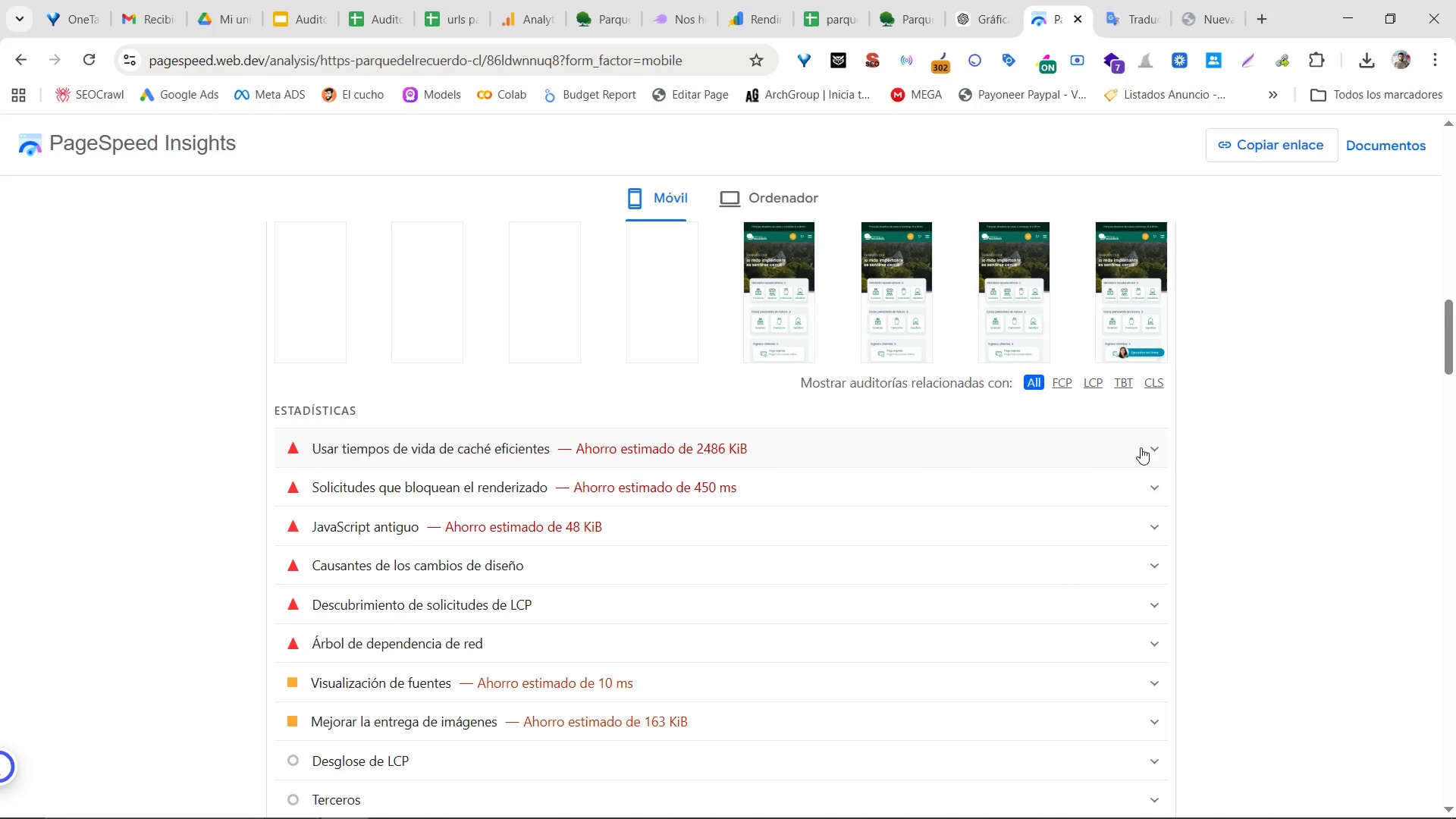 
left_click([460, 485])
 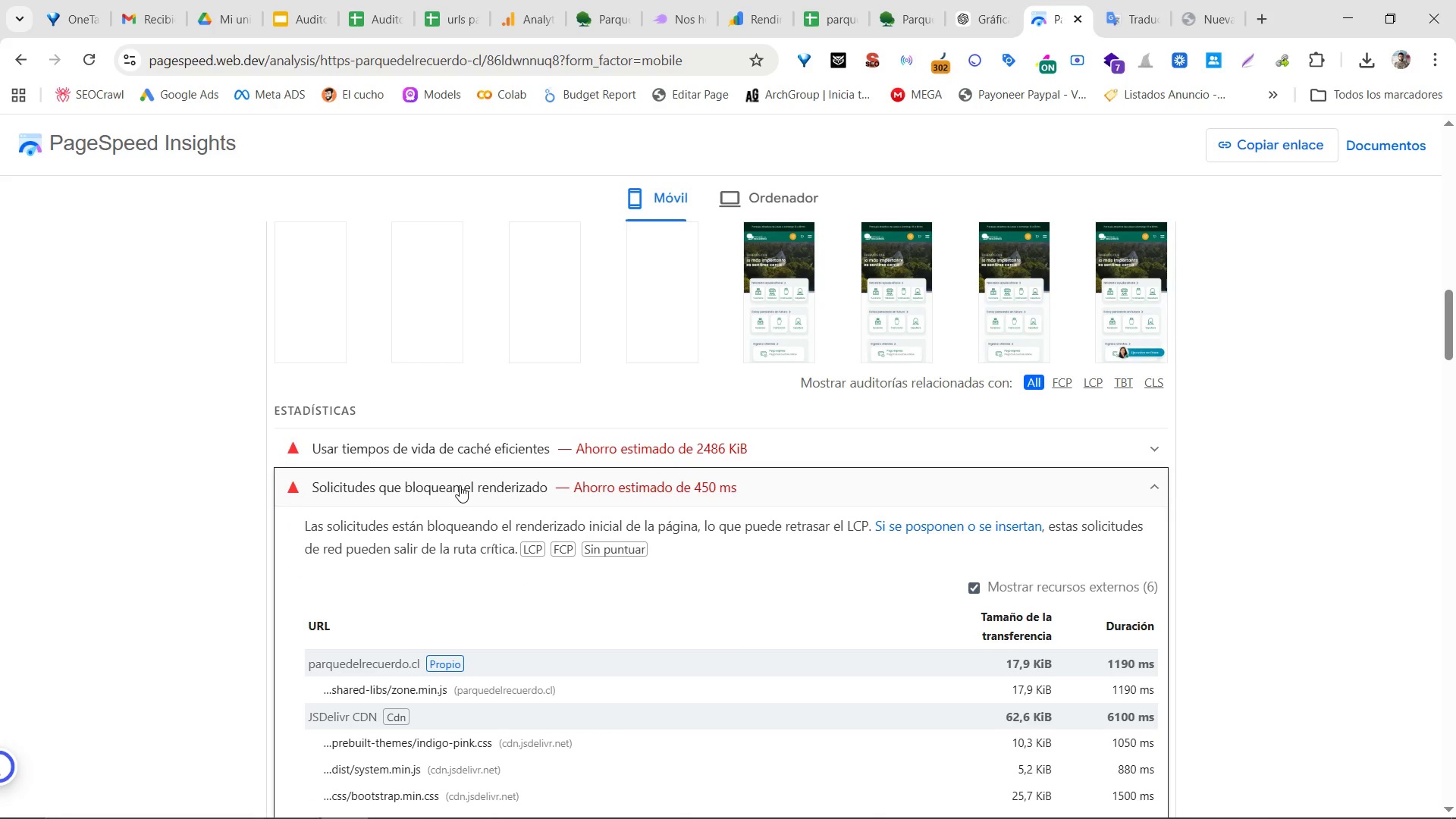 
left_click([460, 485])
 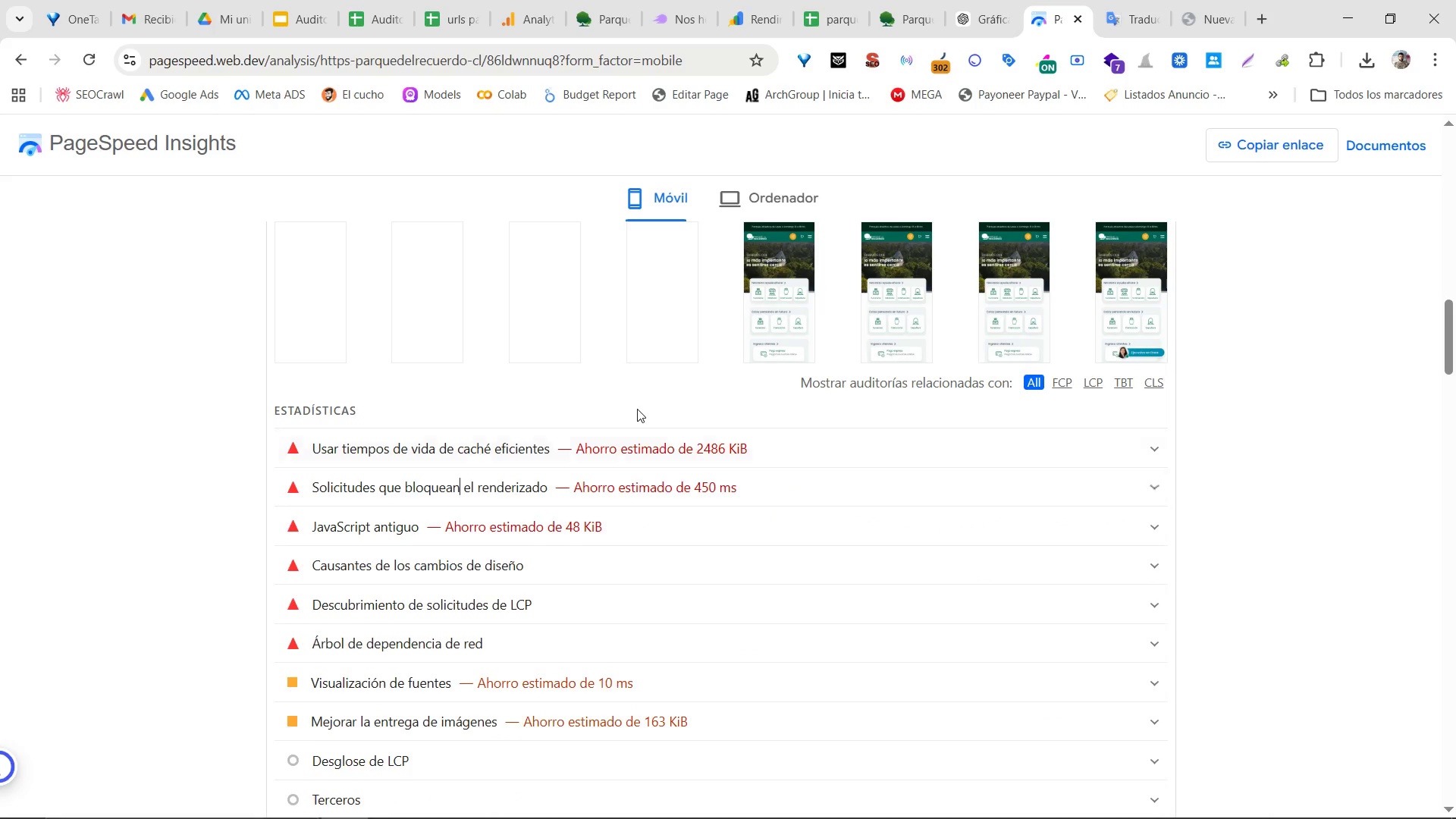 
scroll: coordinate [637, 409], scroll_direction: up, amount: 3.0
 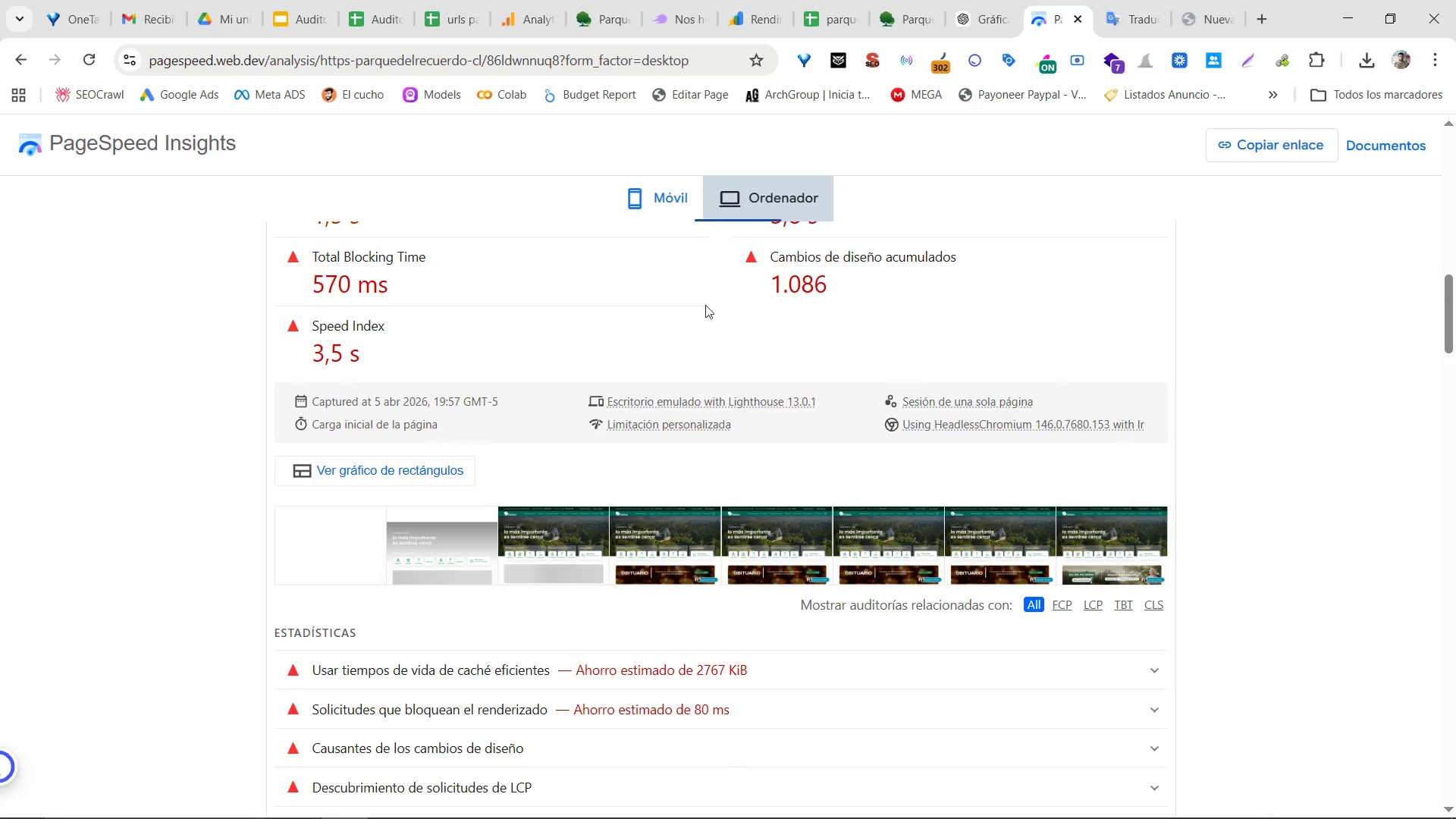 
scroll: coordinate [516, 469], scroll_direction: down, amount: 2.0
 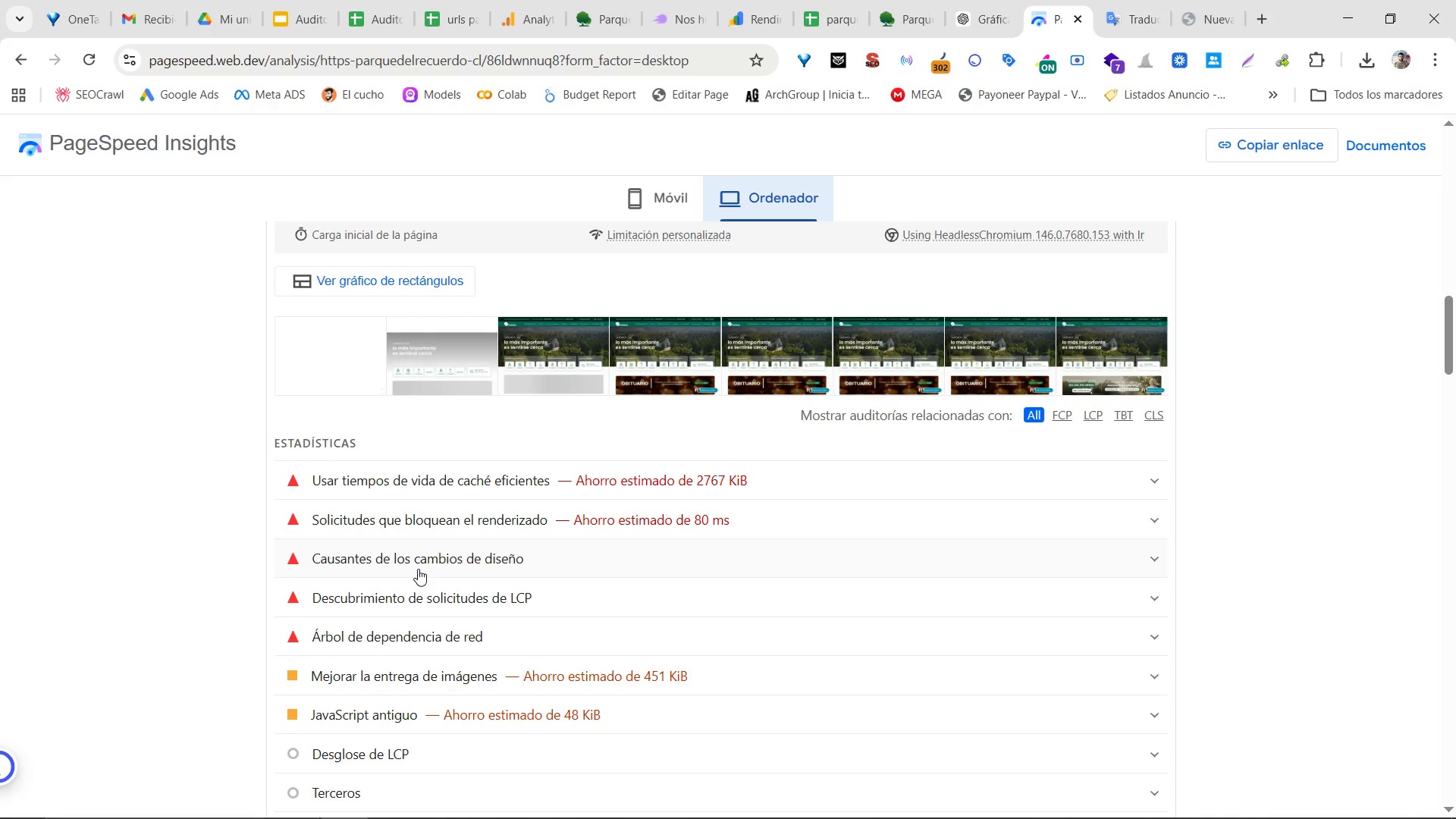 
wait(9.87)
 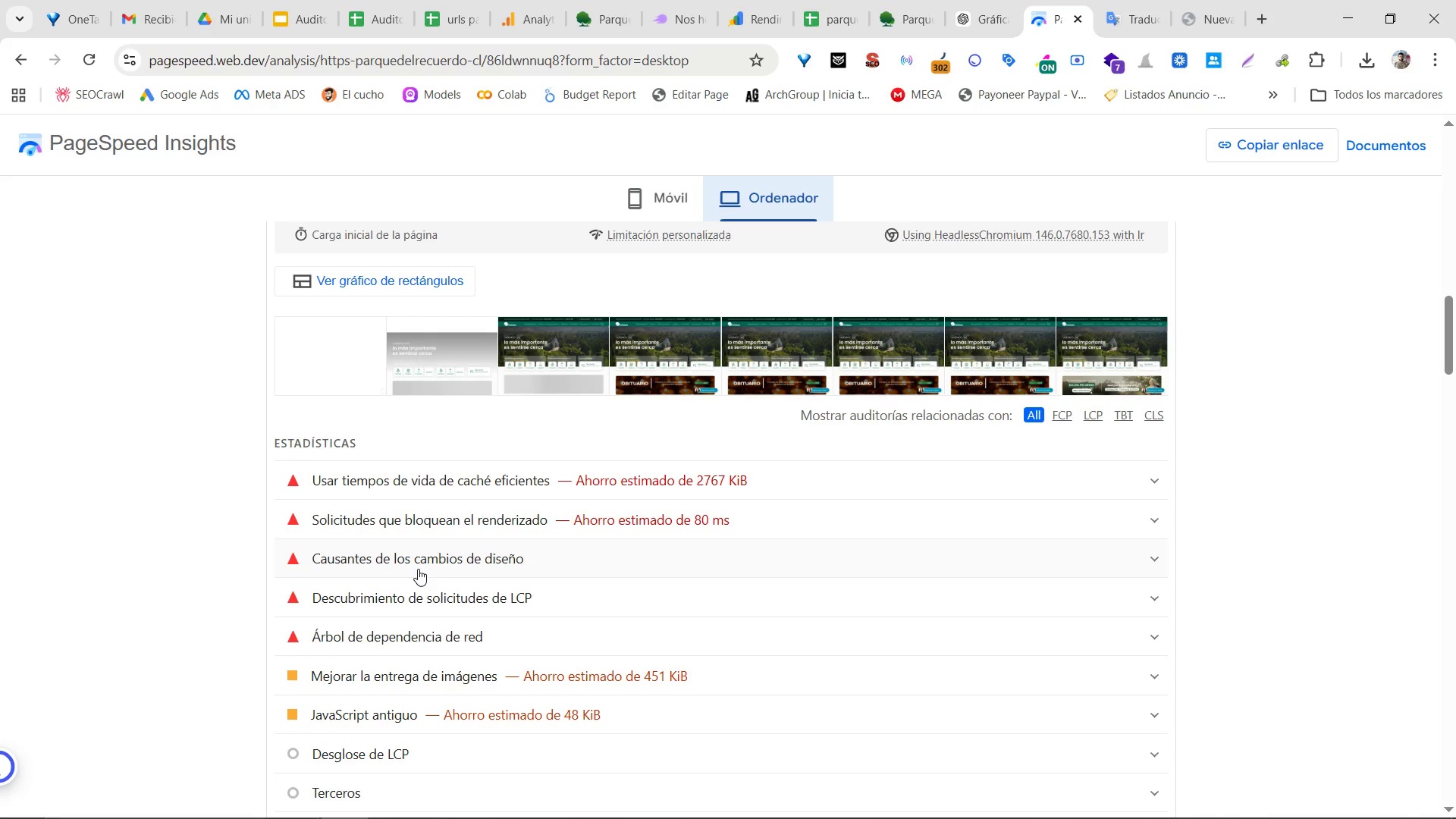 
left_click([462, 472])
 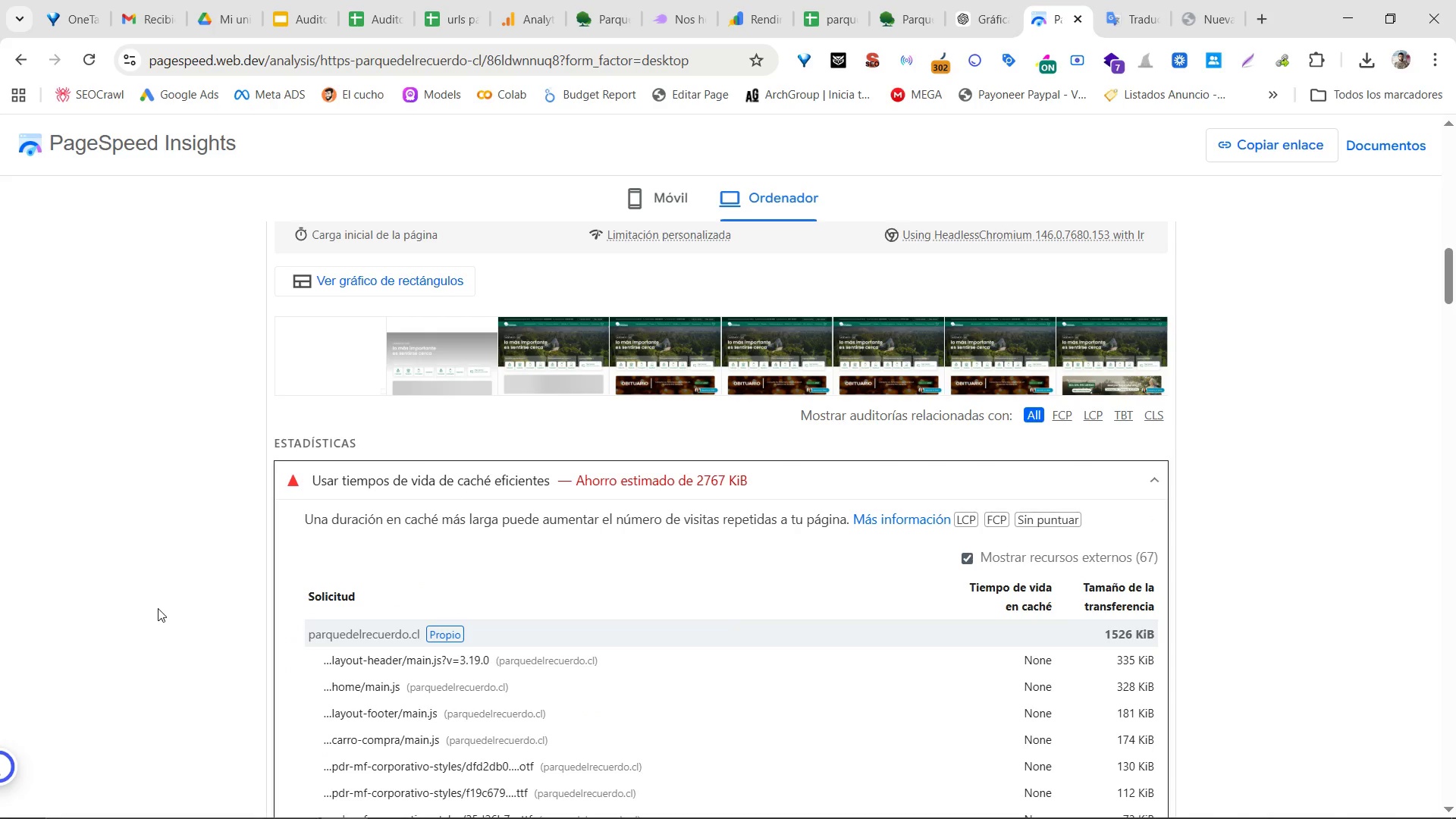 
scroll: coordinate [159, 607], scroll_direction: down, amount: 1.0
 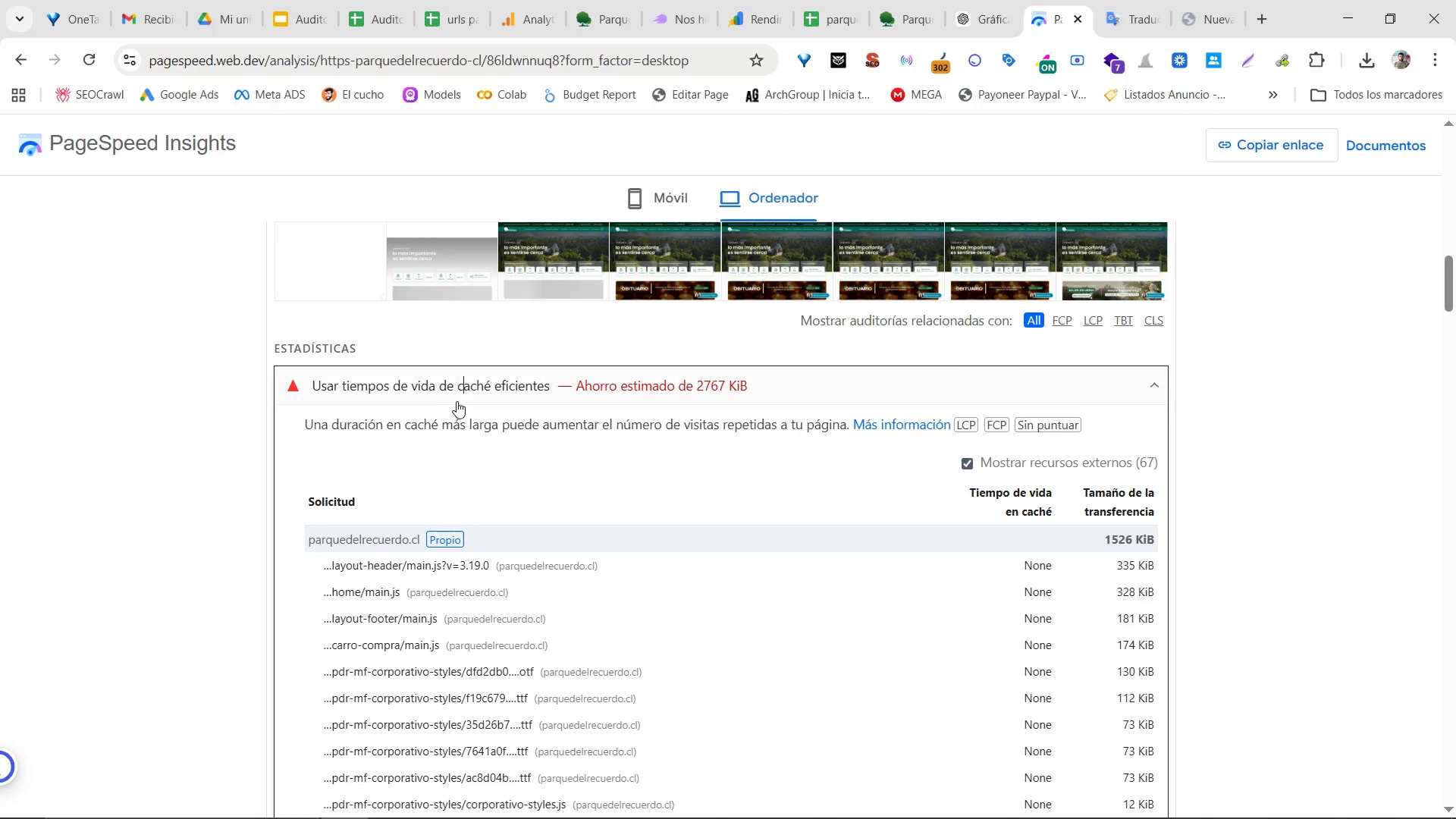 
left_click([457, 399])
 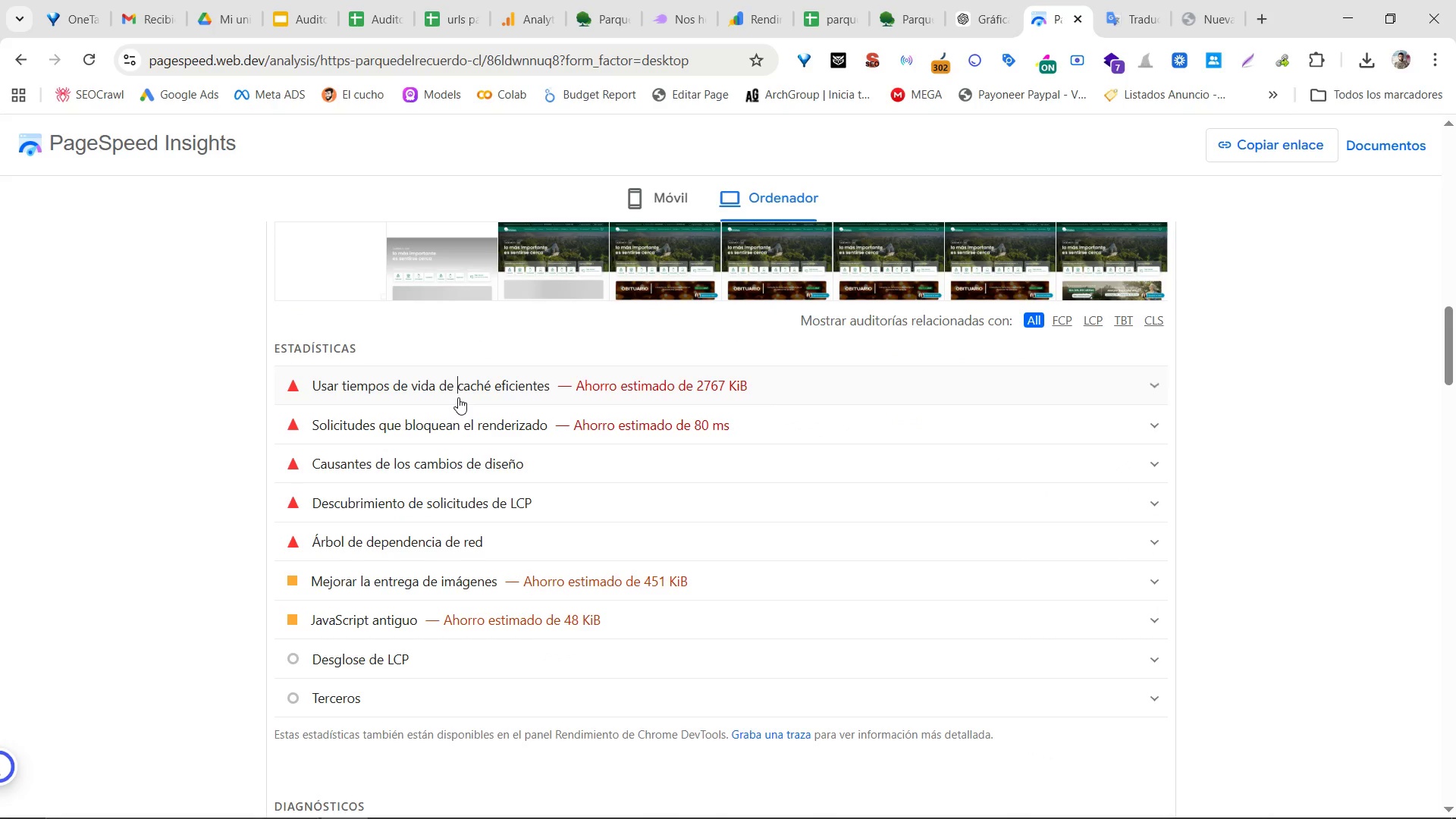 
scroll: coordinate [458, 394], scroll_direction: up, amount: 2.0
 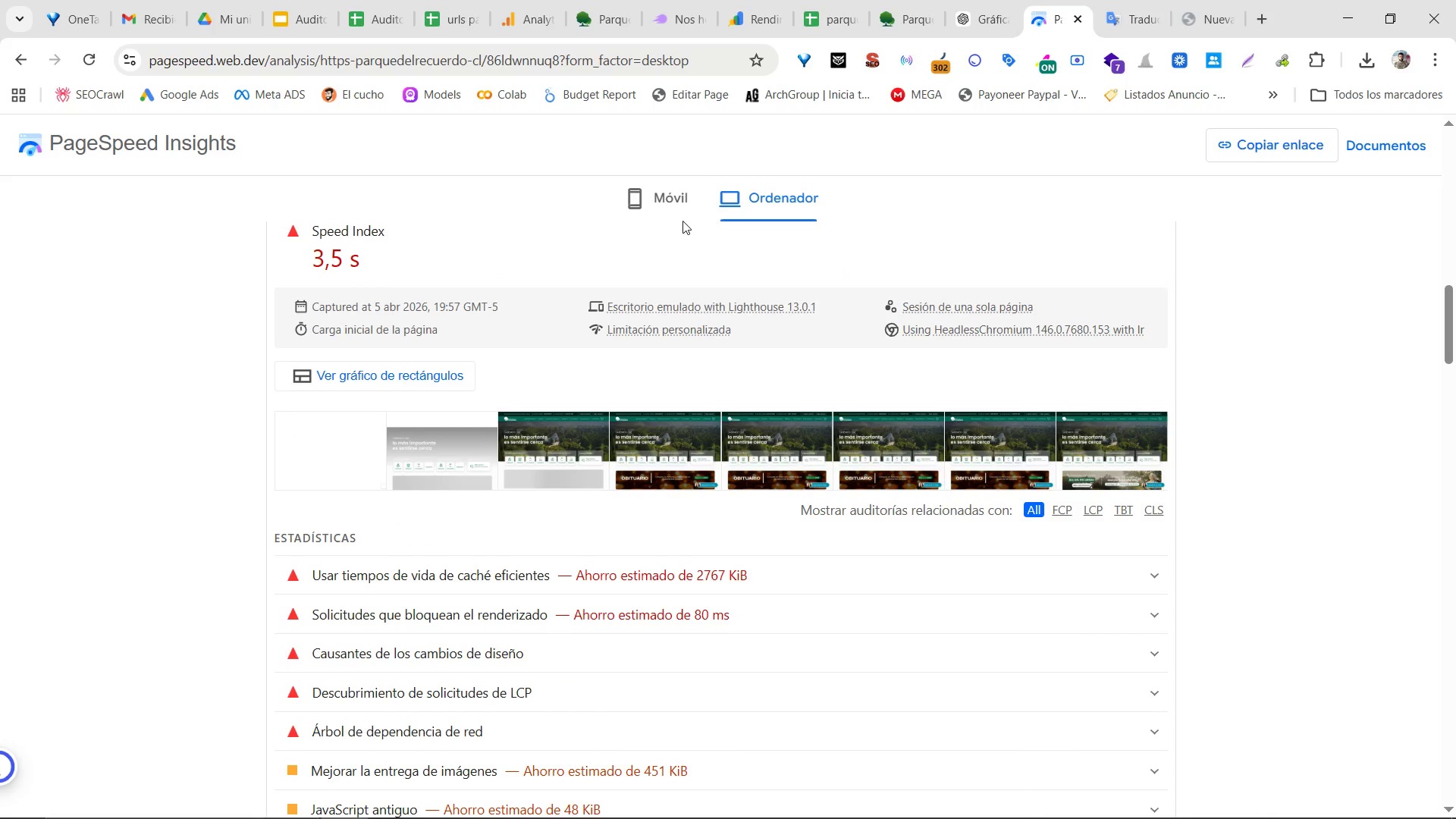 
left_click([682, 209])
 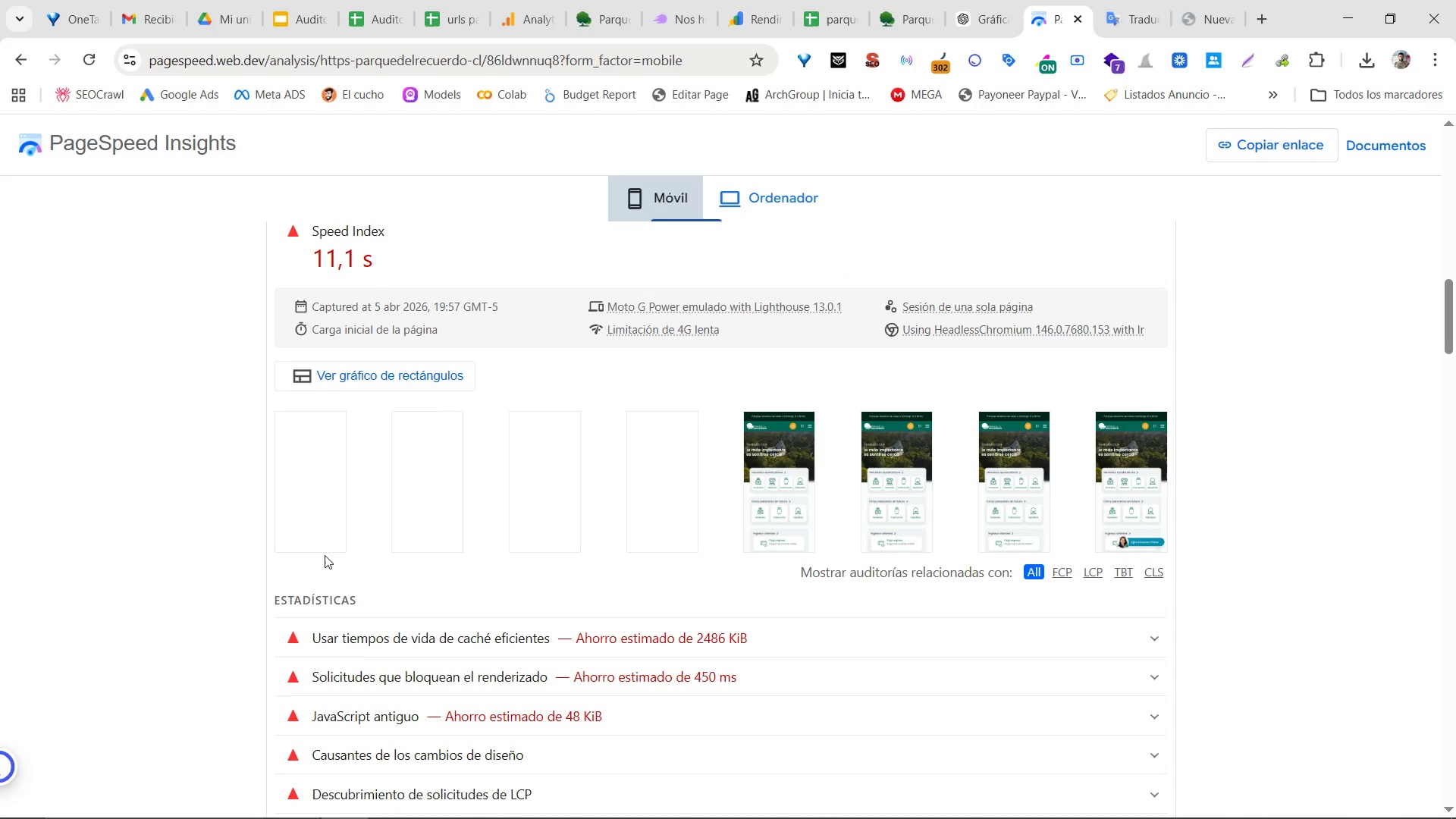 
scroll: coordinate [399, 548], scroll_direction: down, amount: 4.0
 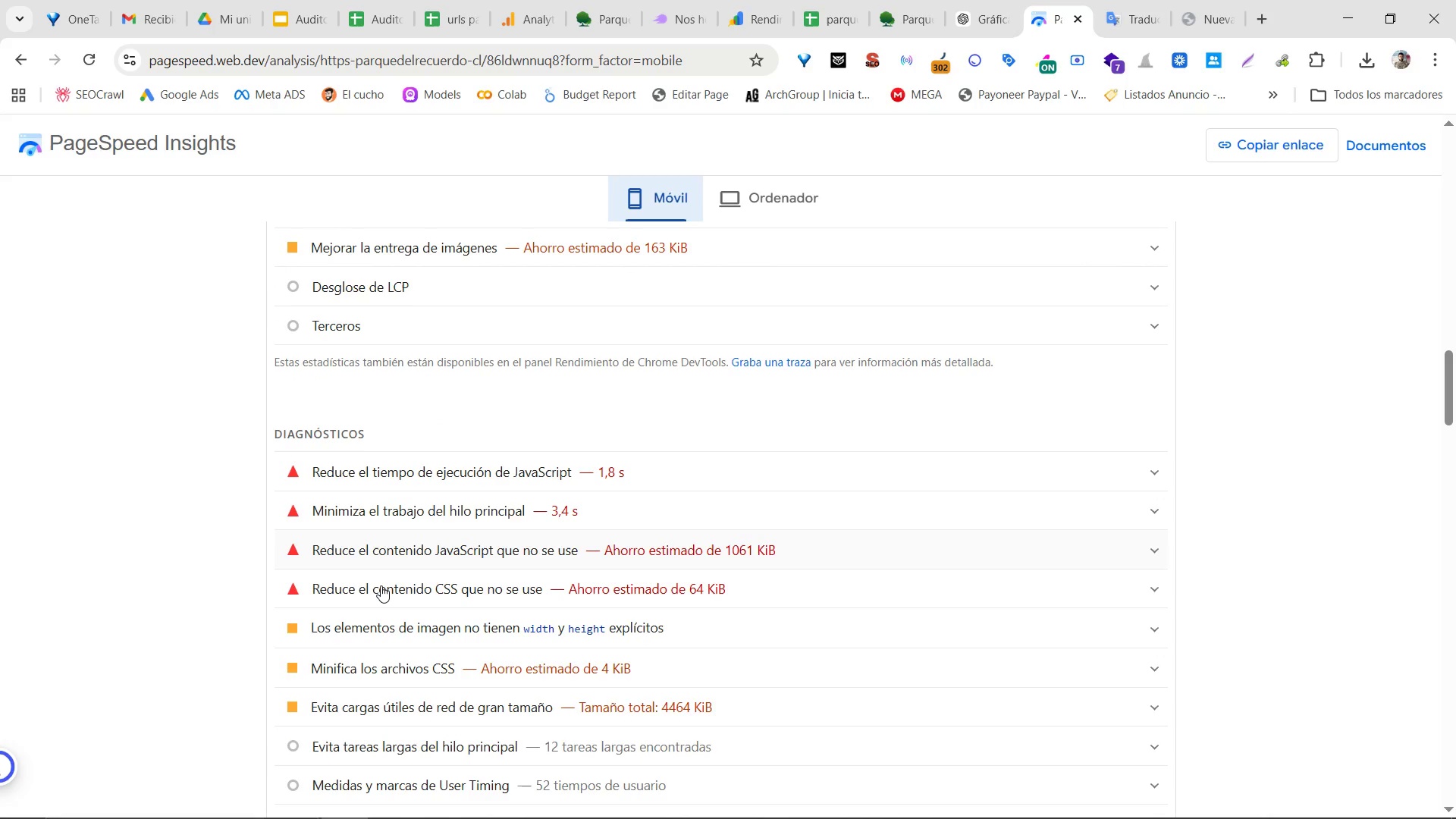 
left_click([405, 588])
 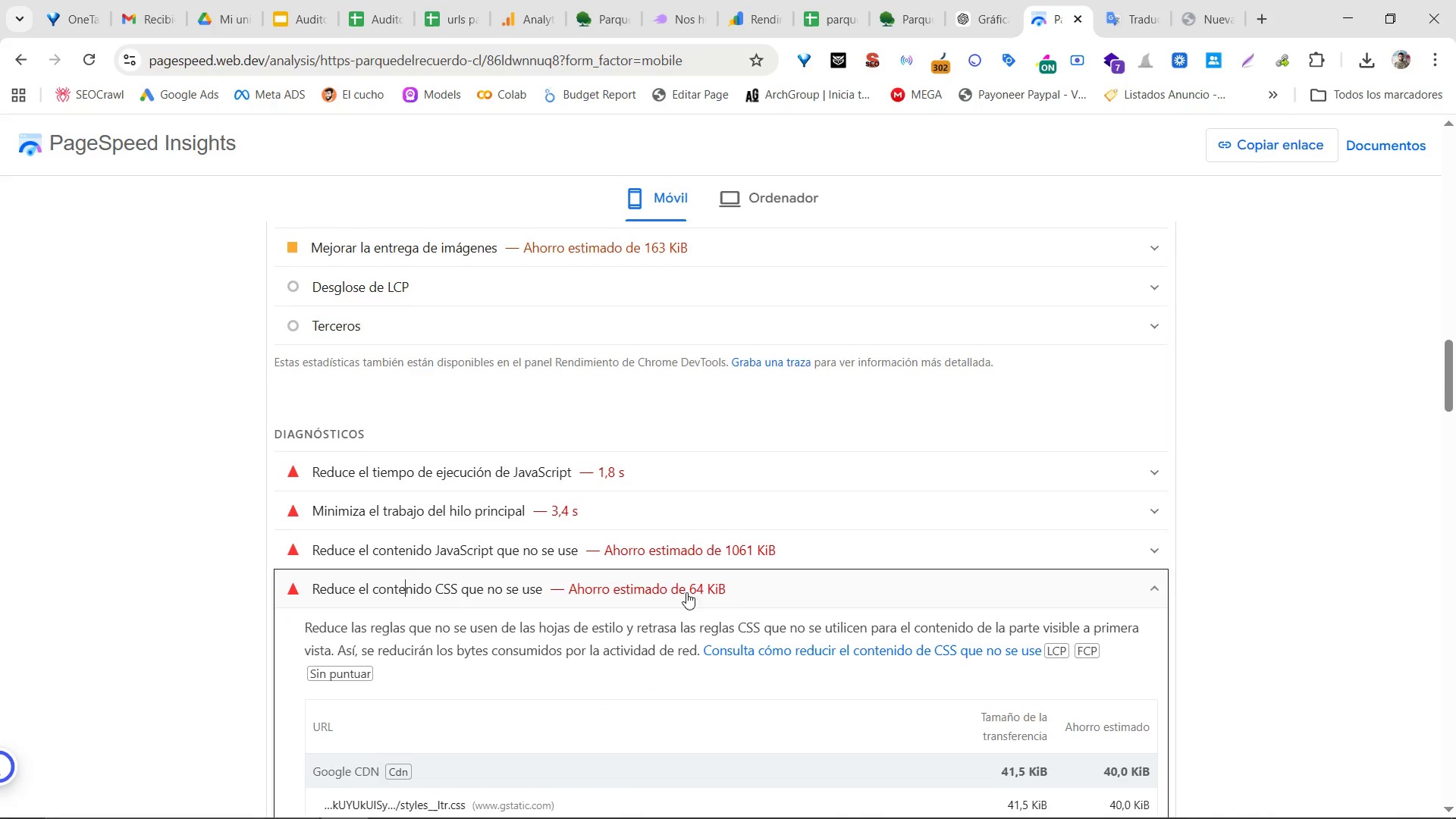 
scroll: coordinate [720, 604], scroll_direction: down, amount: 3.0
 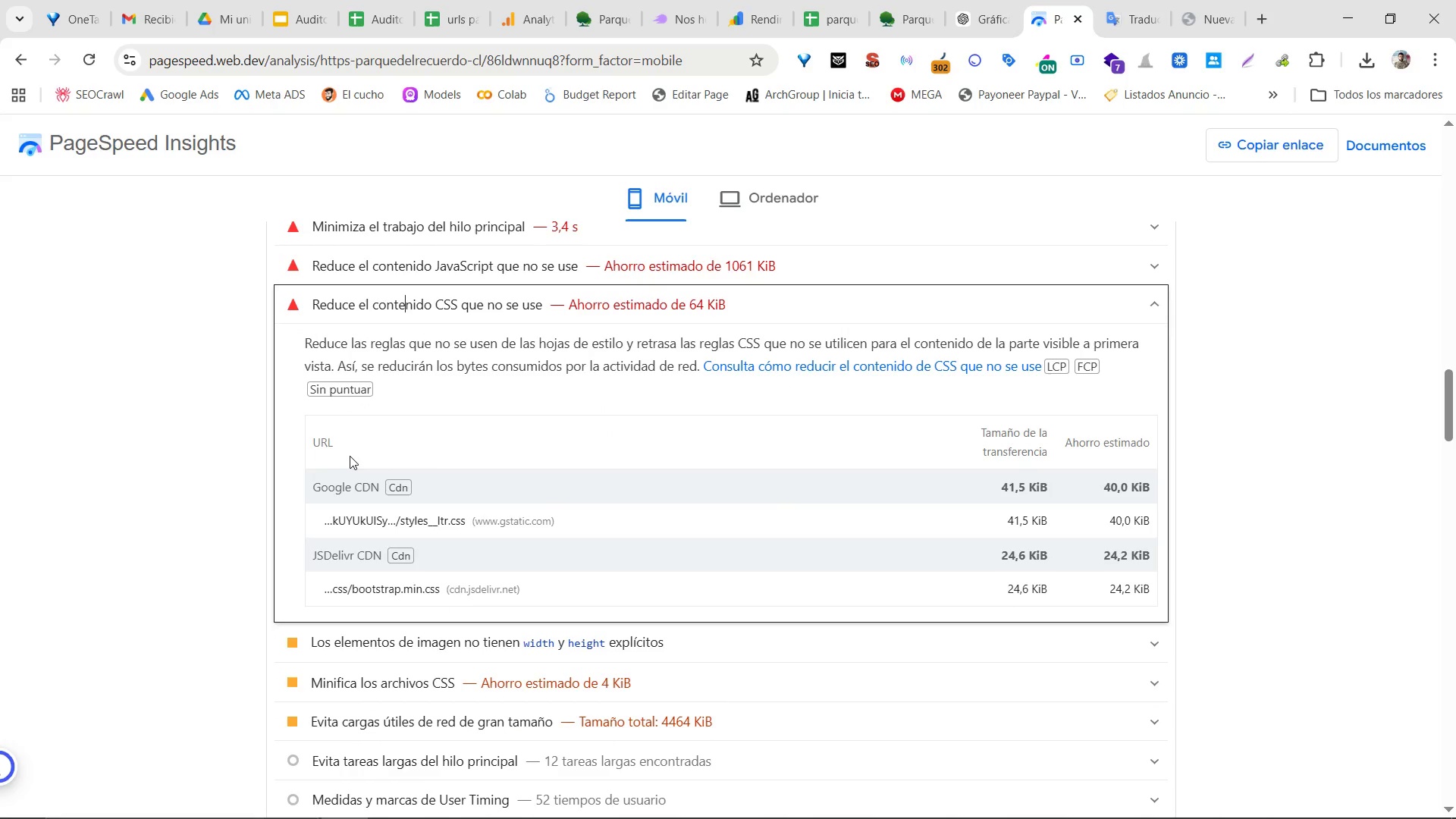 
left_click_drag(start_coordinate=[308, 439], to_coordinate=[1179, 582])
 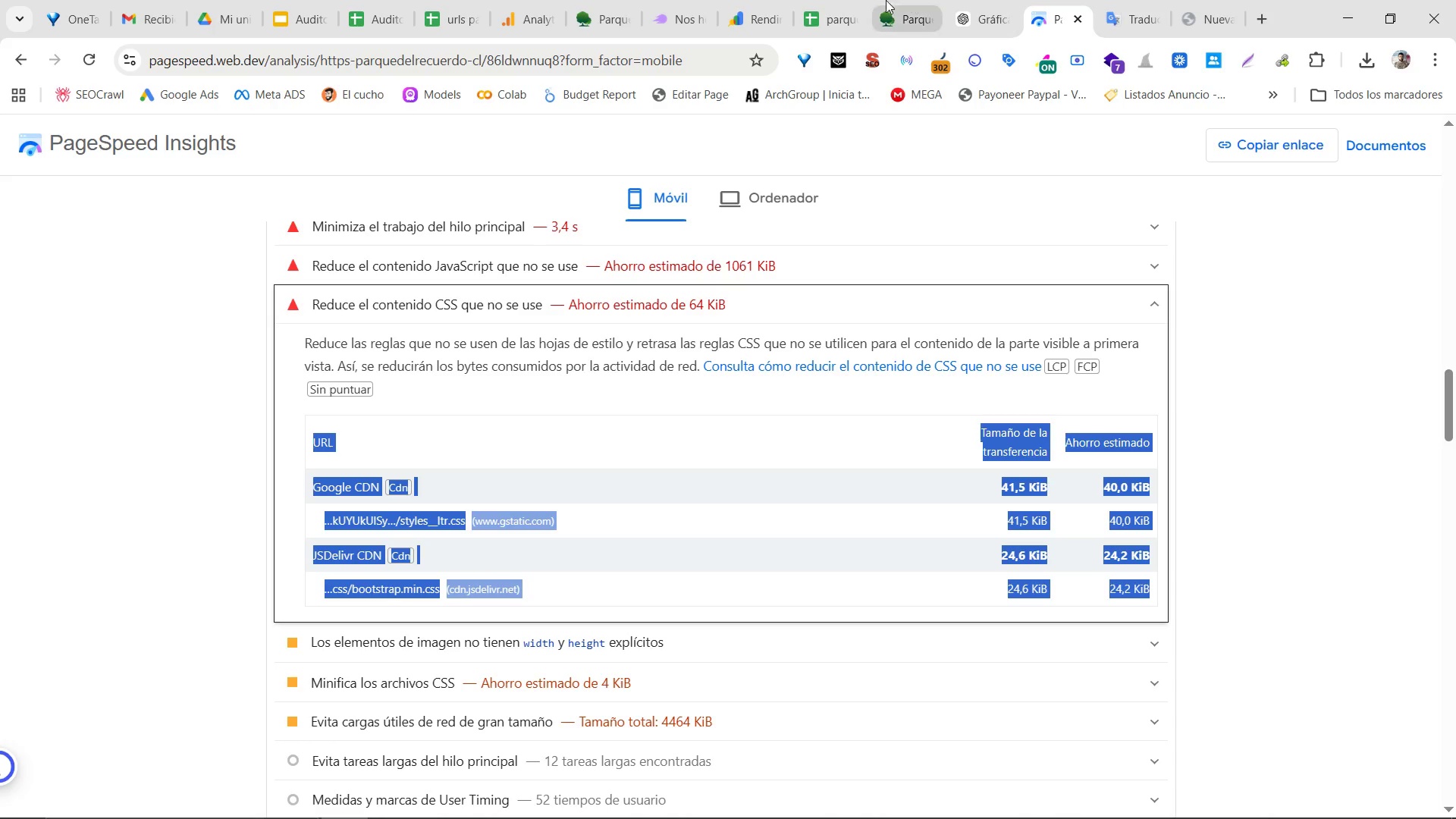 
key(Control+C)
 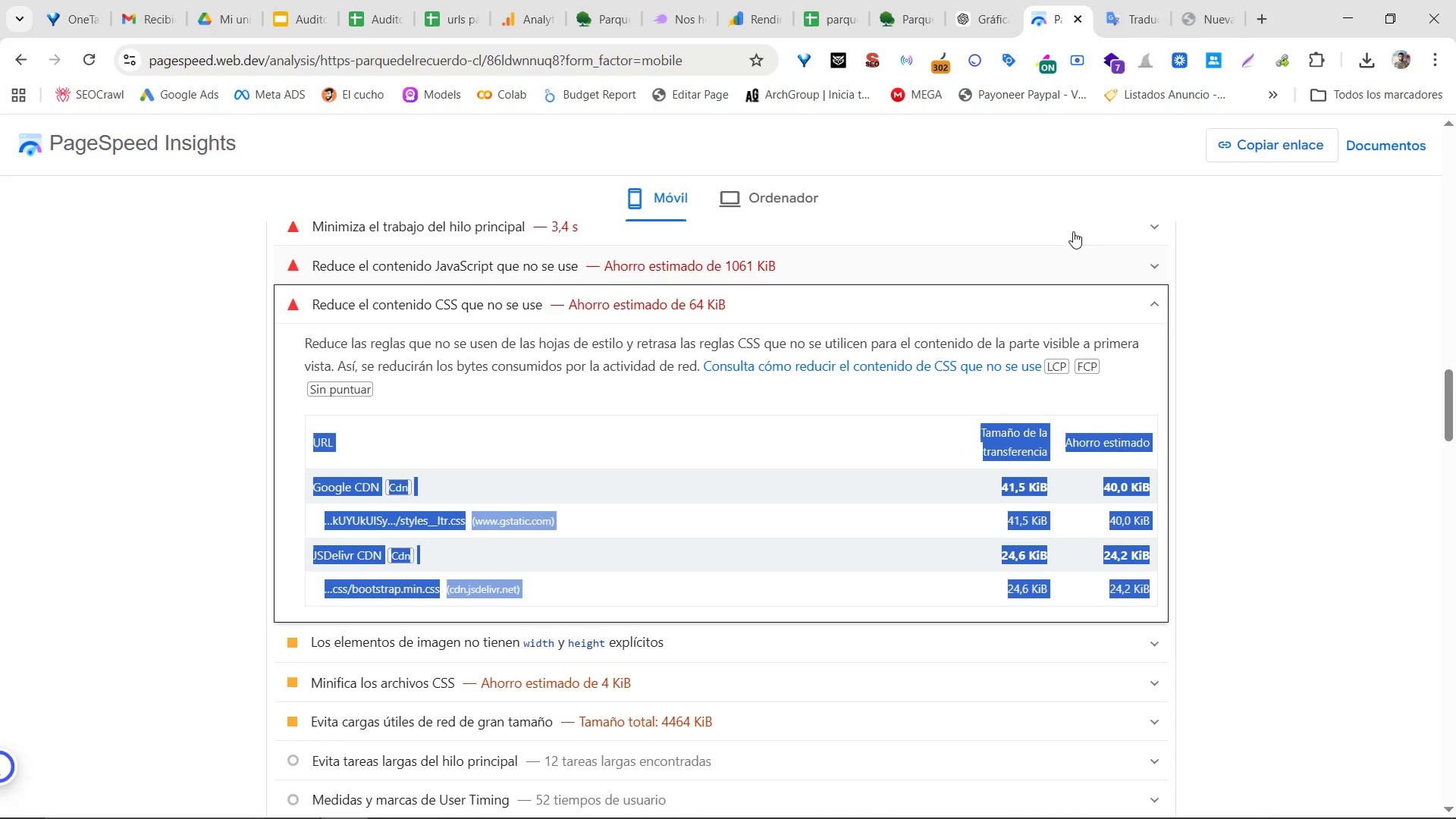 
key(Control+C)
 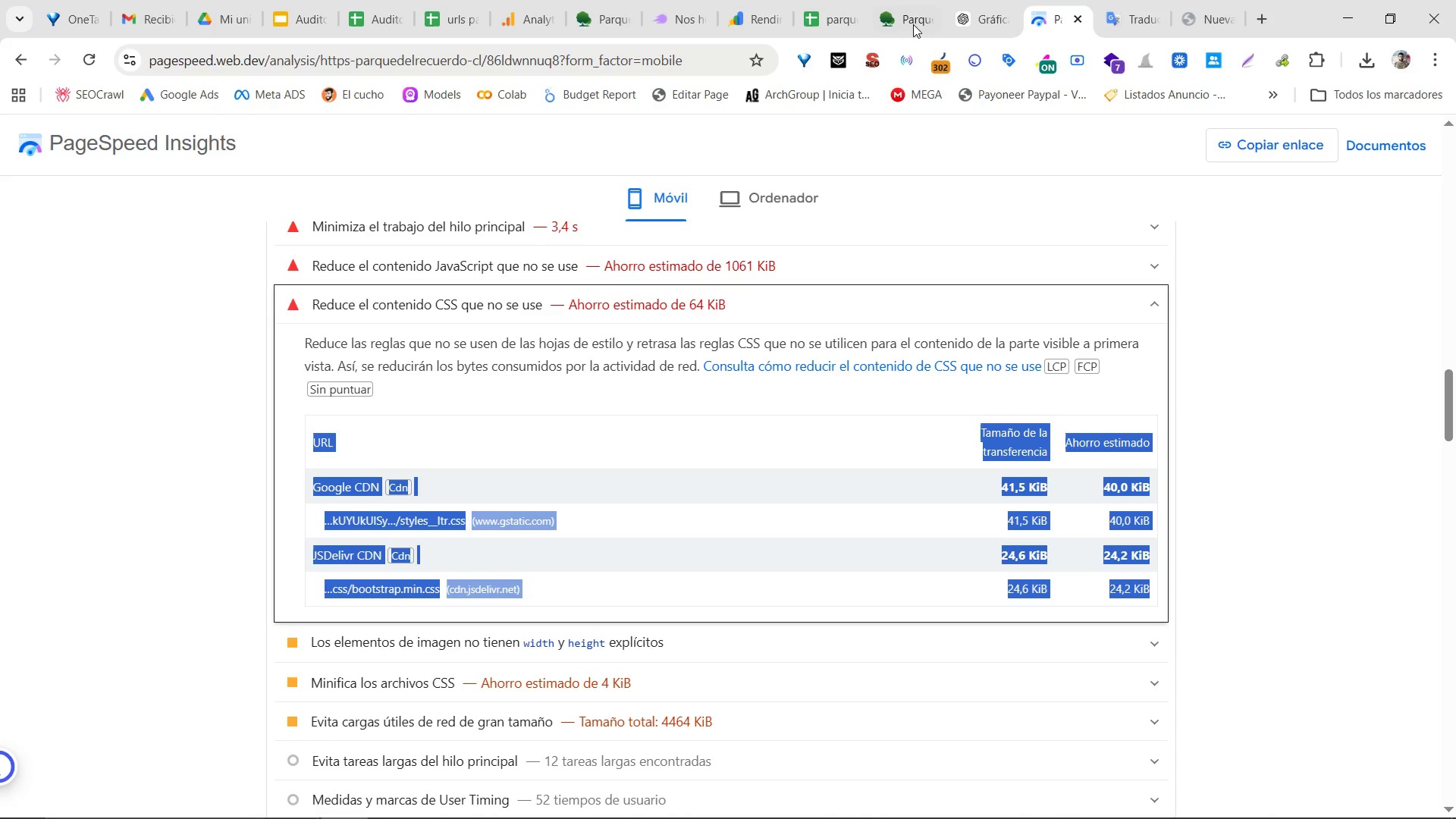 
key(Control+C)
 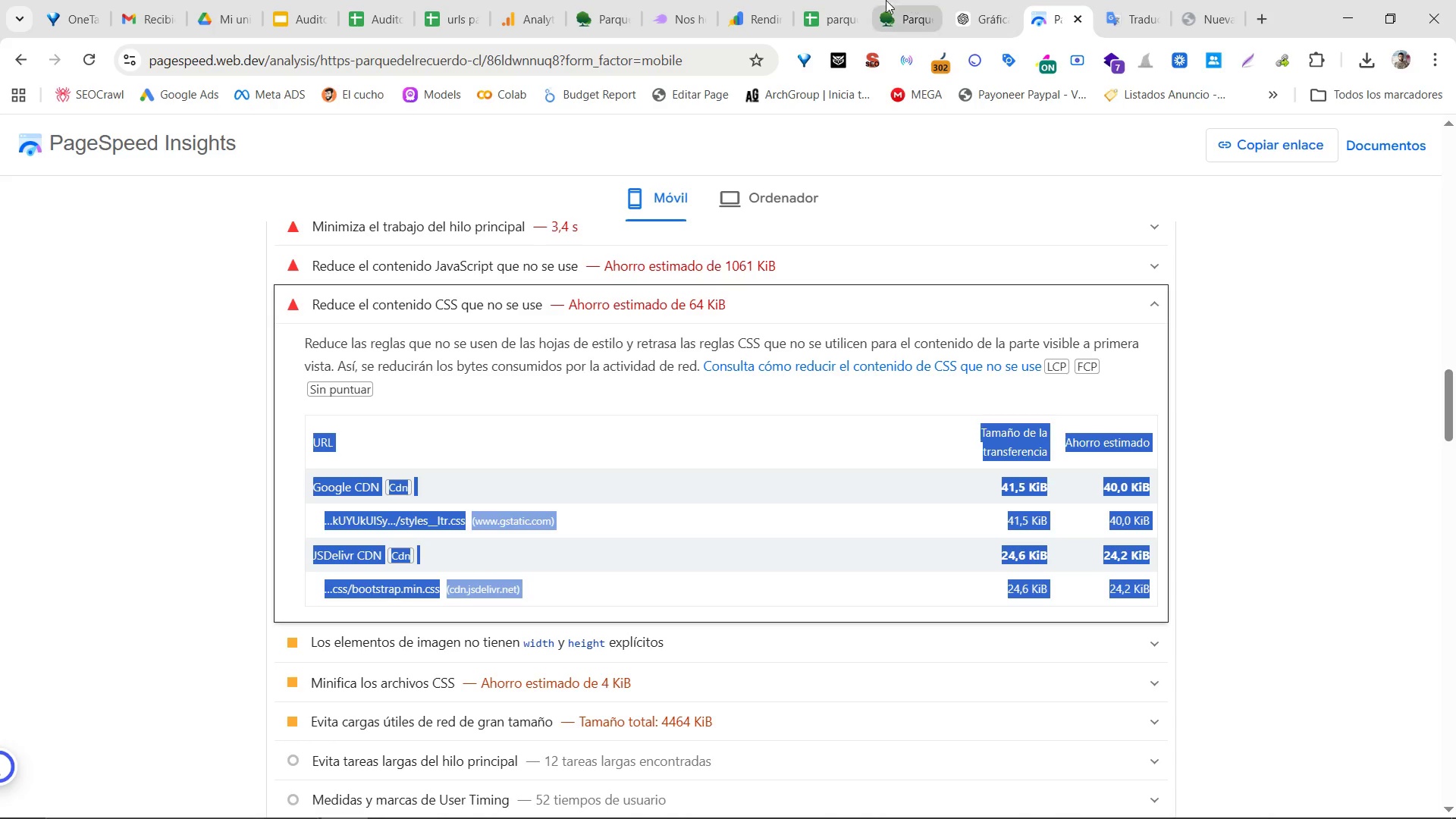 
key(Control+C)
 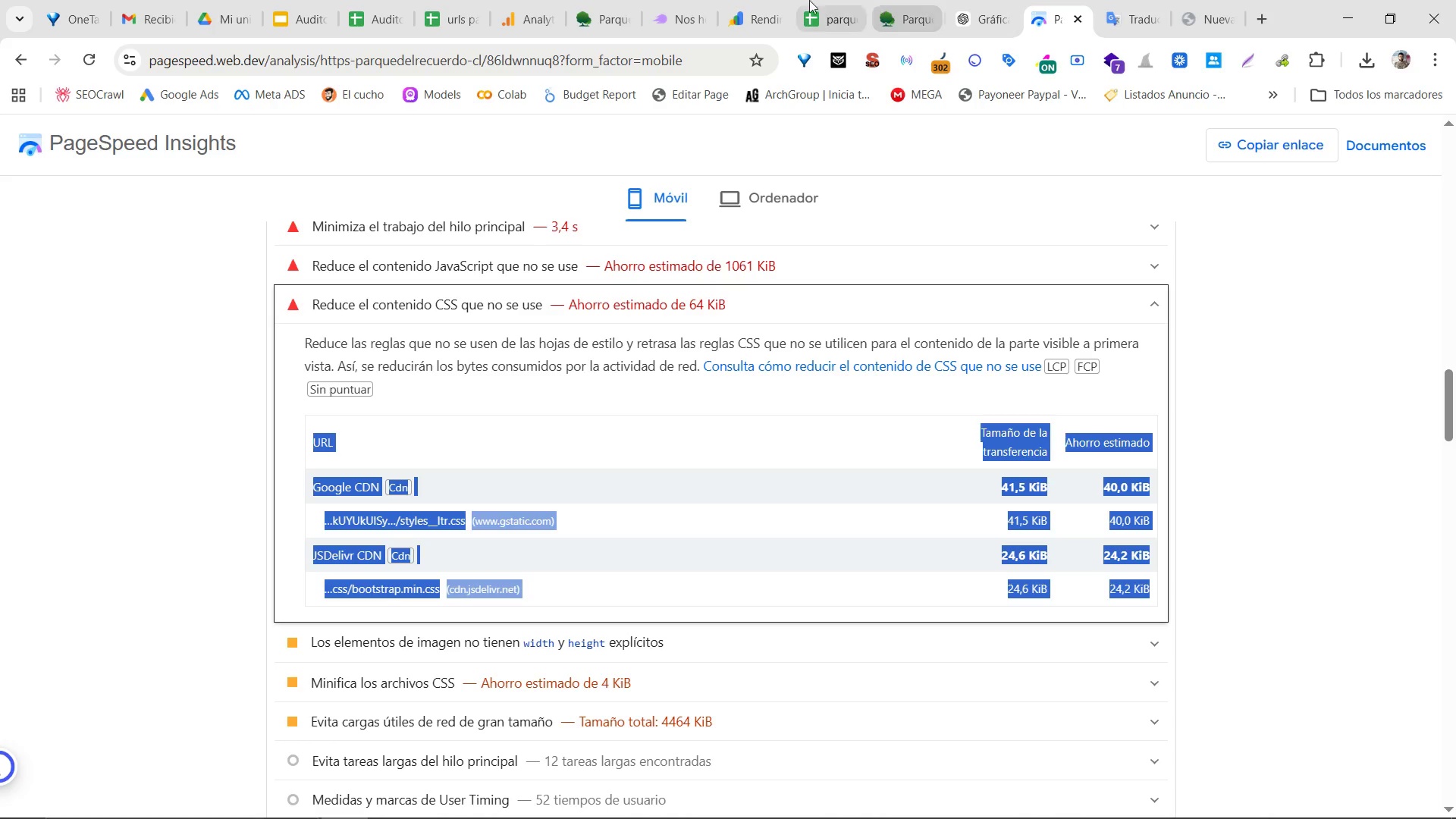 
left_click([804, 0])
 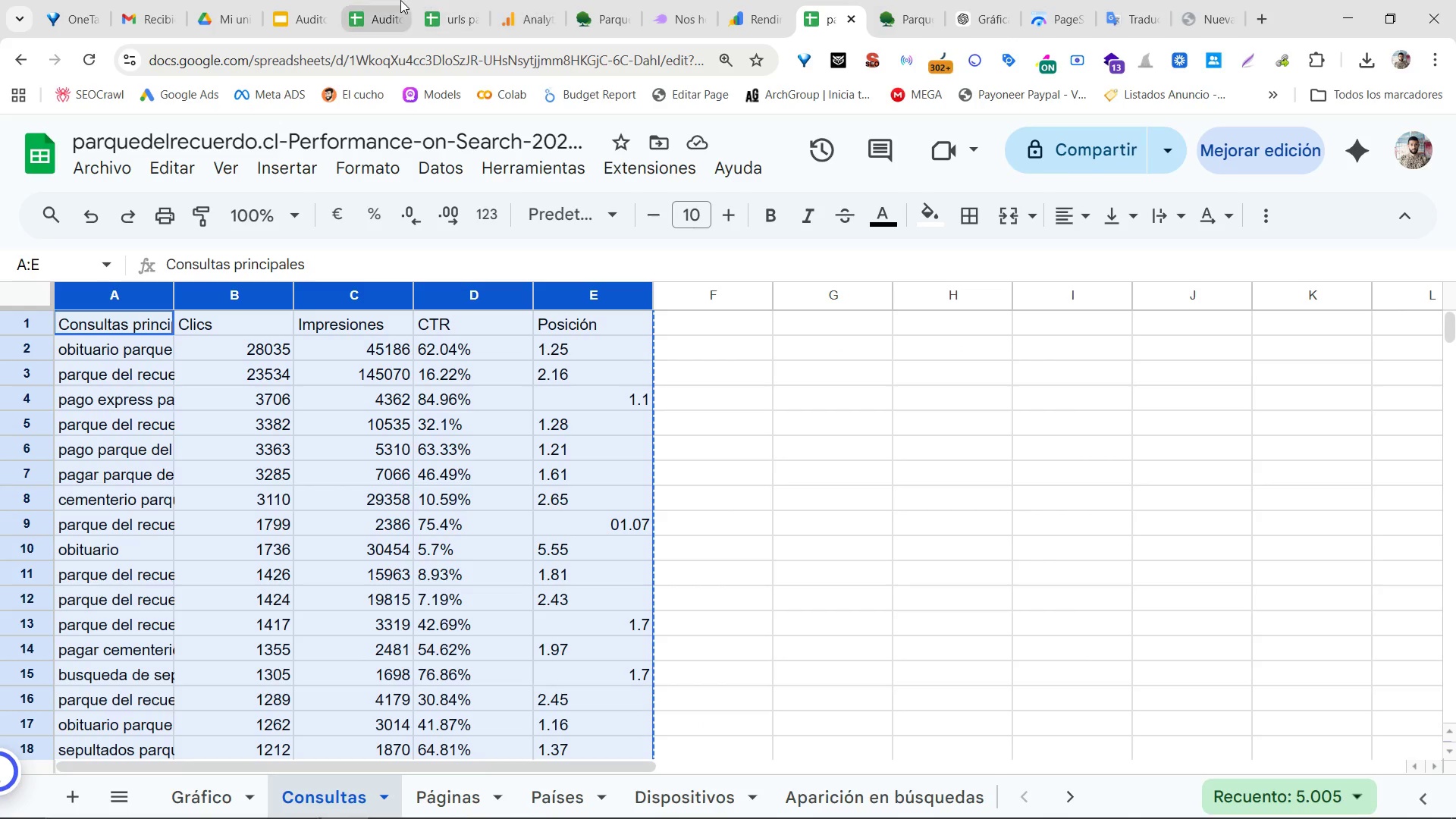 
left_click([399, 0])
 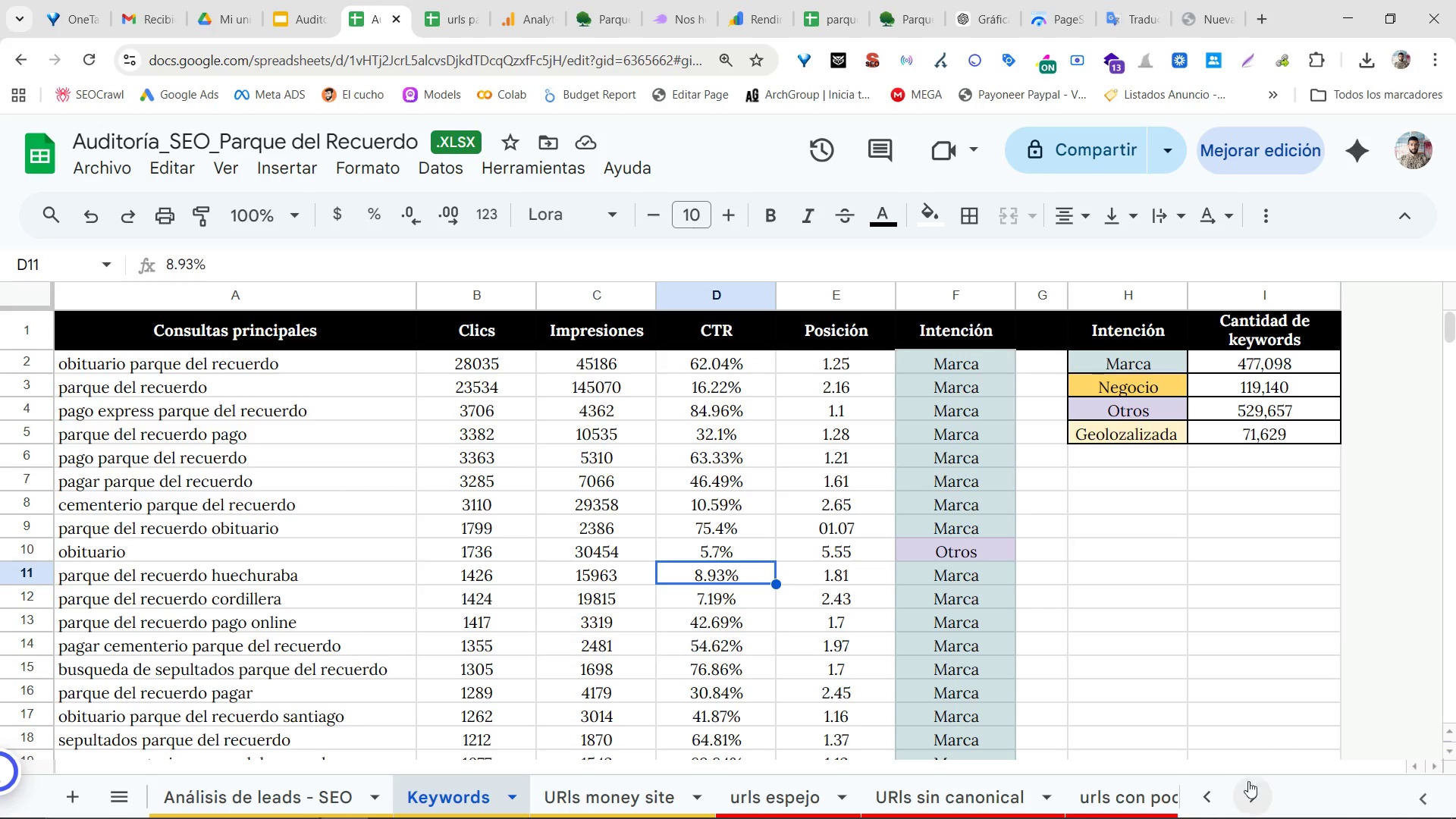 
double_click([1245, 797])
 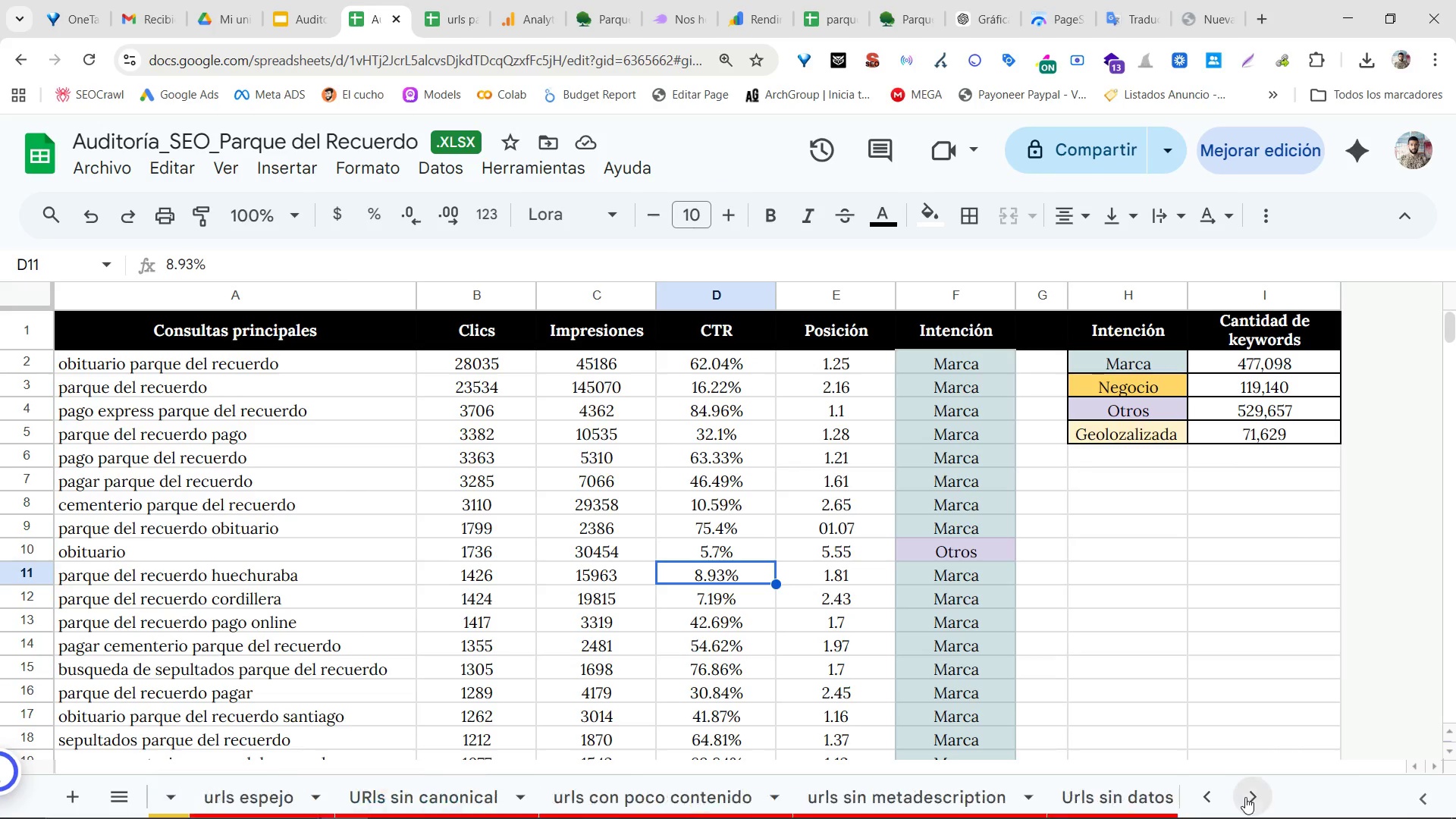 
triple_click([1245, 797])
 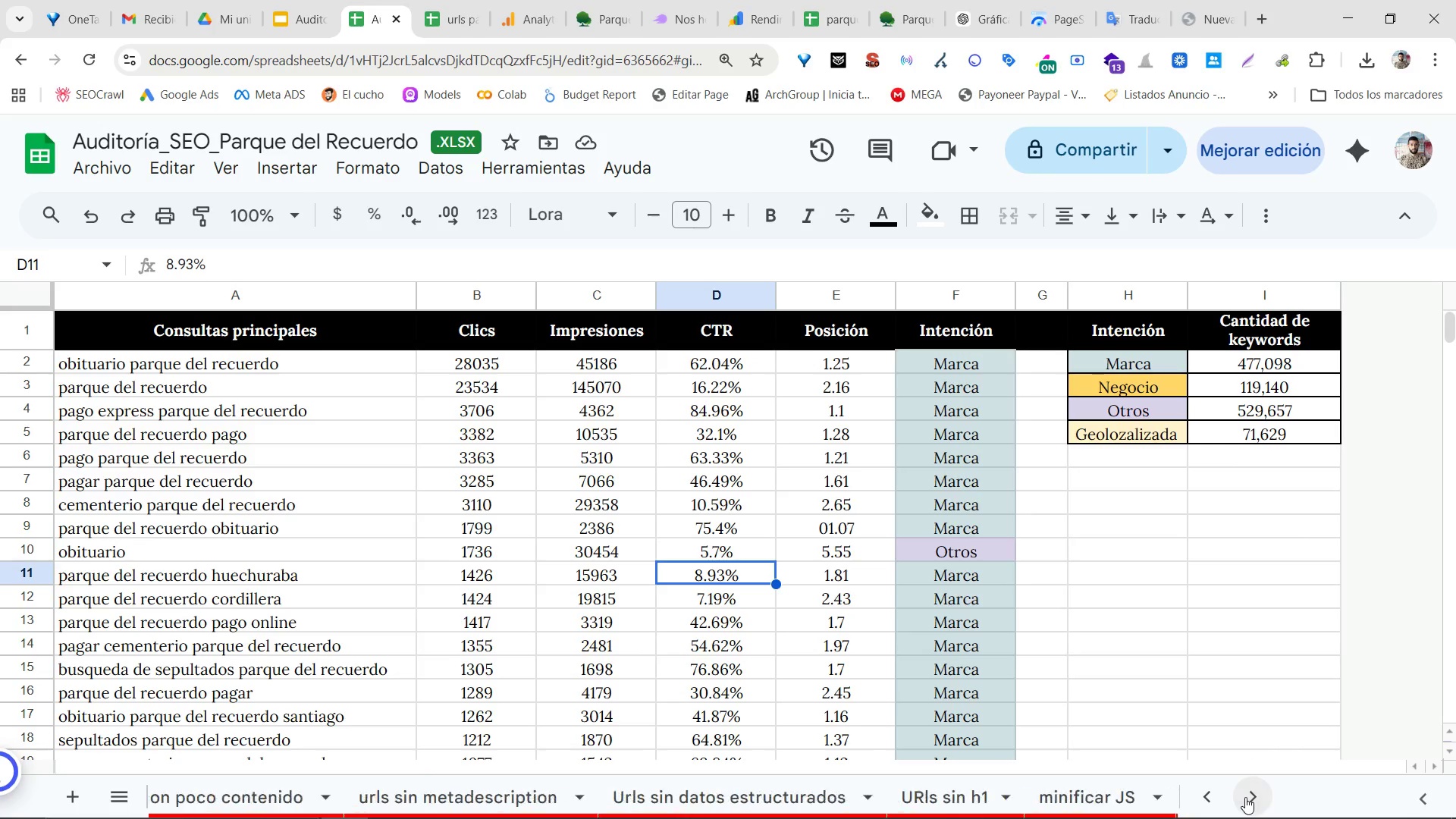 
triple_click([1245, 797])
 